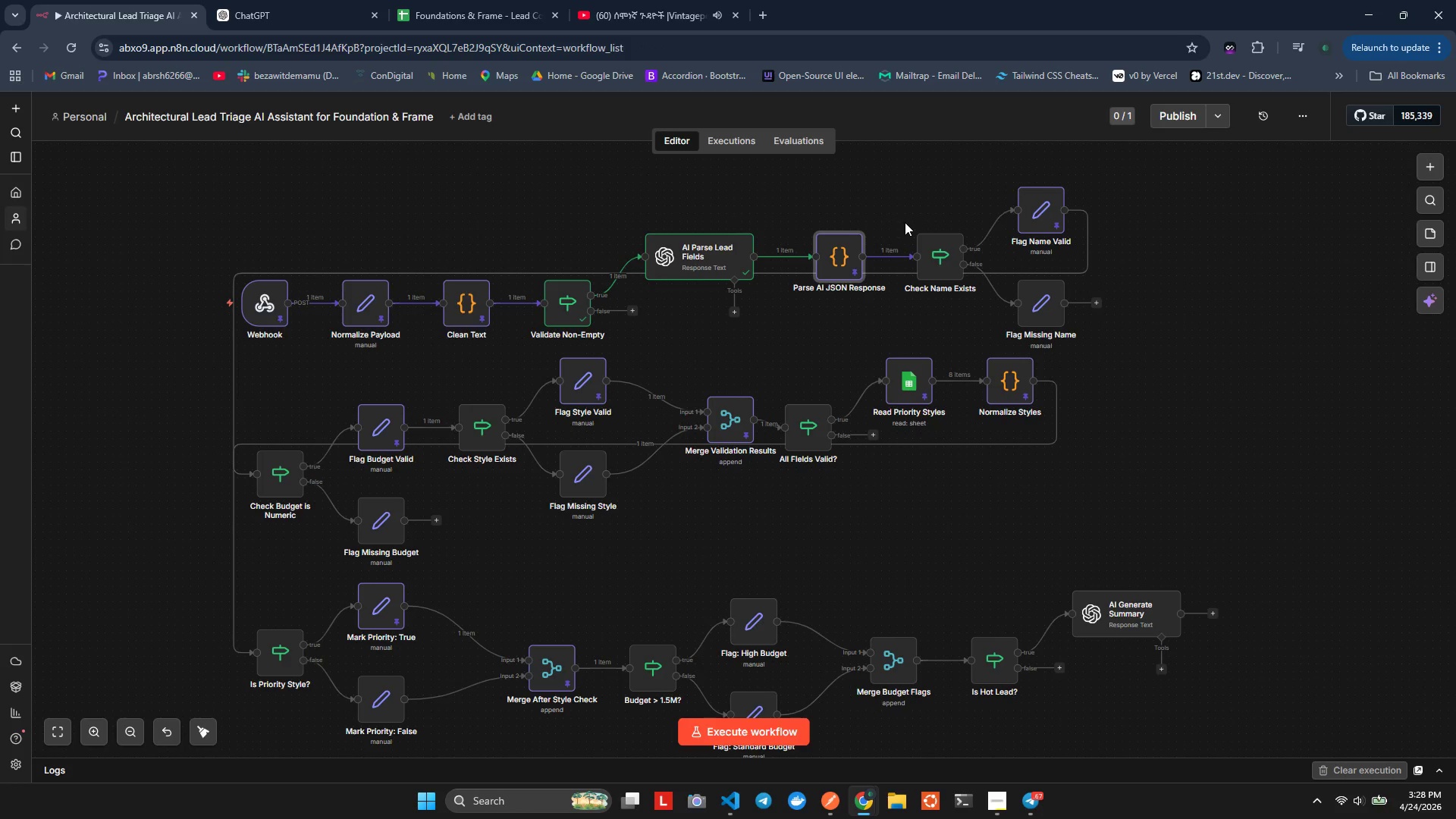 
left_click([908, 222])
 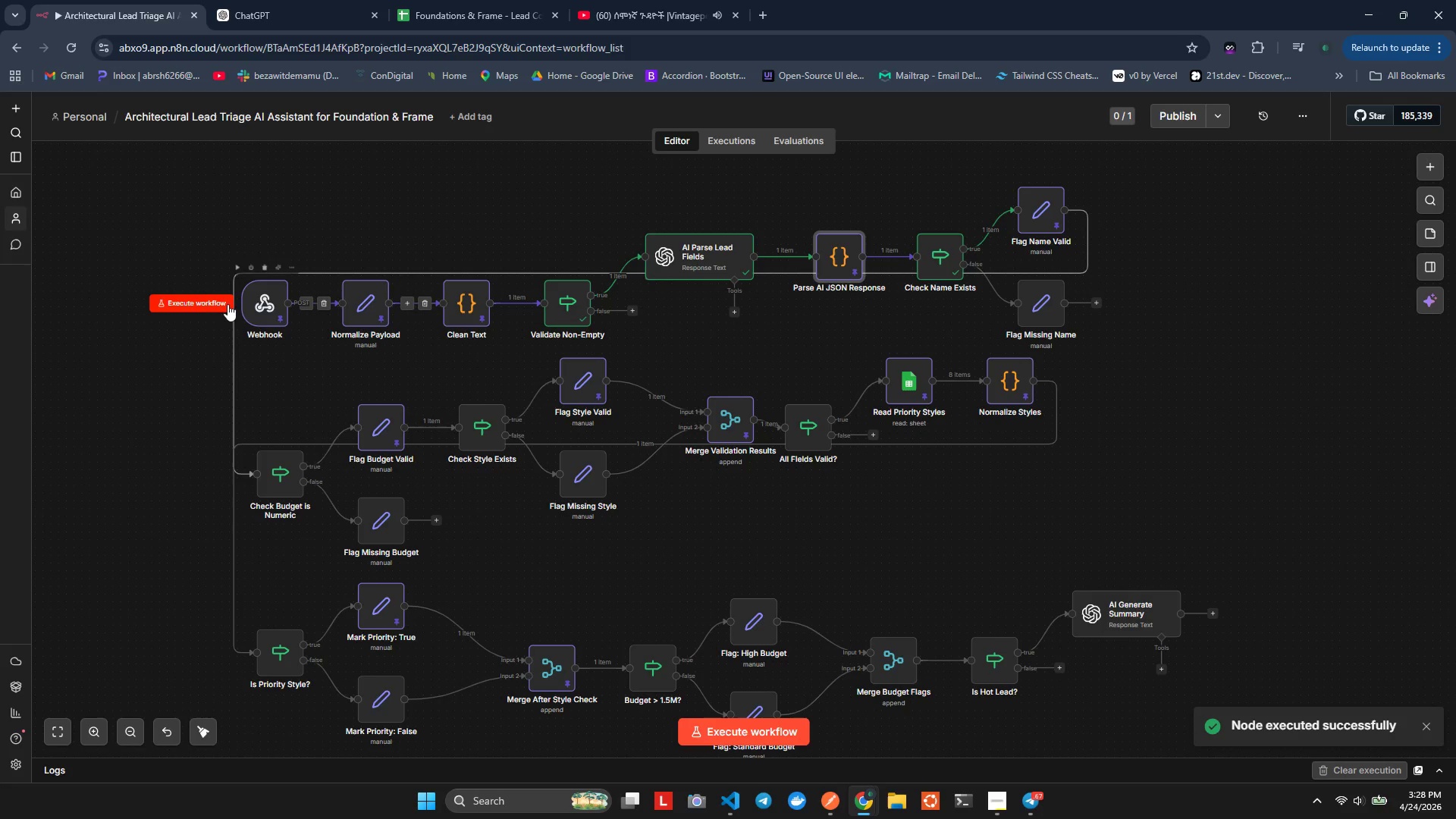 
left_click([184, 301])
 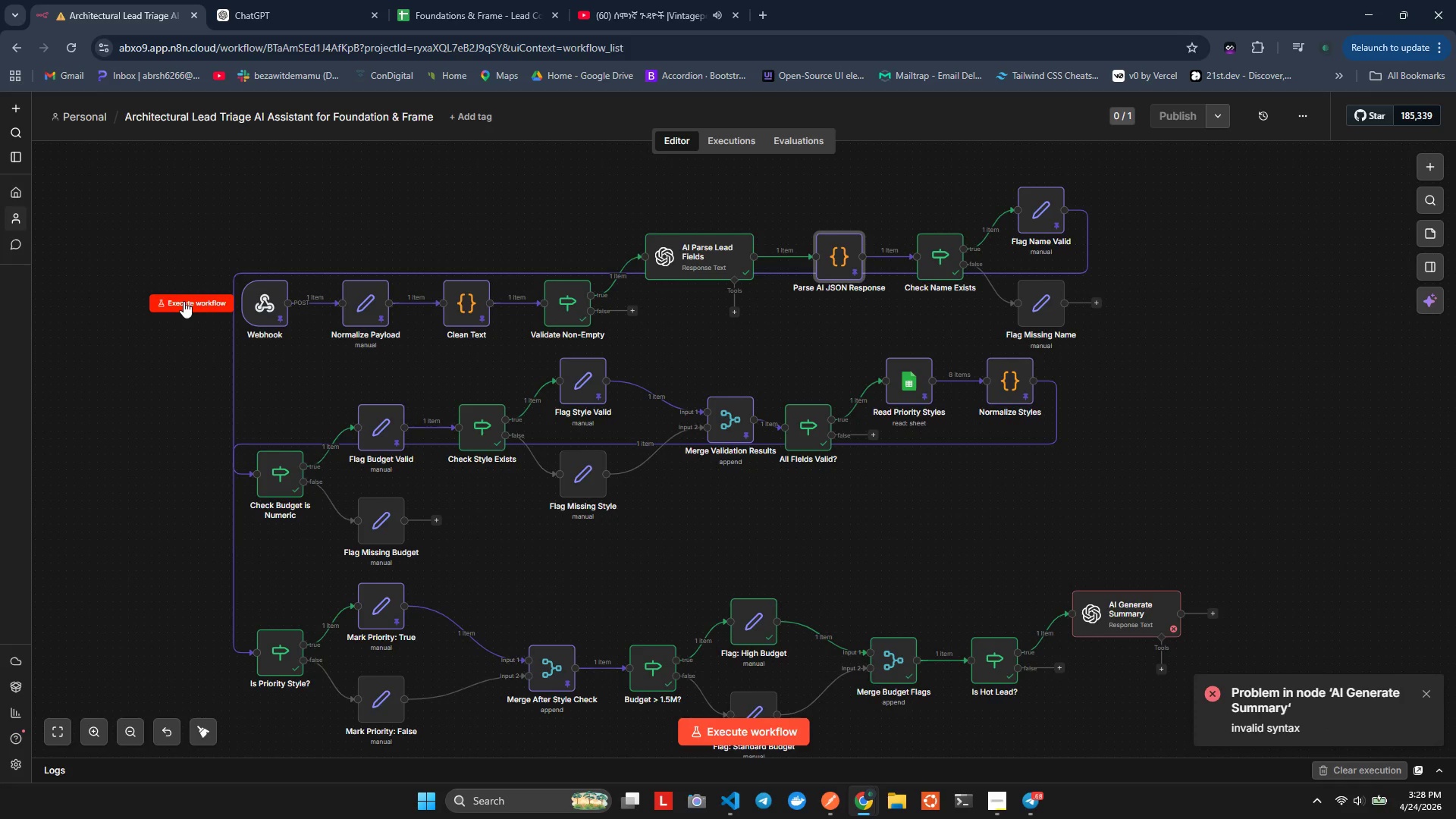 
wait(10.22)
 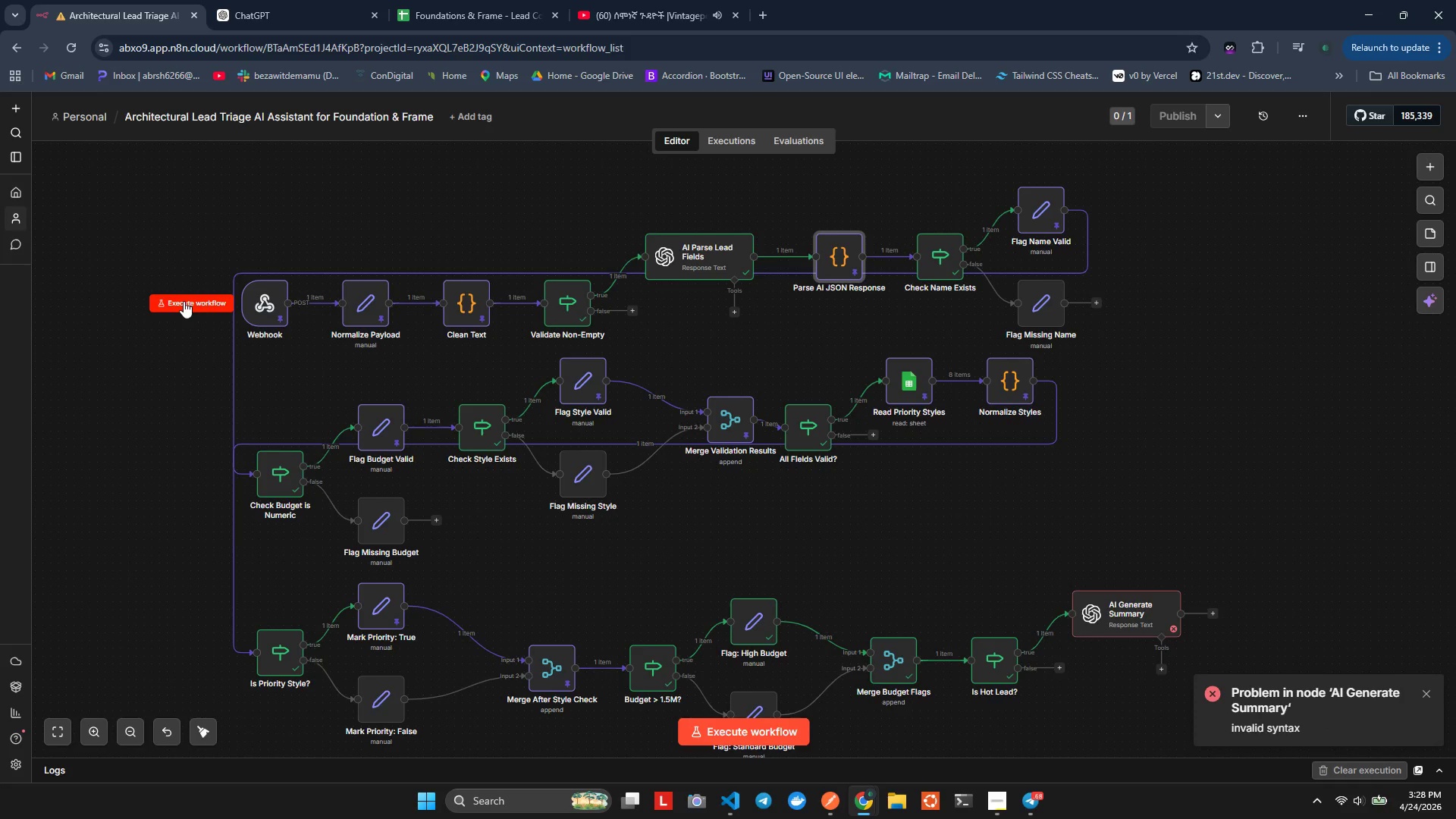 
double_click([1087, 544])
 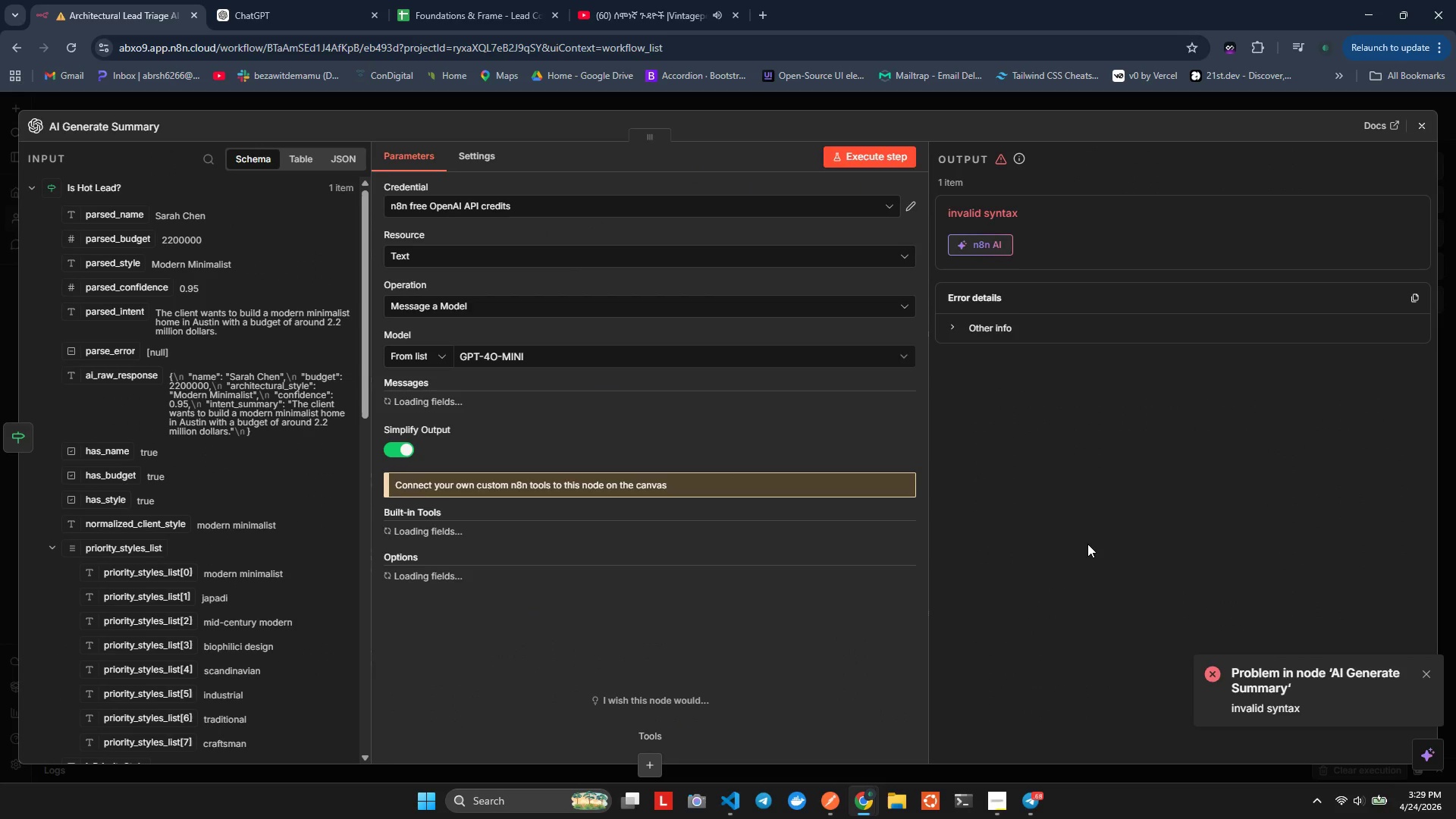 
double_click([1087, 544])
 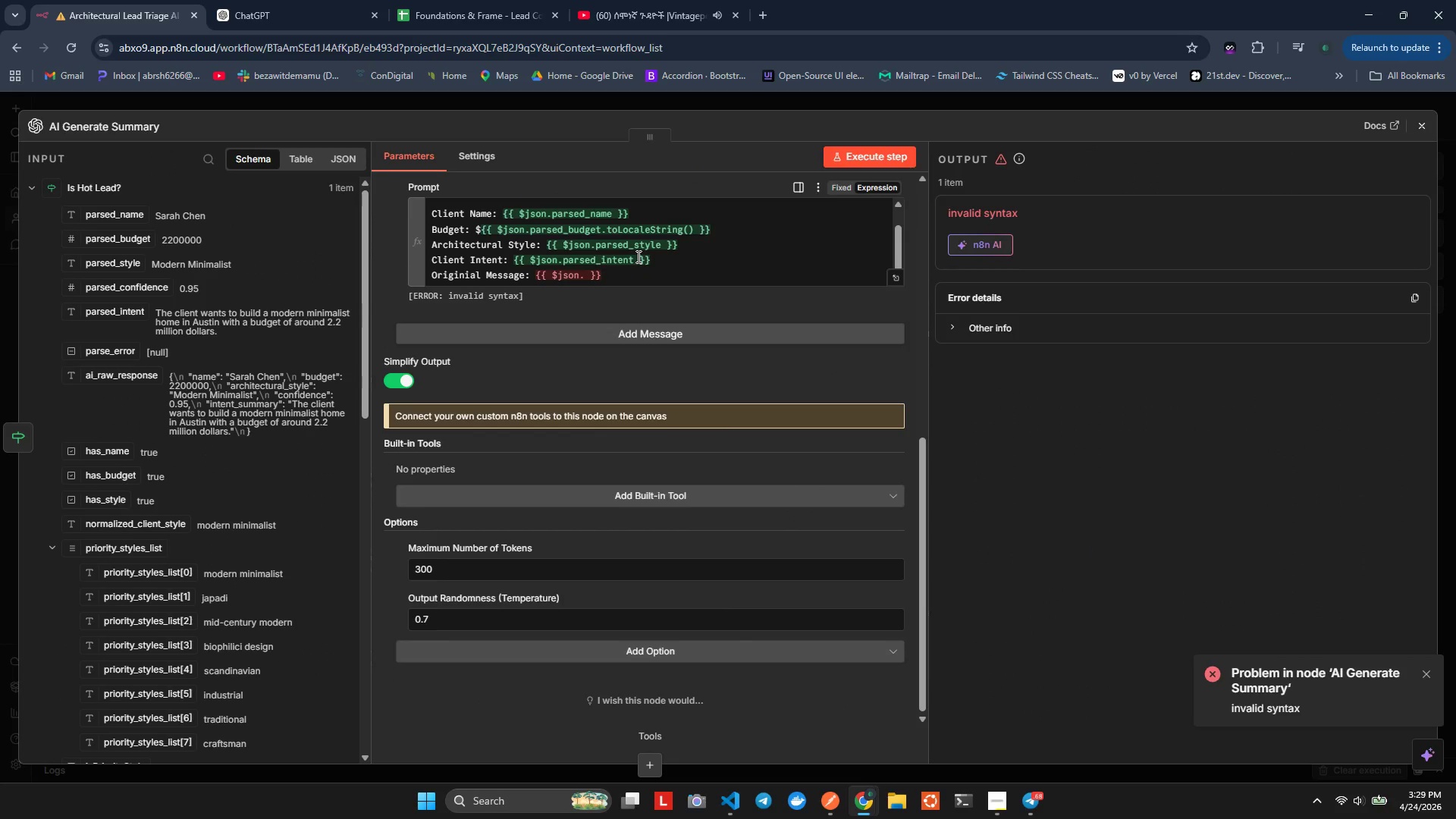 
wait(8.78)
 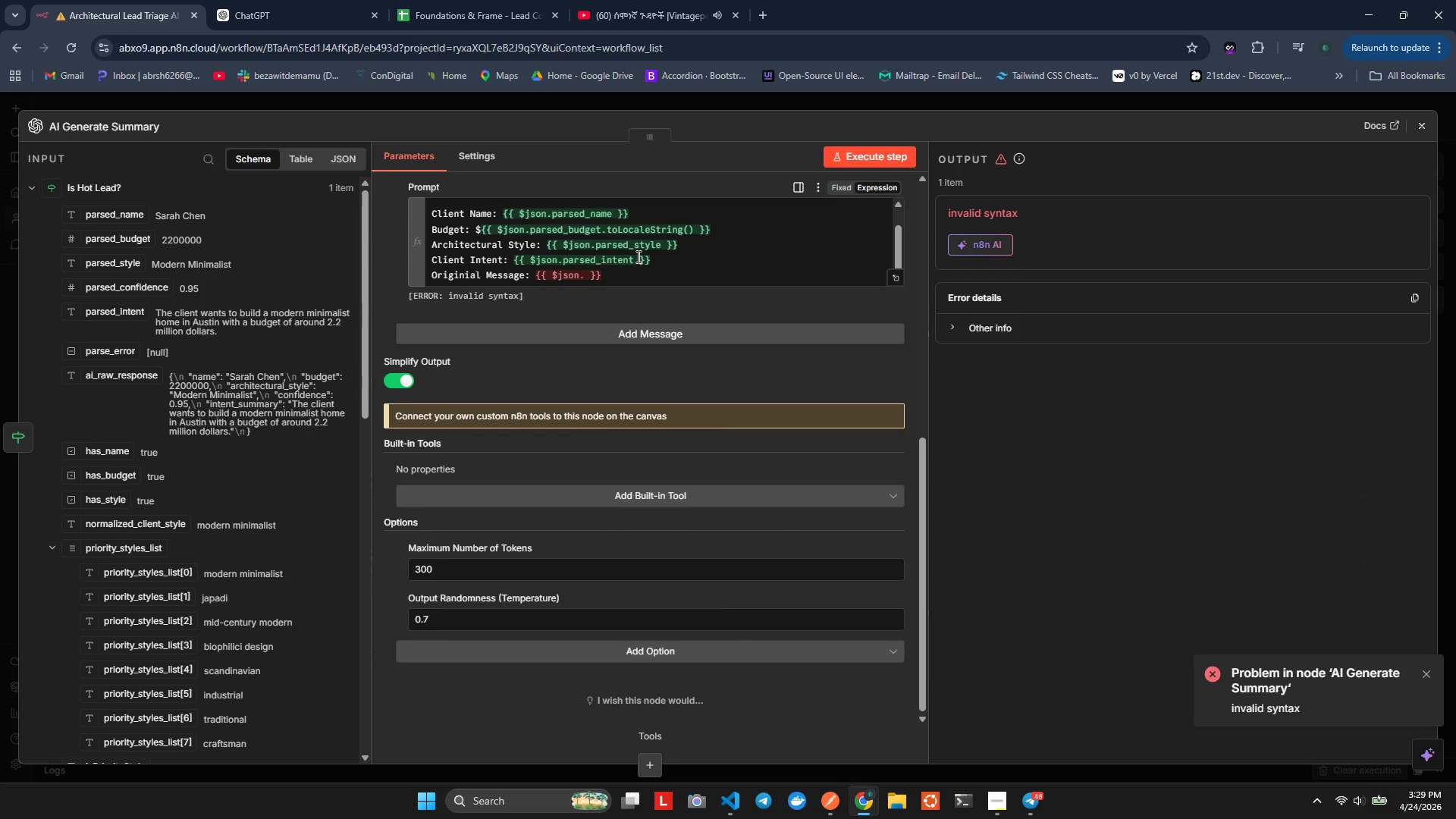 
left_click([61, 356])
 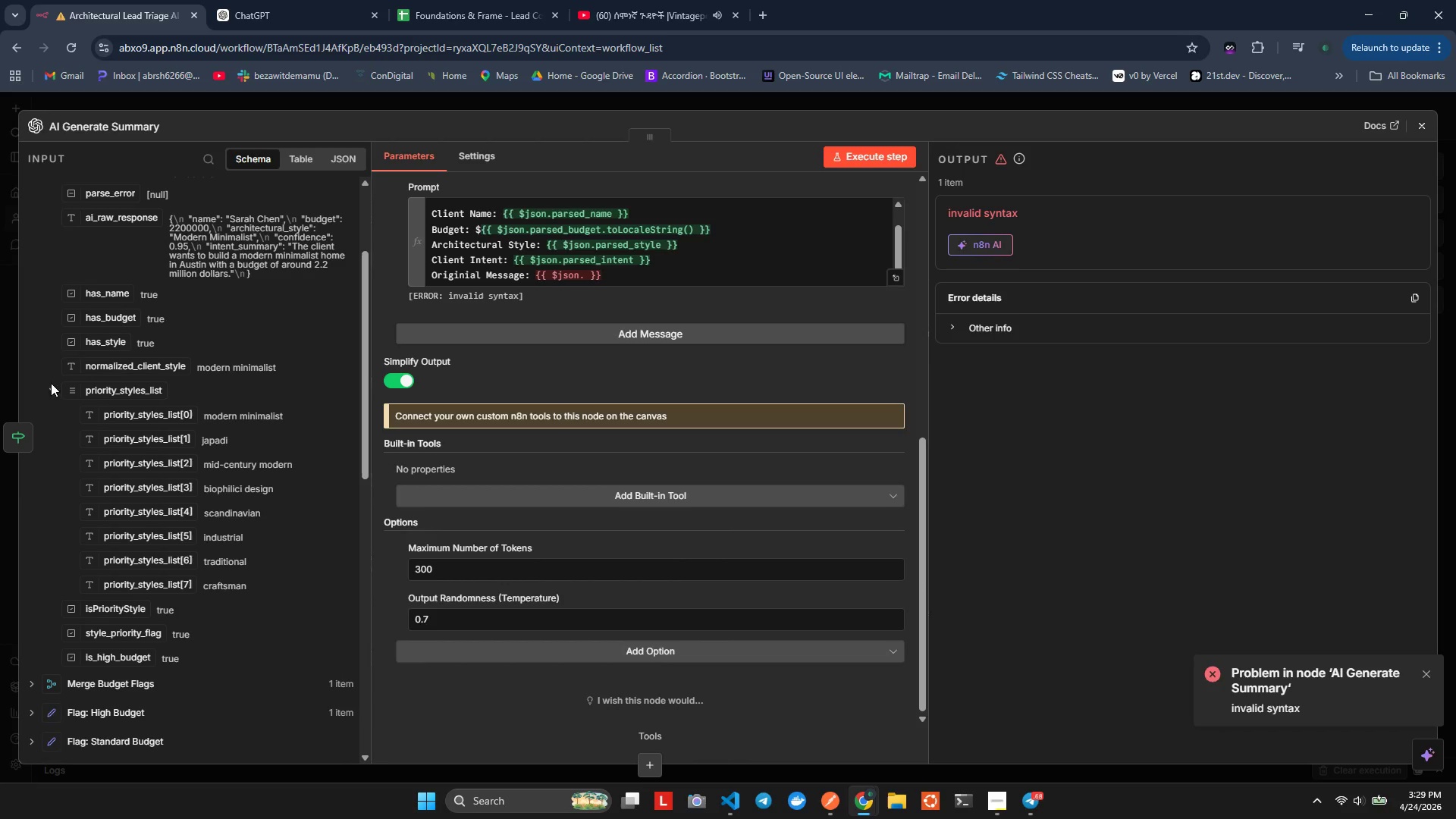 
left_click([51, 384])
 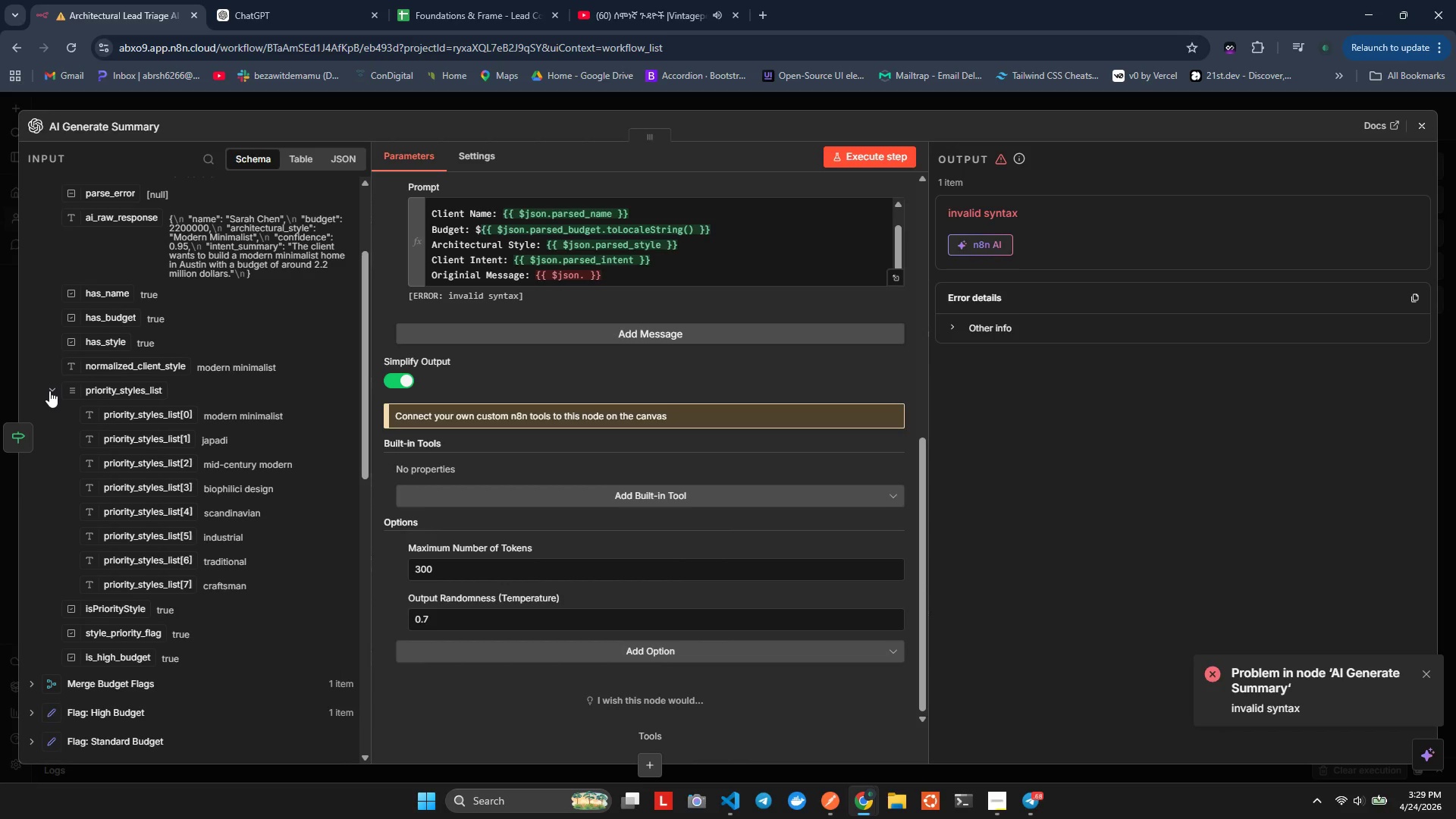 
left_click([49, 391])
 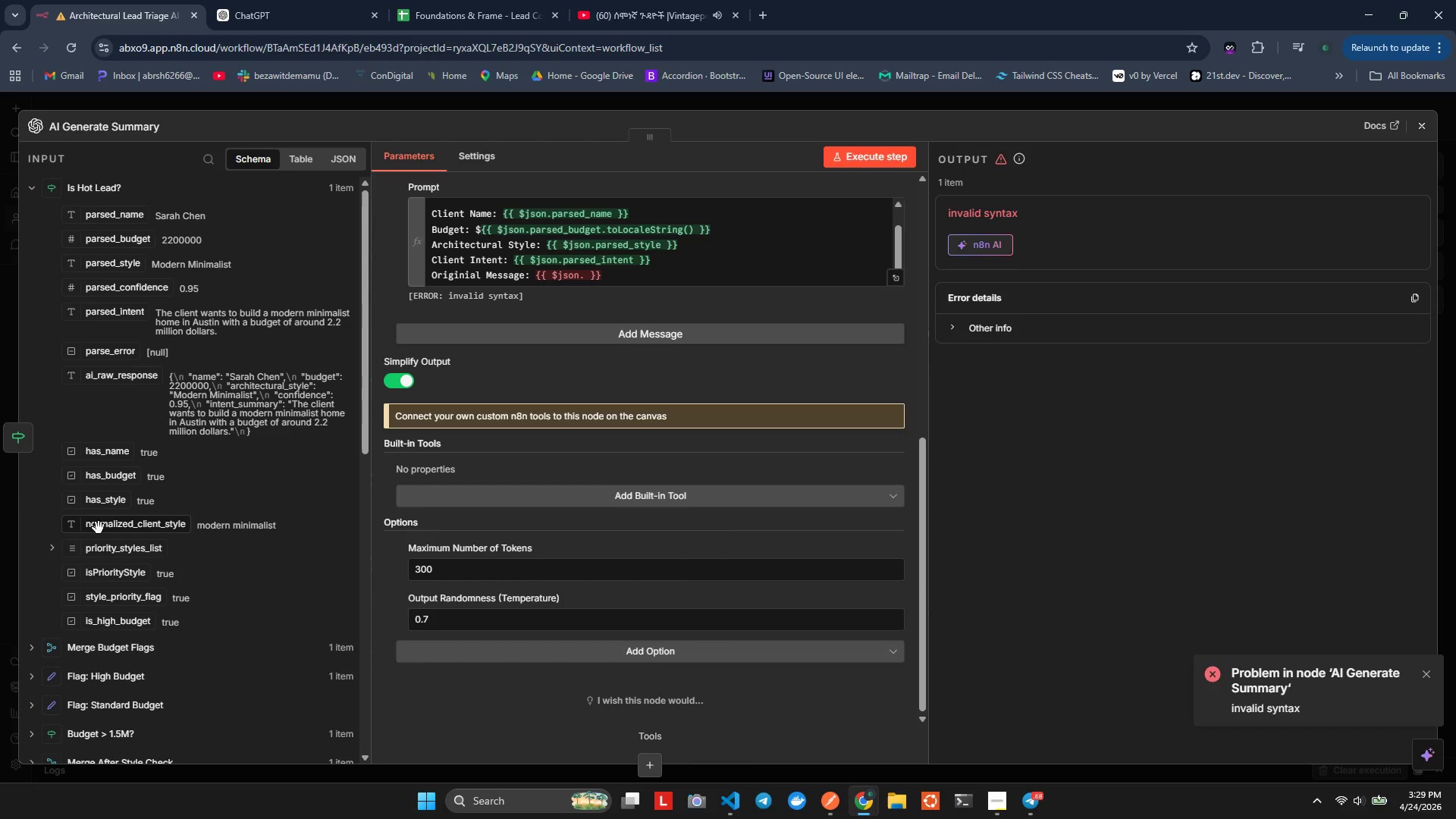 
wait(13.14)
 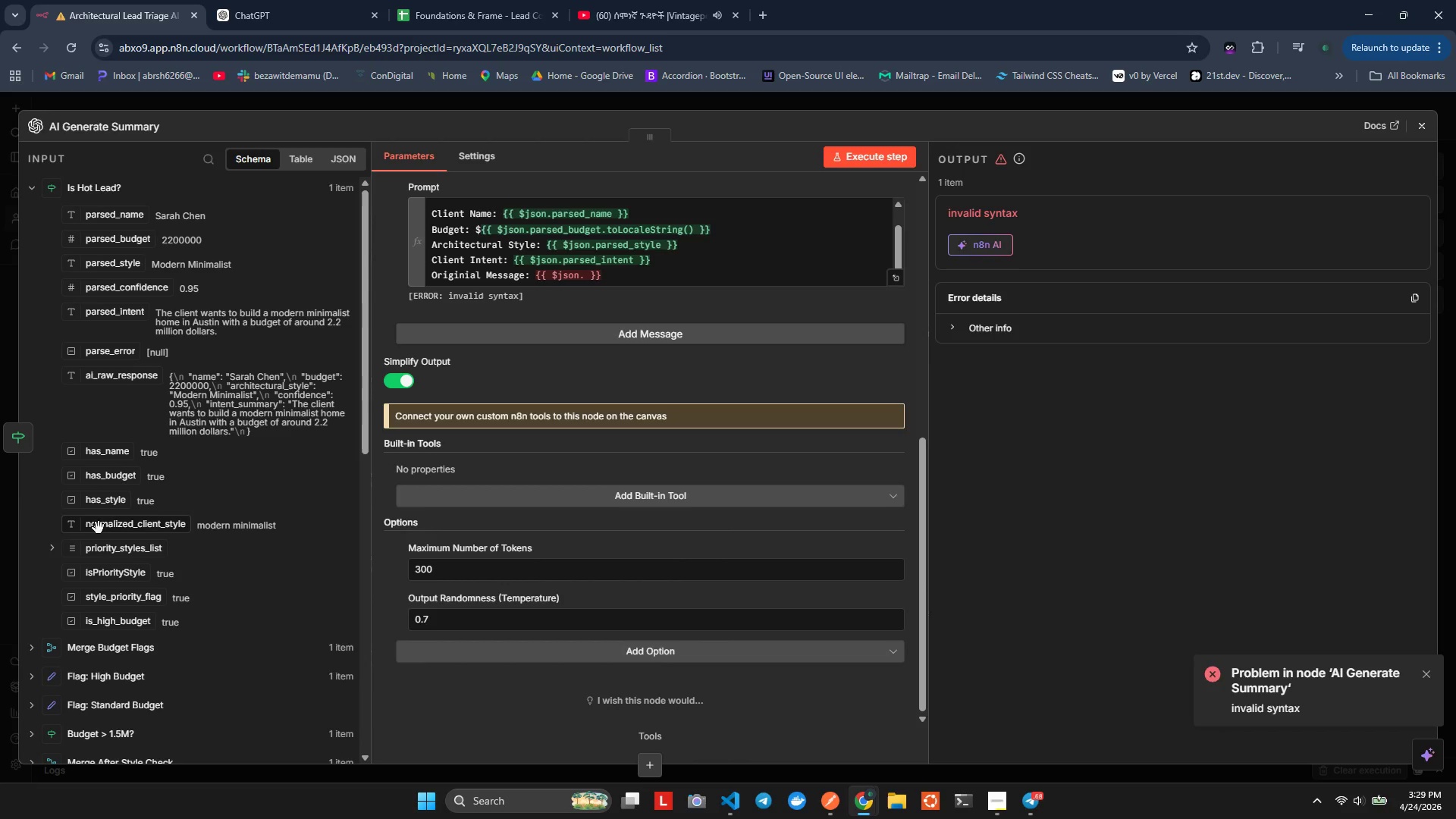 
left_click([591, 552])
 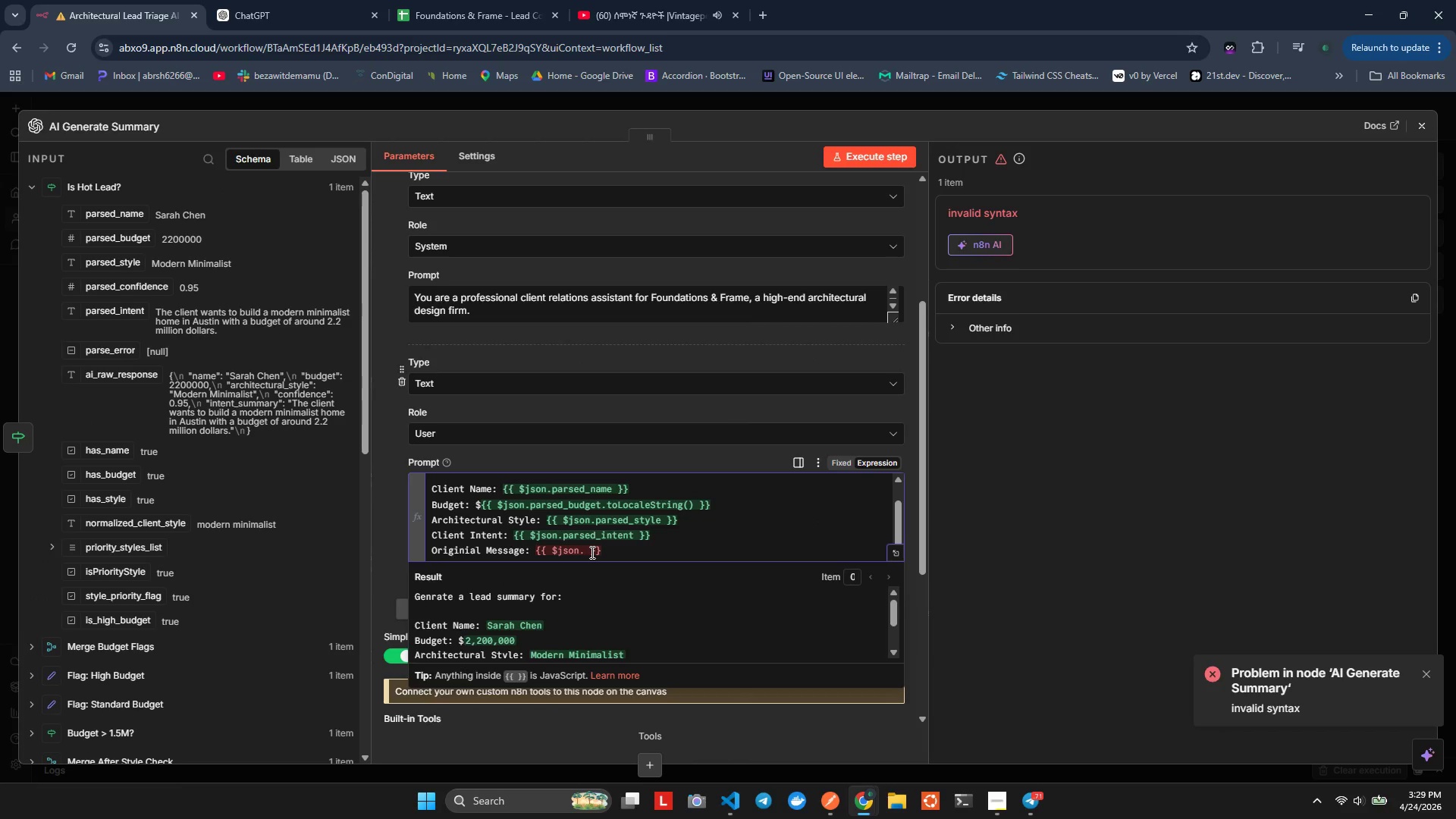 
key(ArrowRight)
 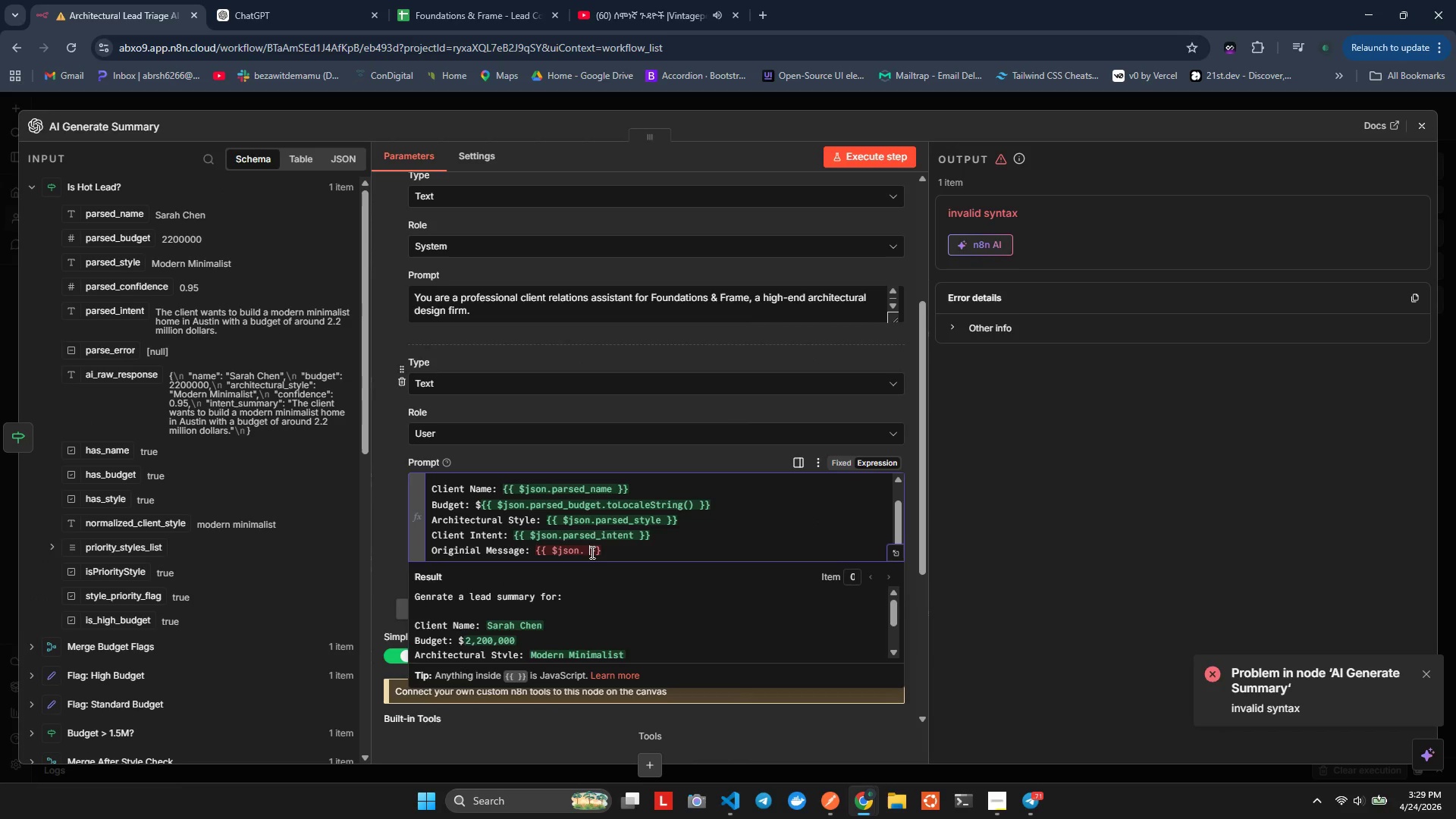 
key(ArrowLeft)
 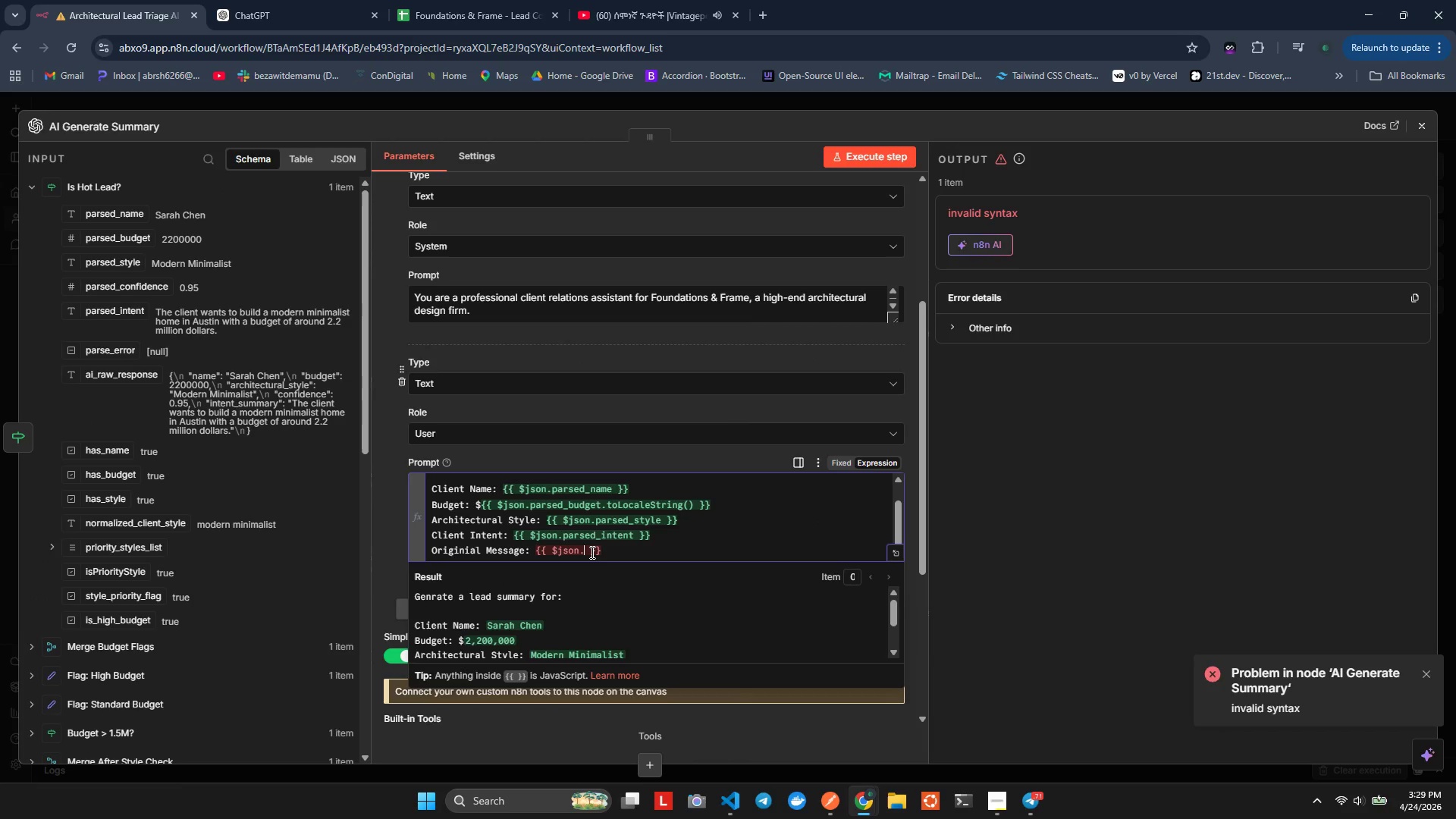 
key(ArrowLeft)
 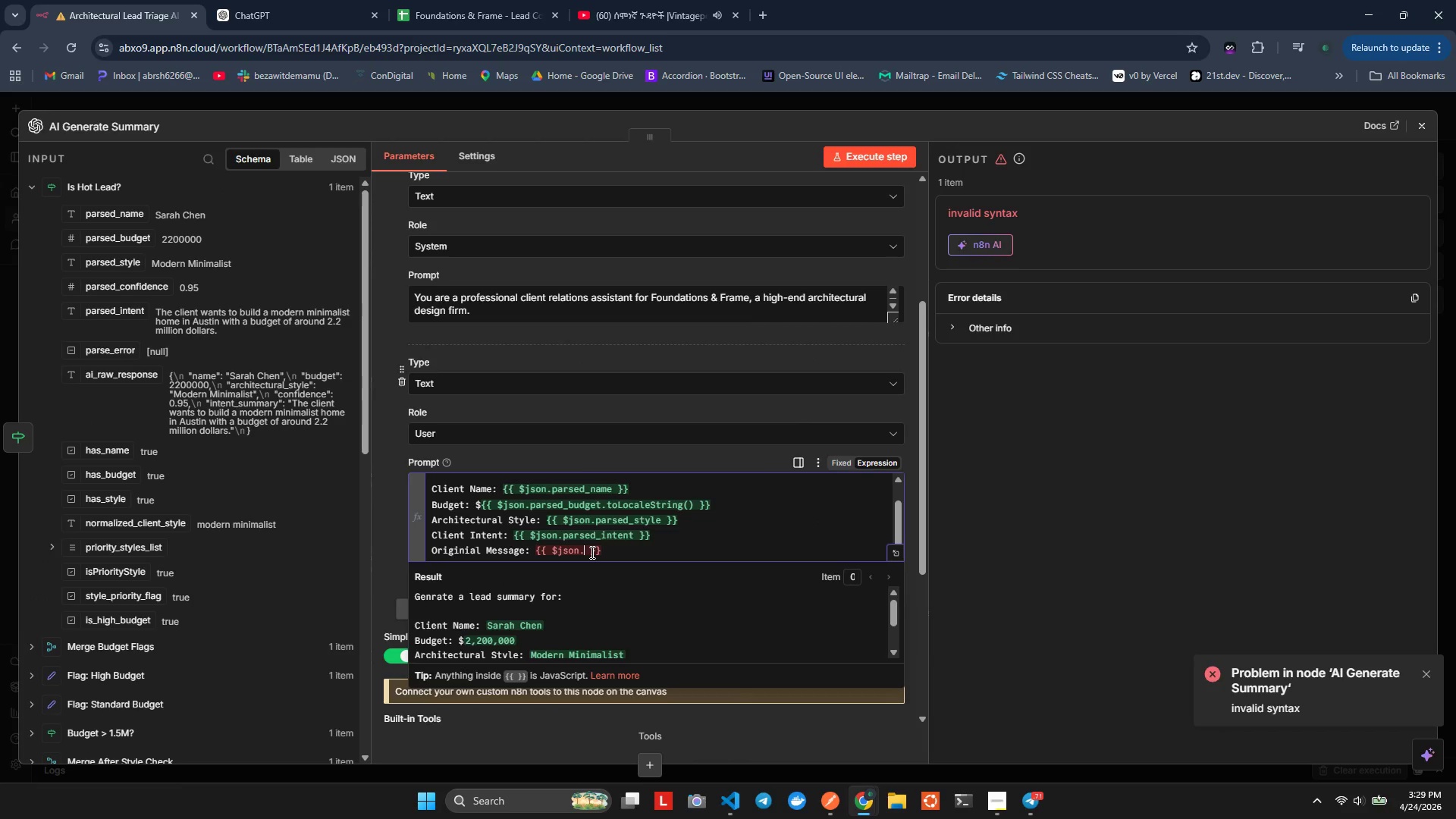 
key(Control+ControlLeft)
 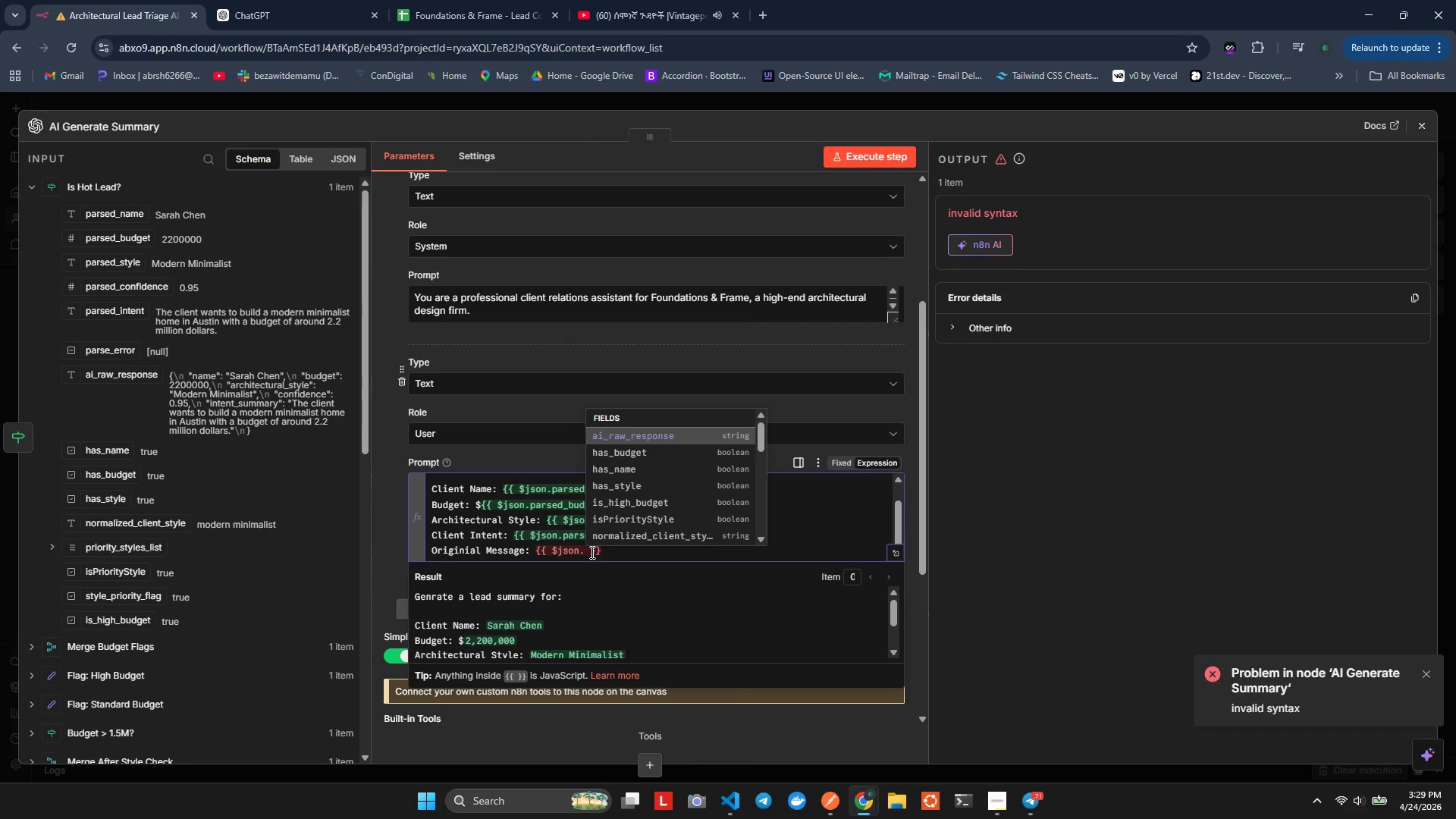 
key(Control+Space)
 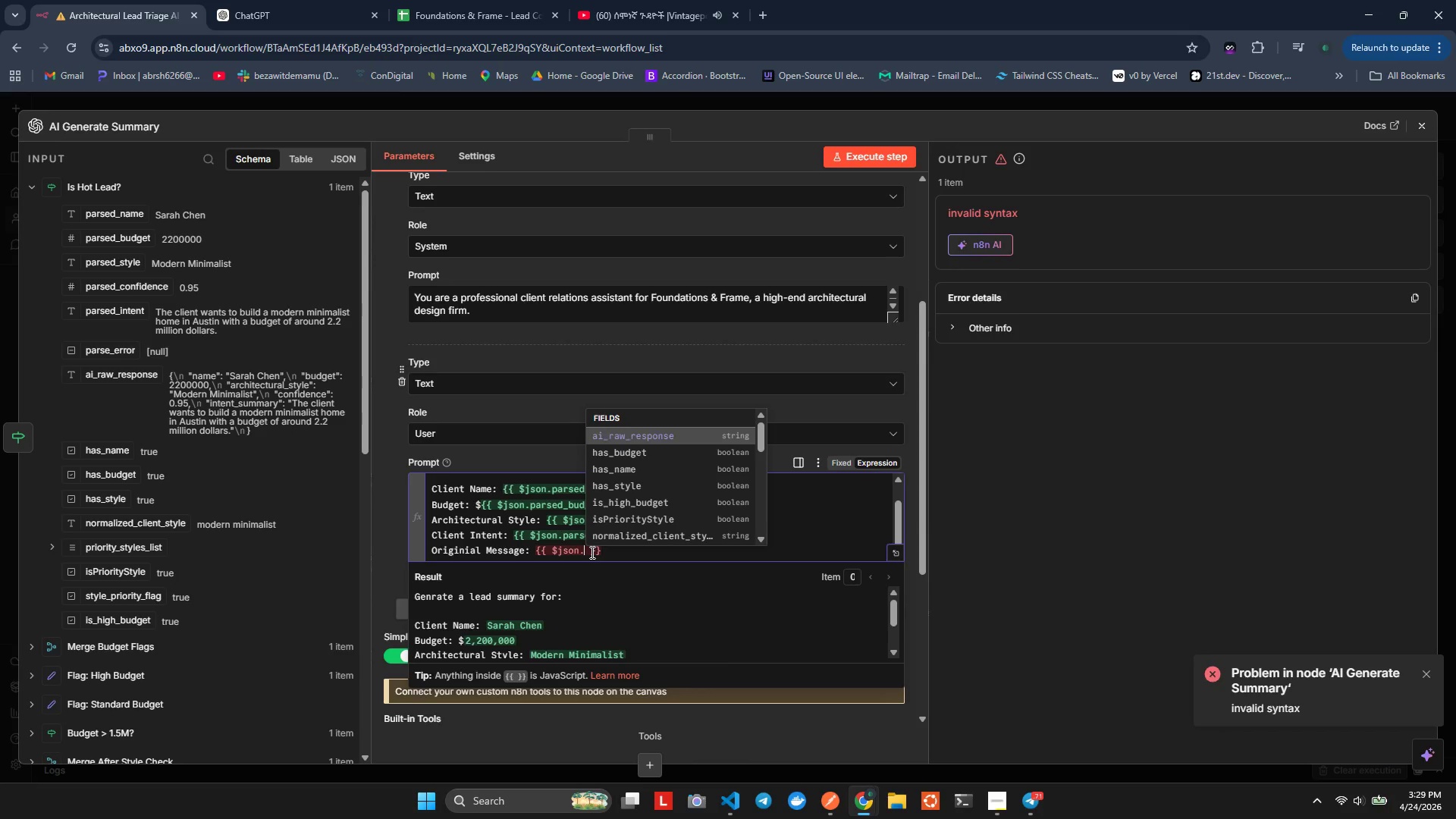 
key(ArrowDown)
 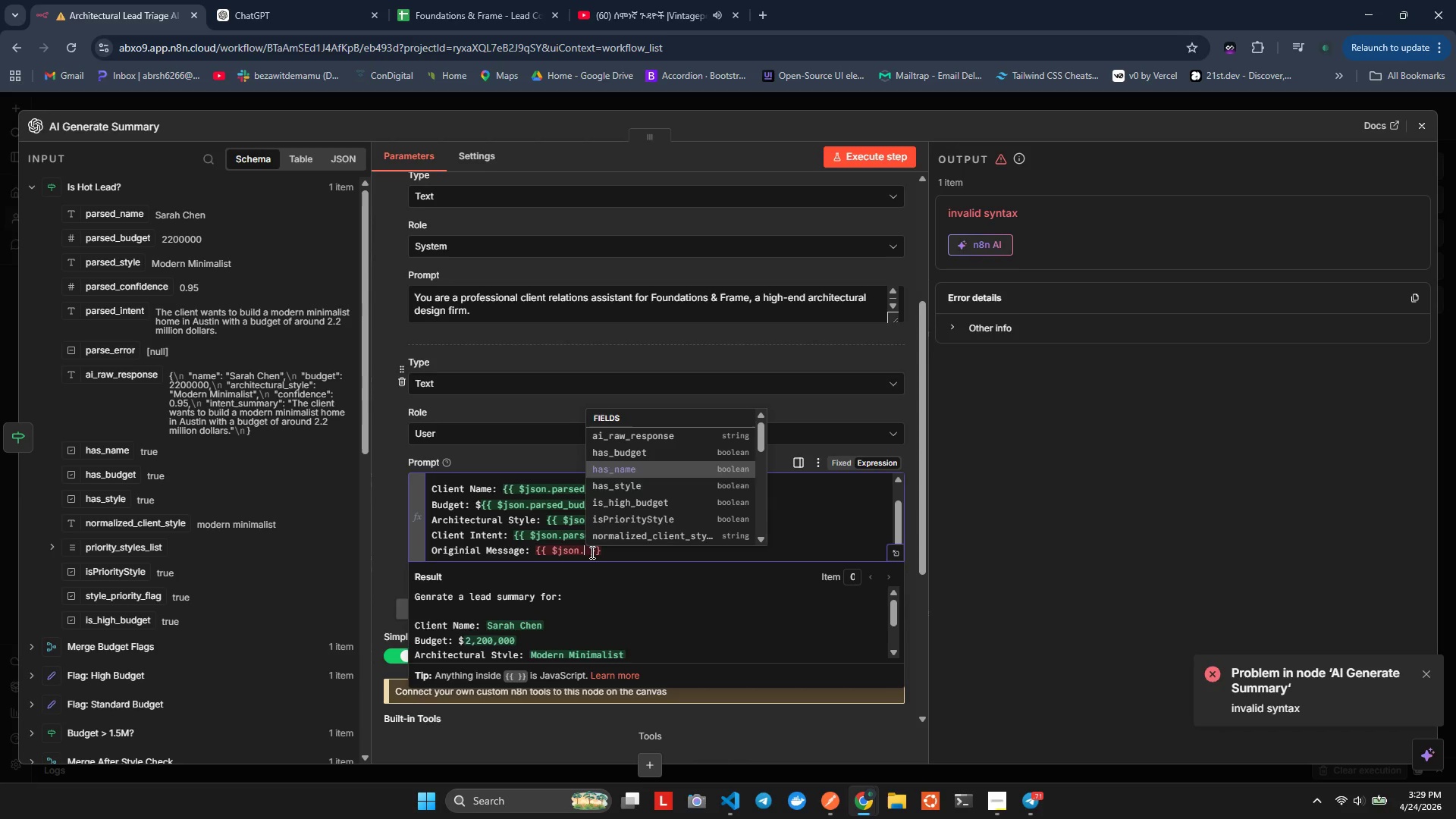 
key(ArrowDown)
 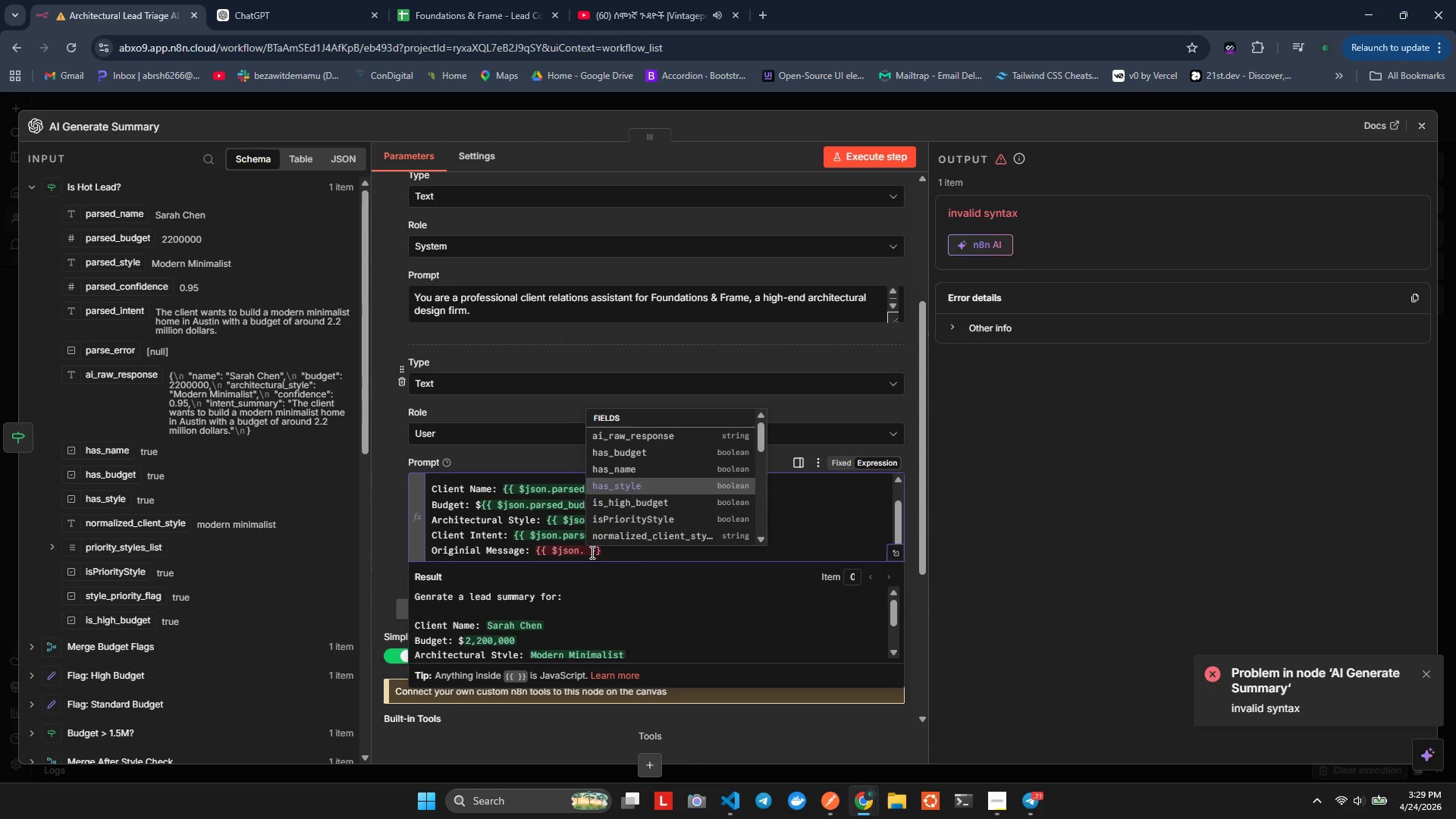 
key(ArrowDown)
 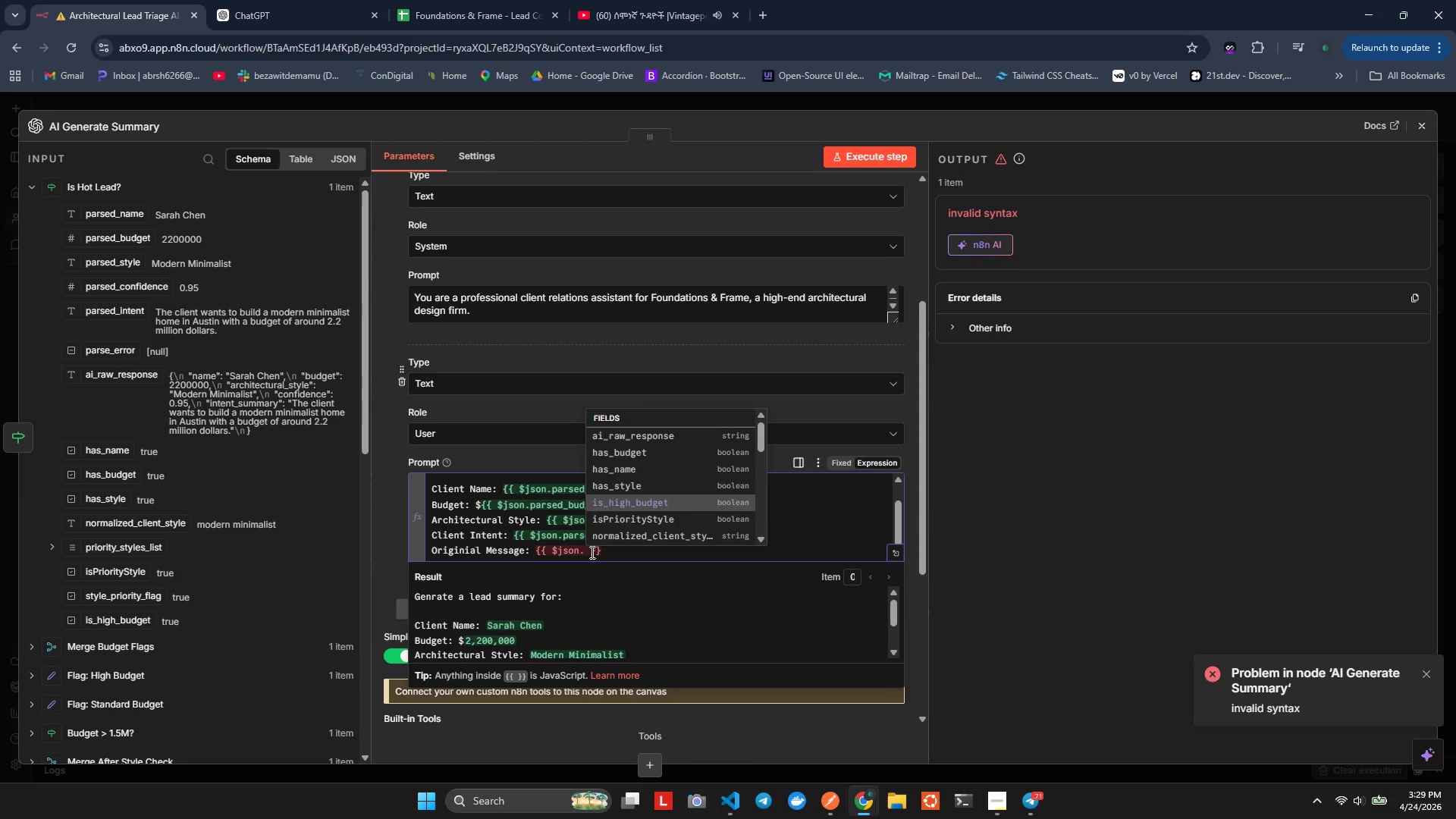 
key(ArrowDown)
 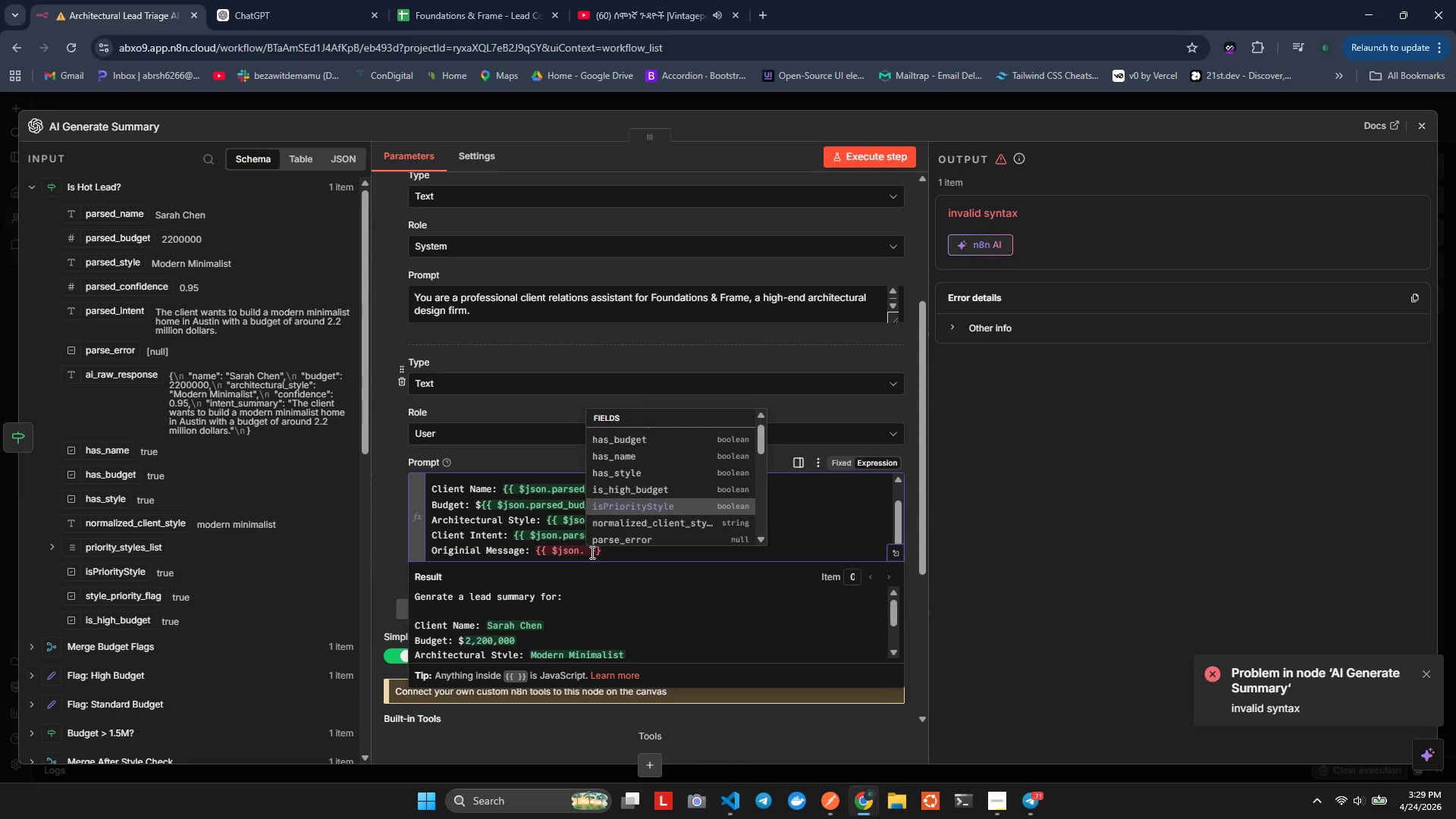 
key(ArrowDown)
 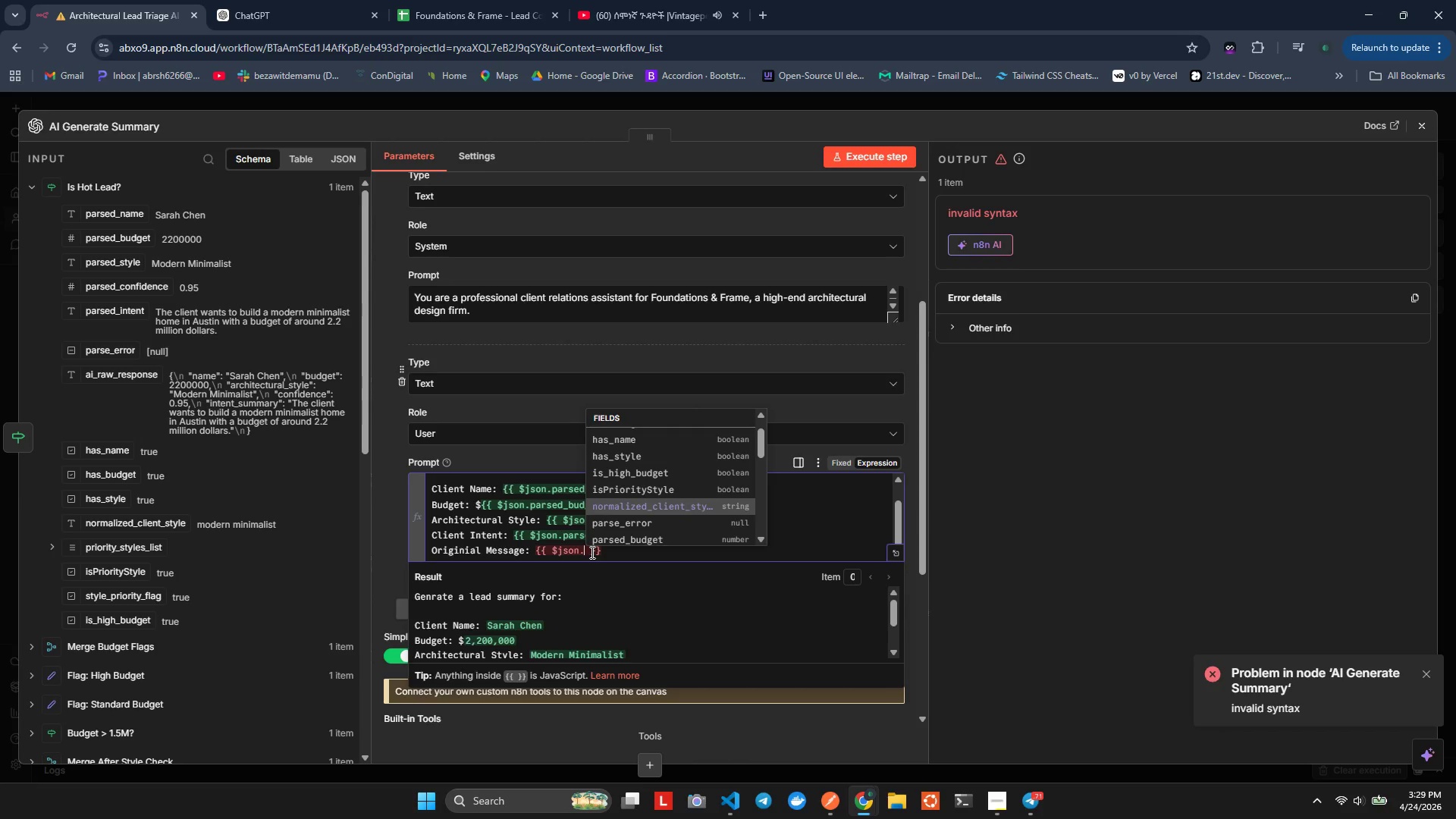 
key(ArrowDown)
 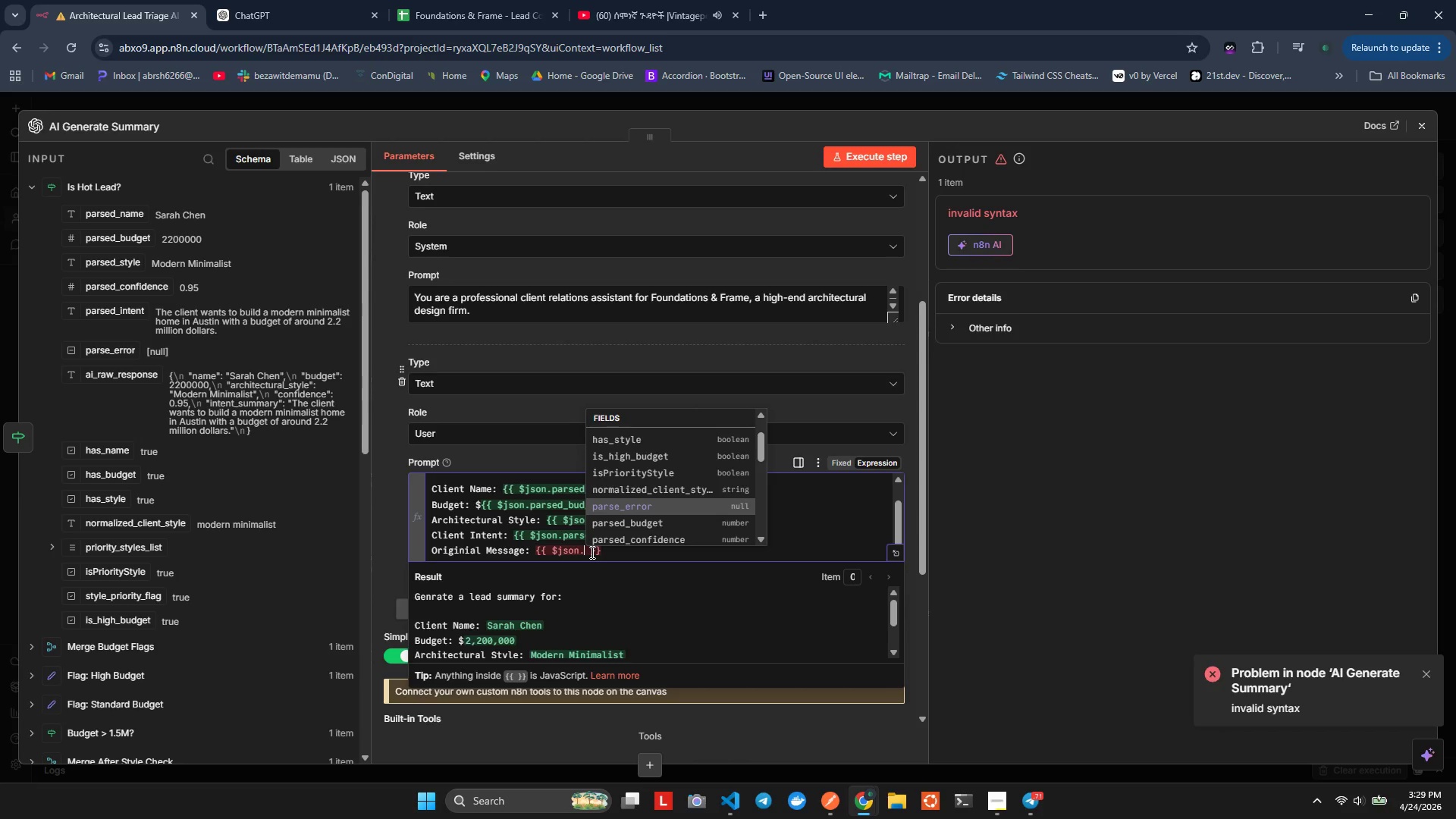 
key(ArrowDown)
 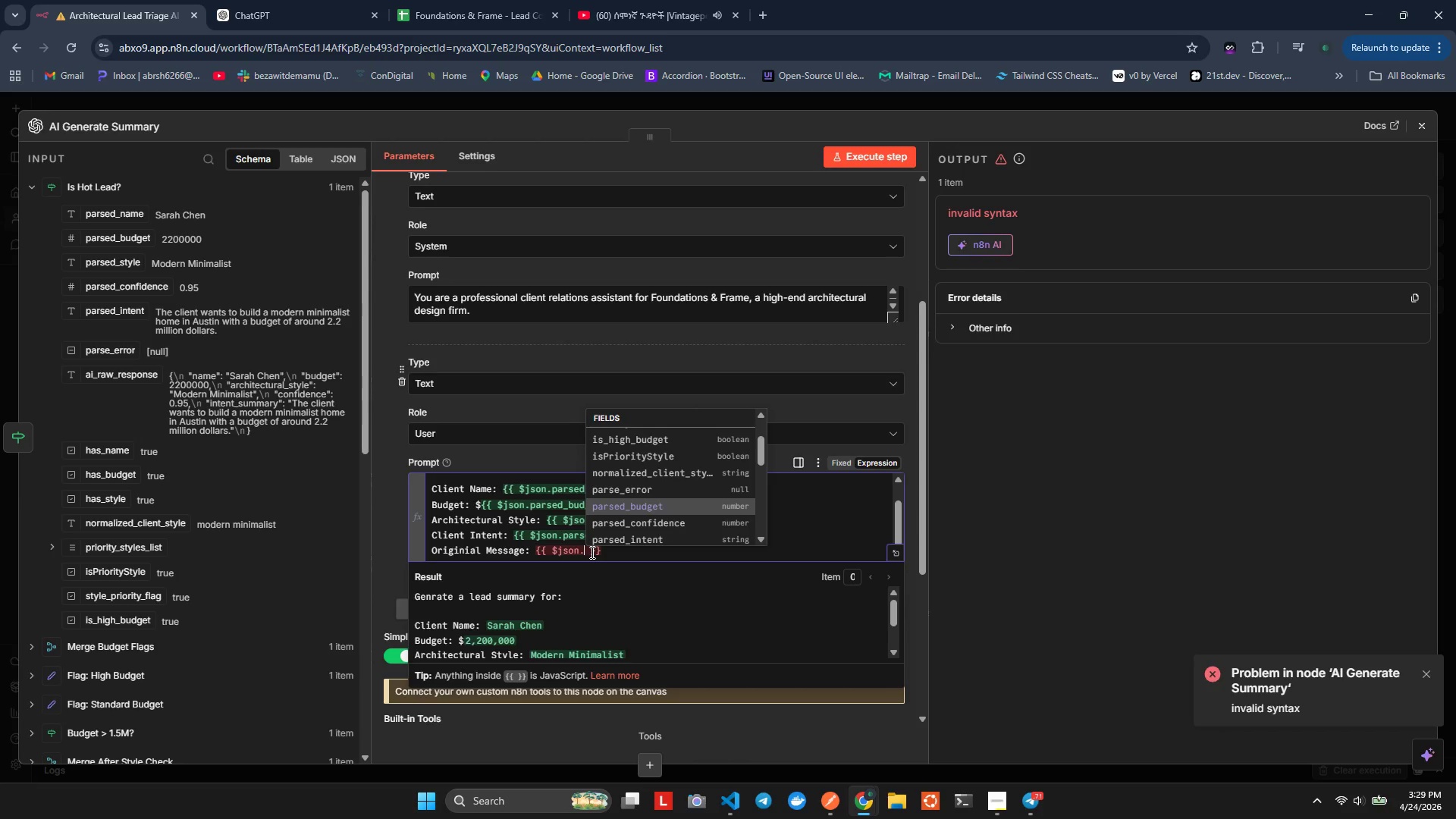 
key(ArrowDown)
 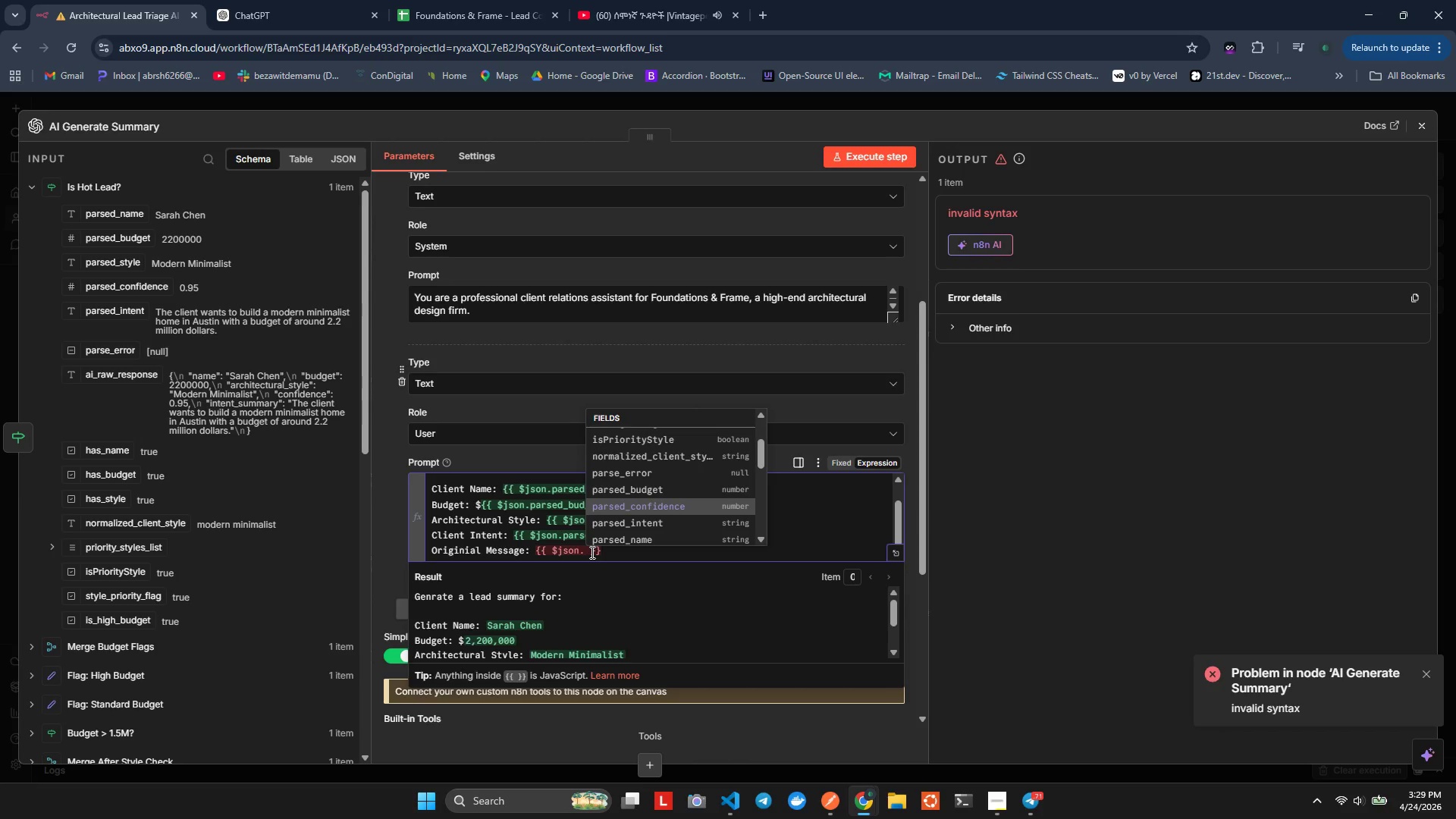 
key(ArrowDown)
 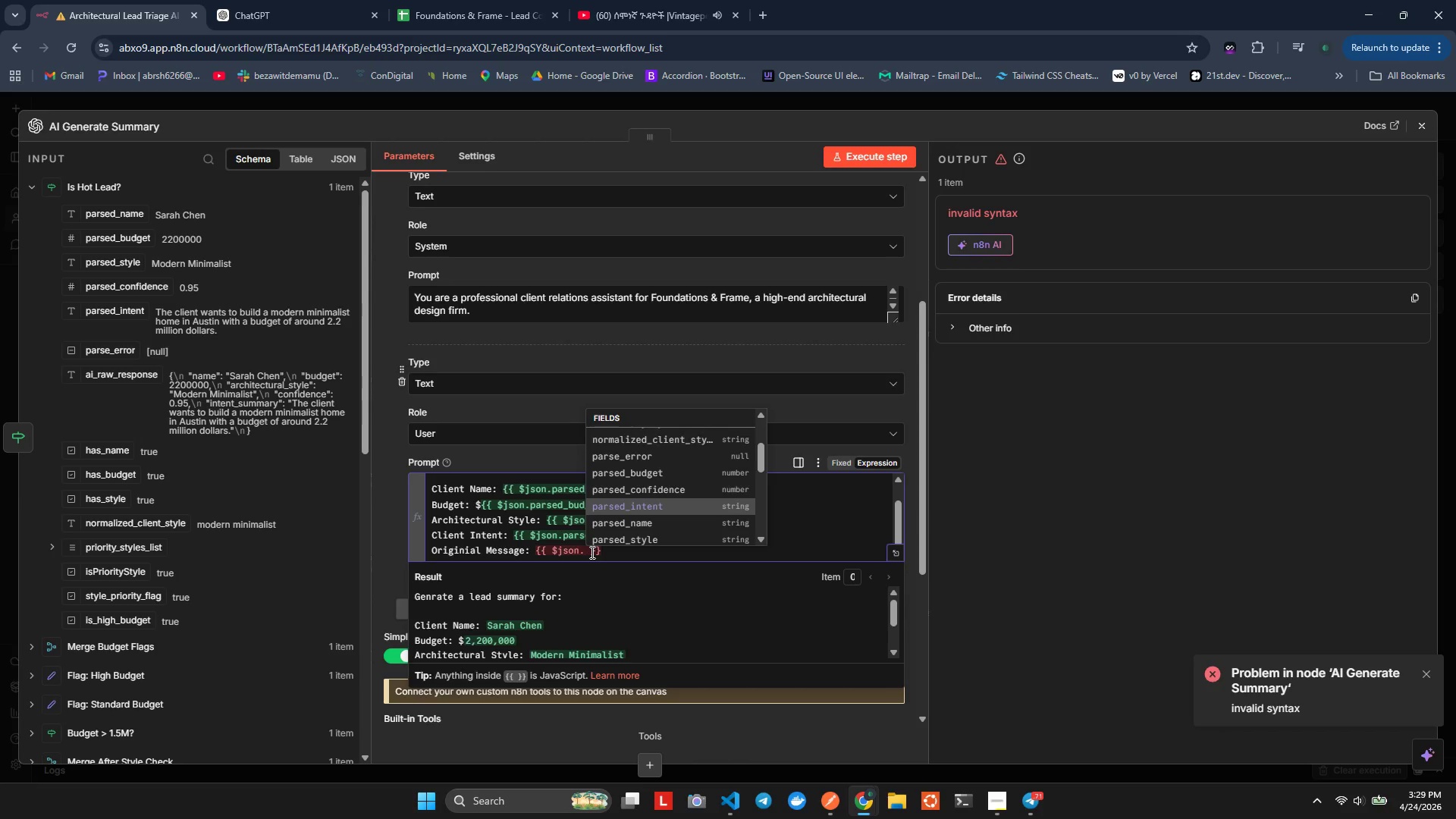 
key(ArrowDown)
 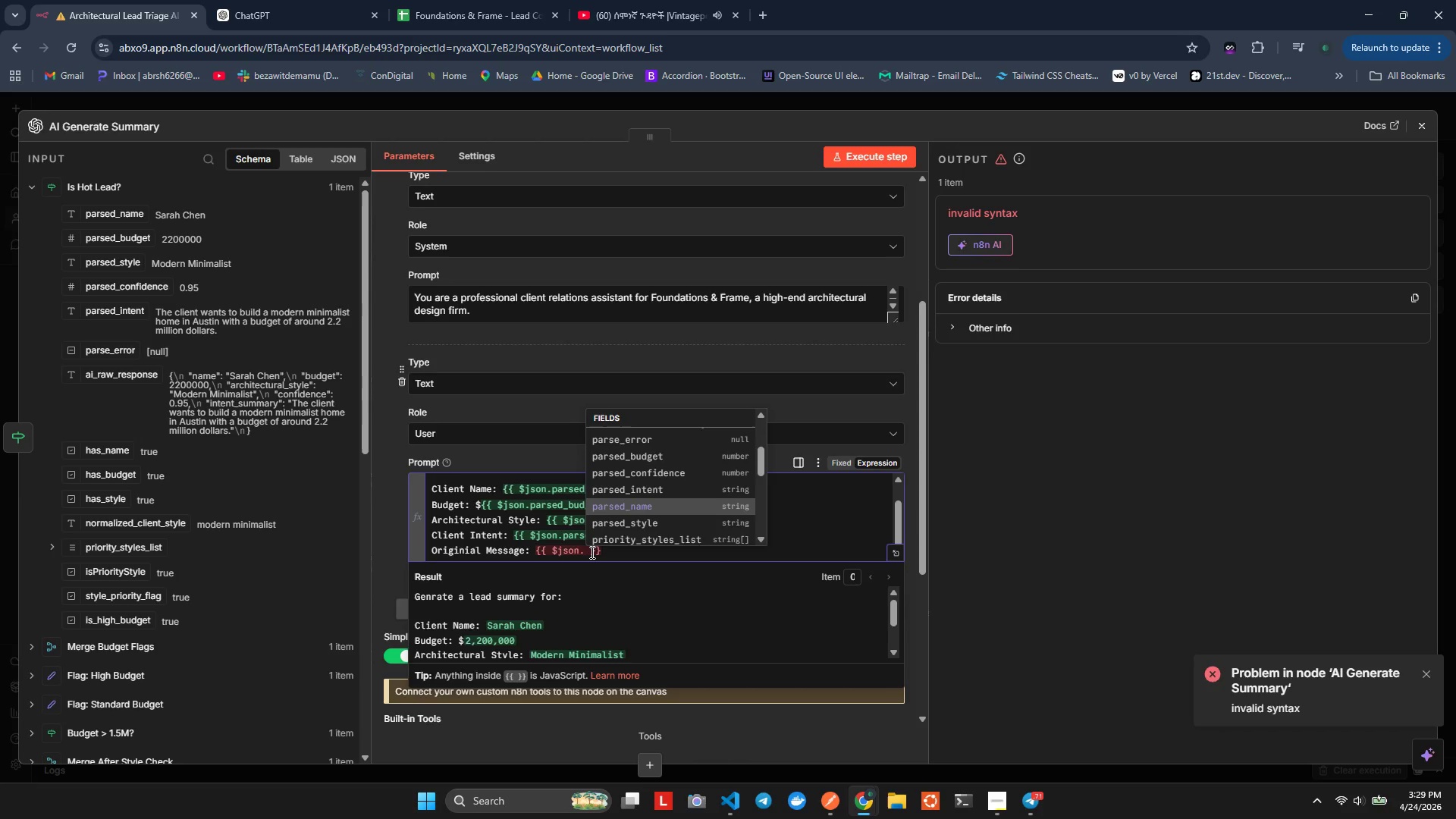 
key(ArrowDown)
 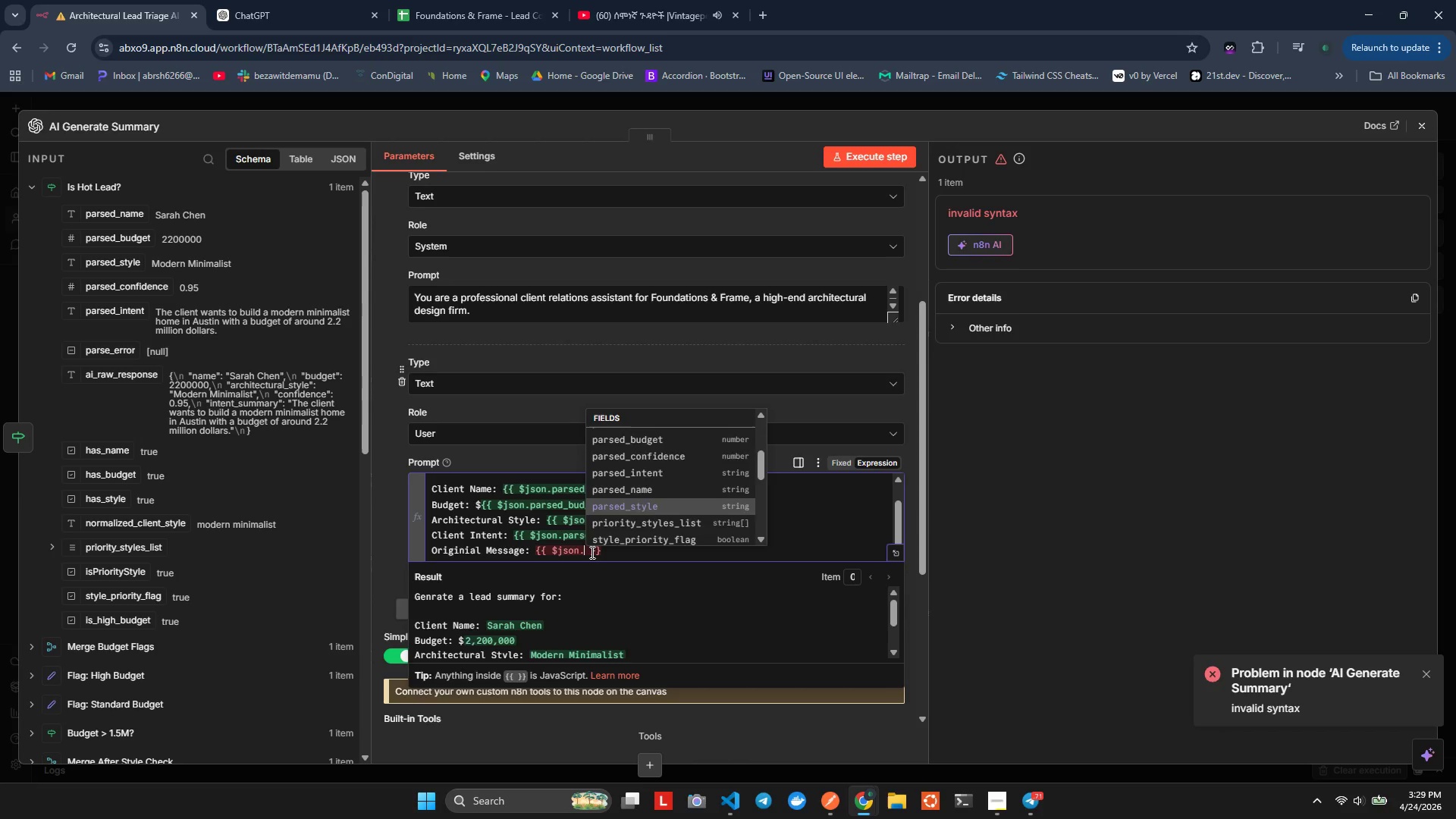 
key(ArrowDown)
 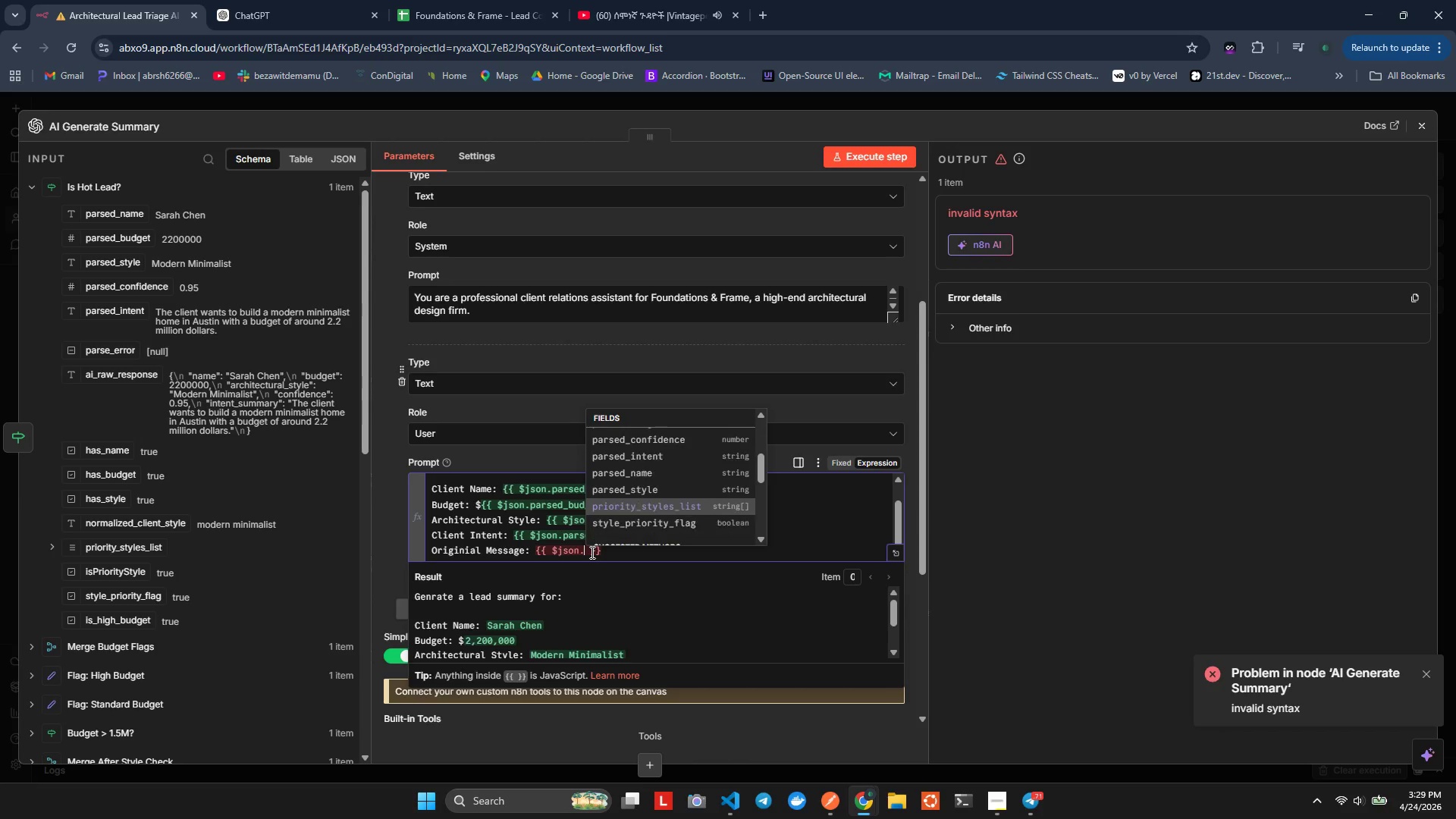 
key(ArrowDown)
 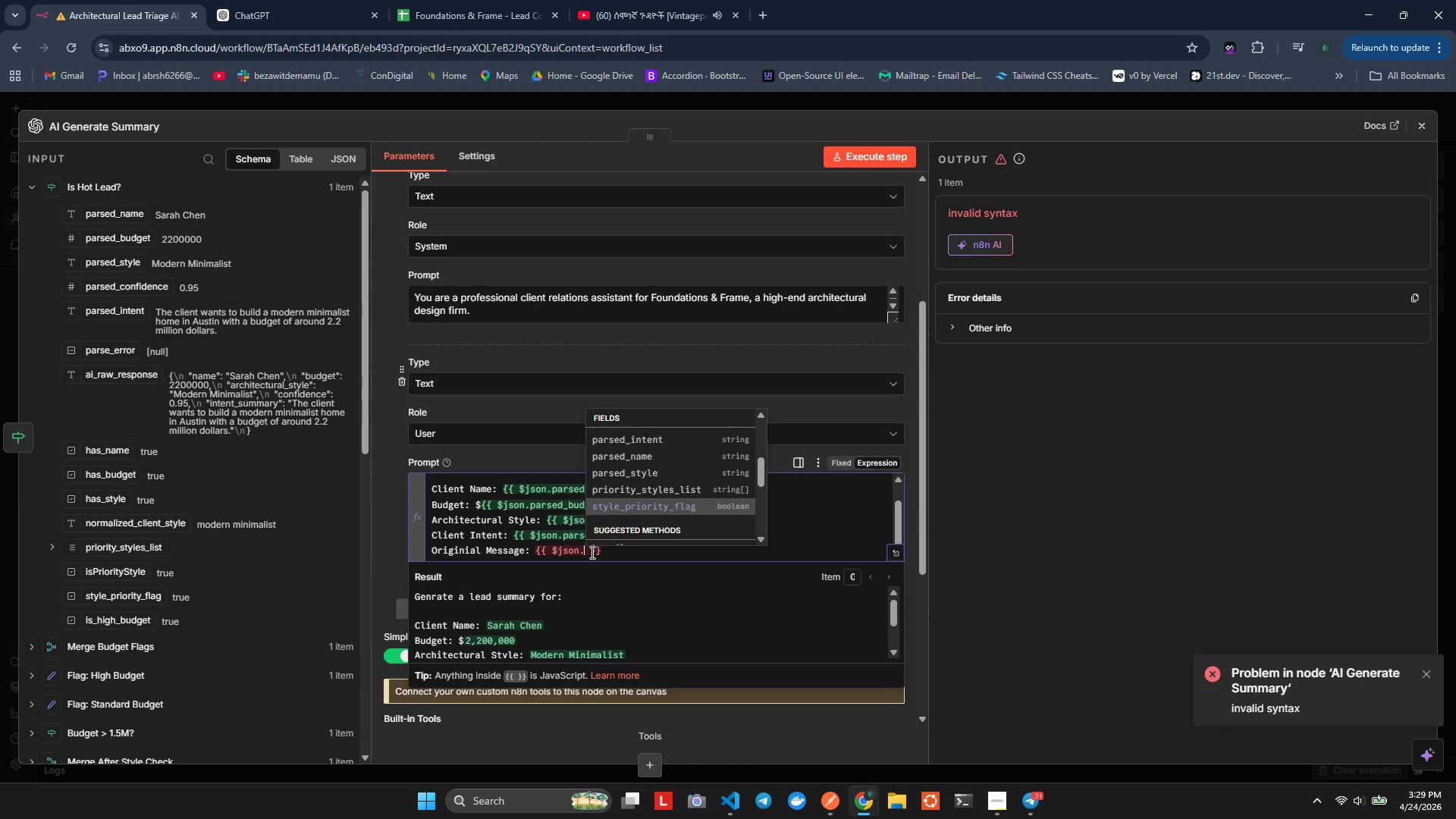 
key(ArrowDown)
 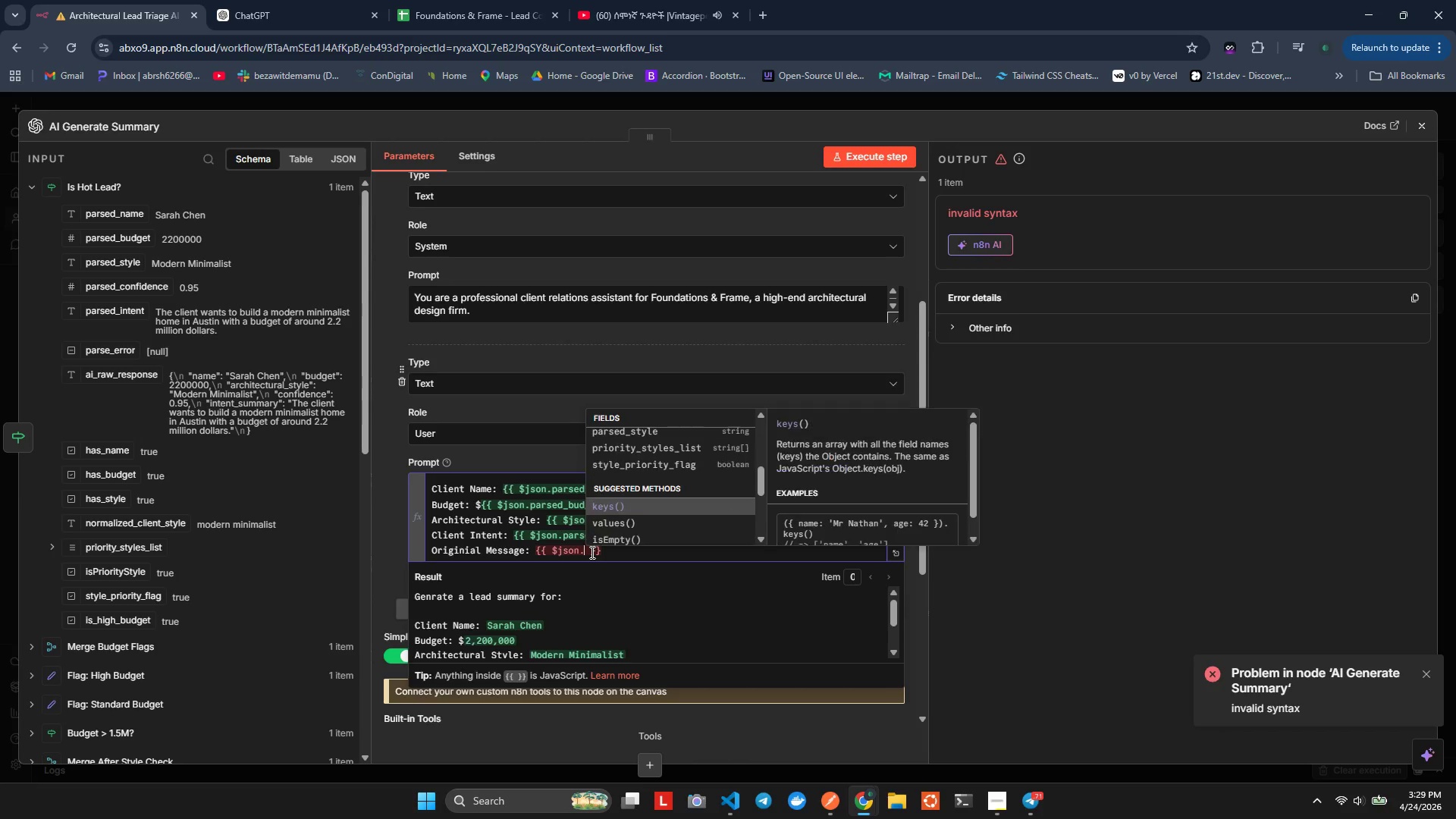 
key(ArrowDown)
 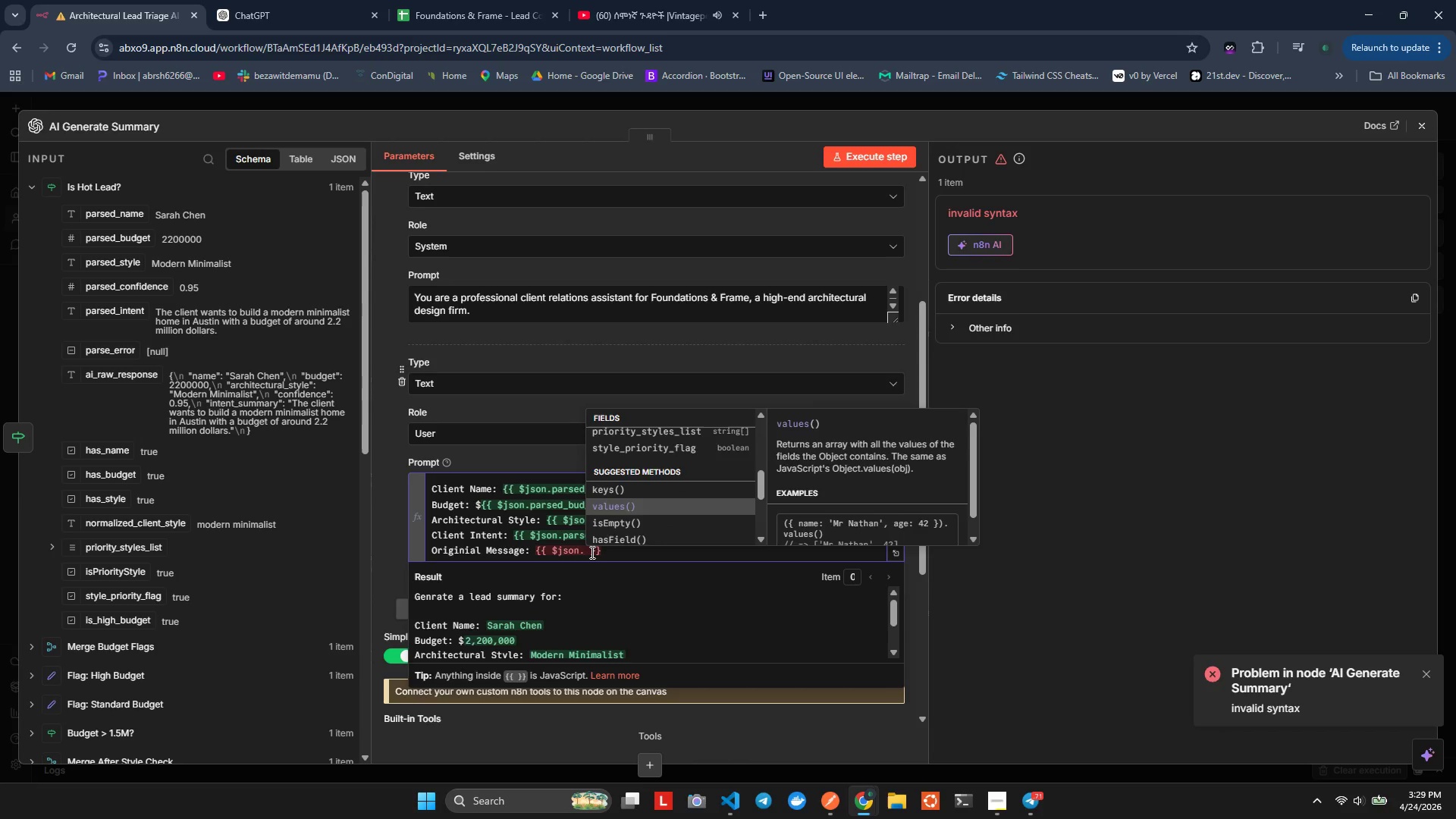 
key(ArrowDown)
 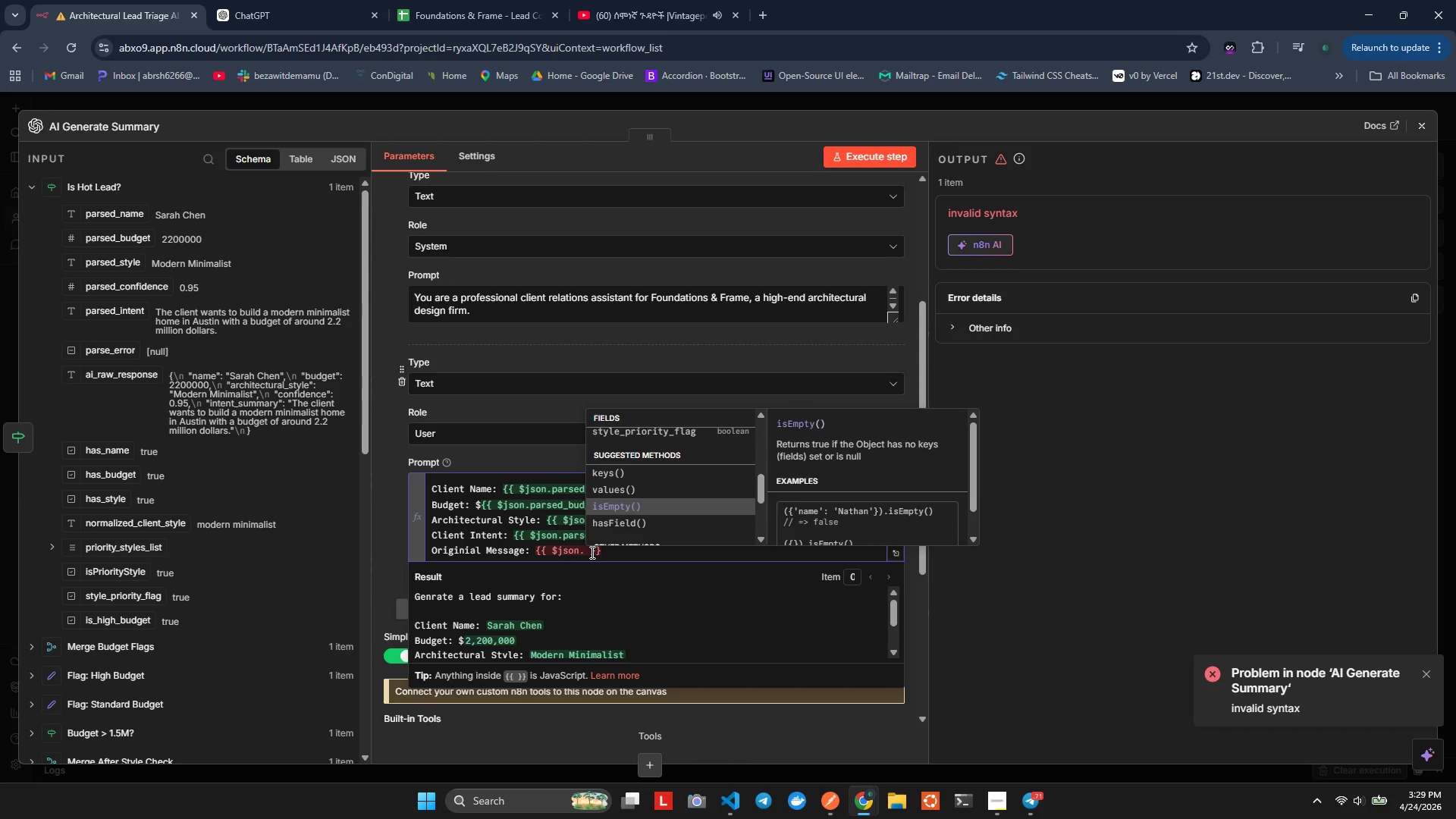 
key(ArrowDown)
 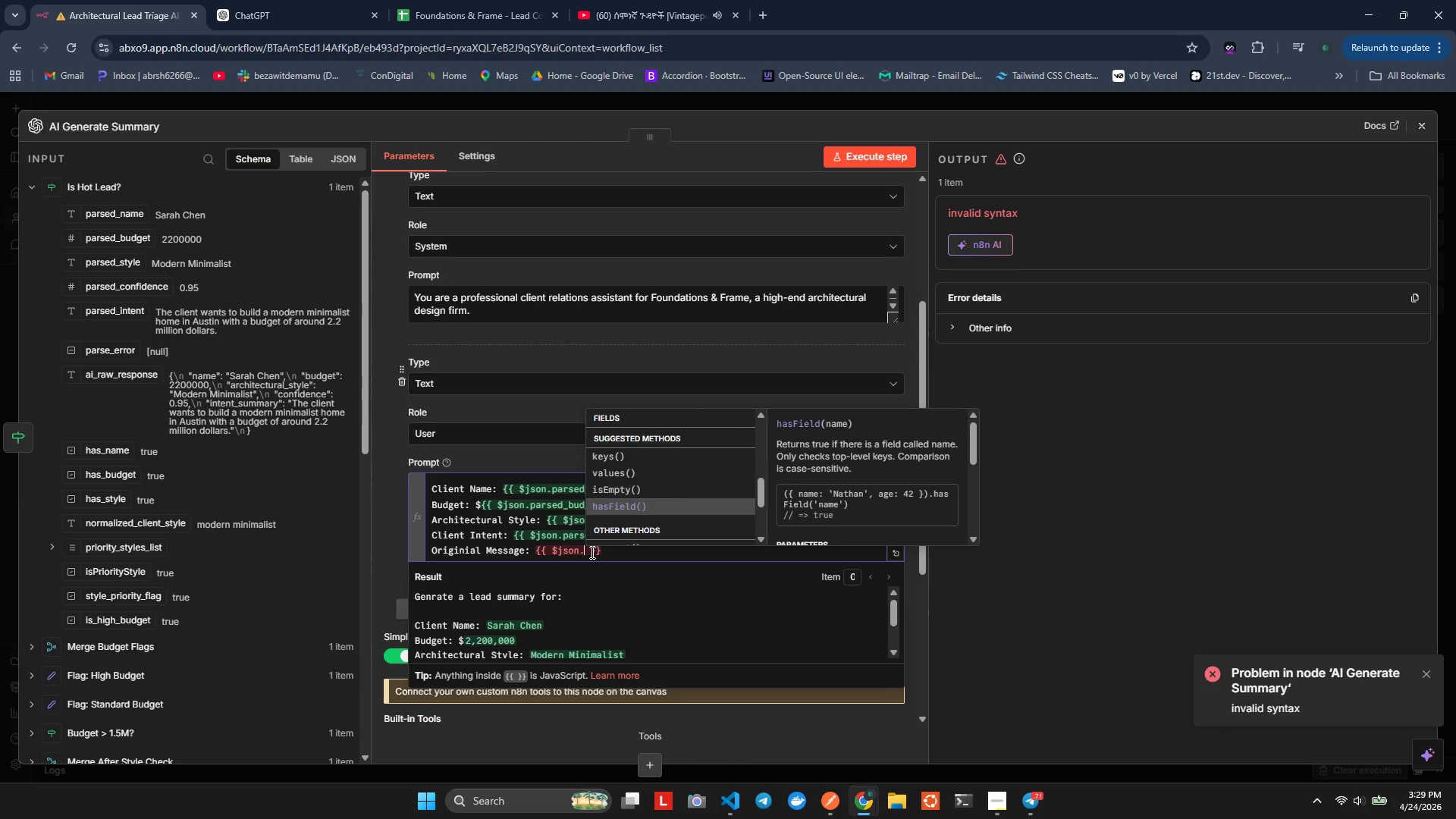 
key(ArrowDown)
 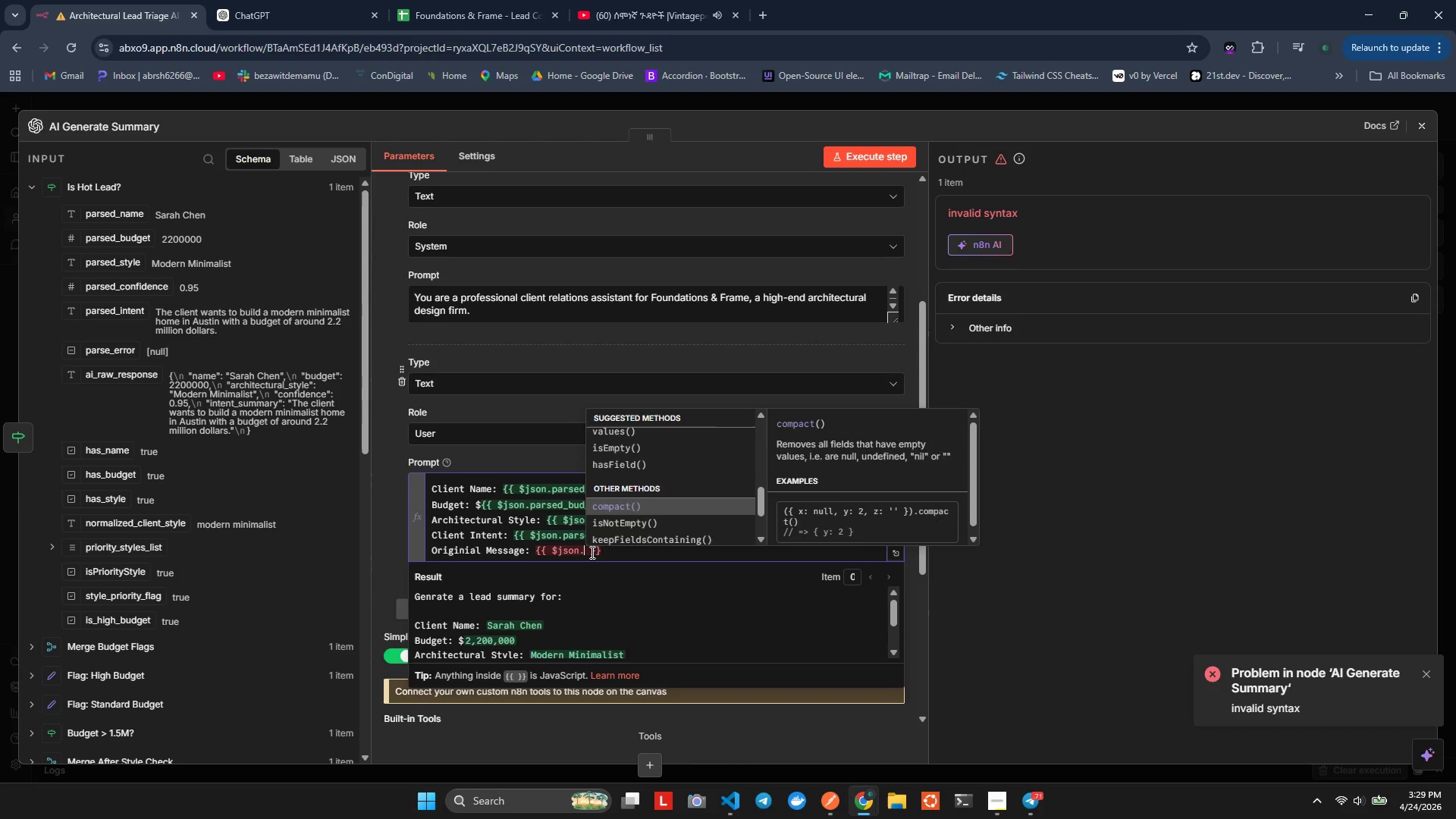 
key(ArrowDown)
 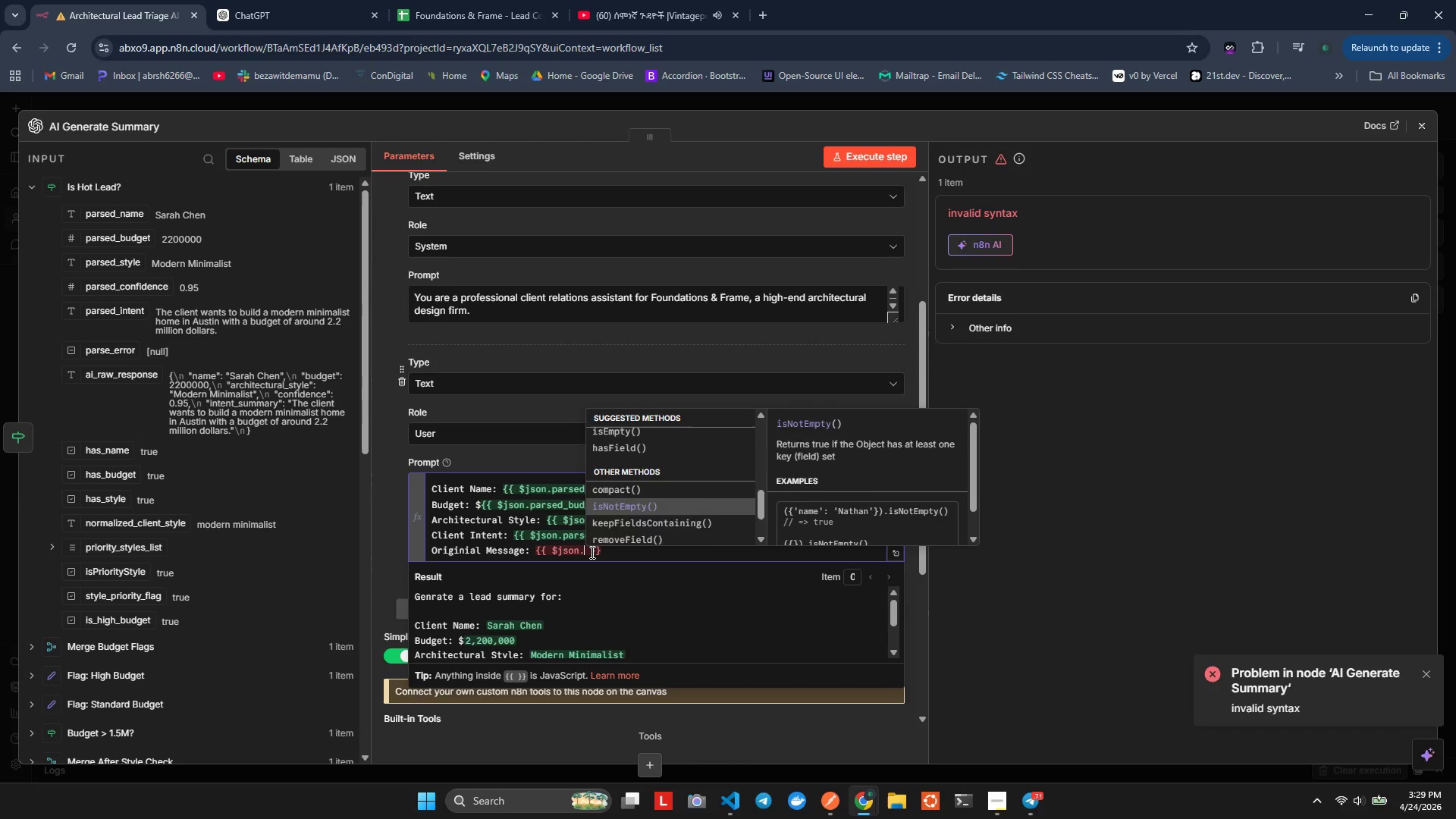 
key(ArrowDown)
 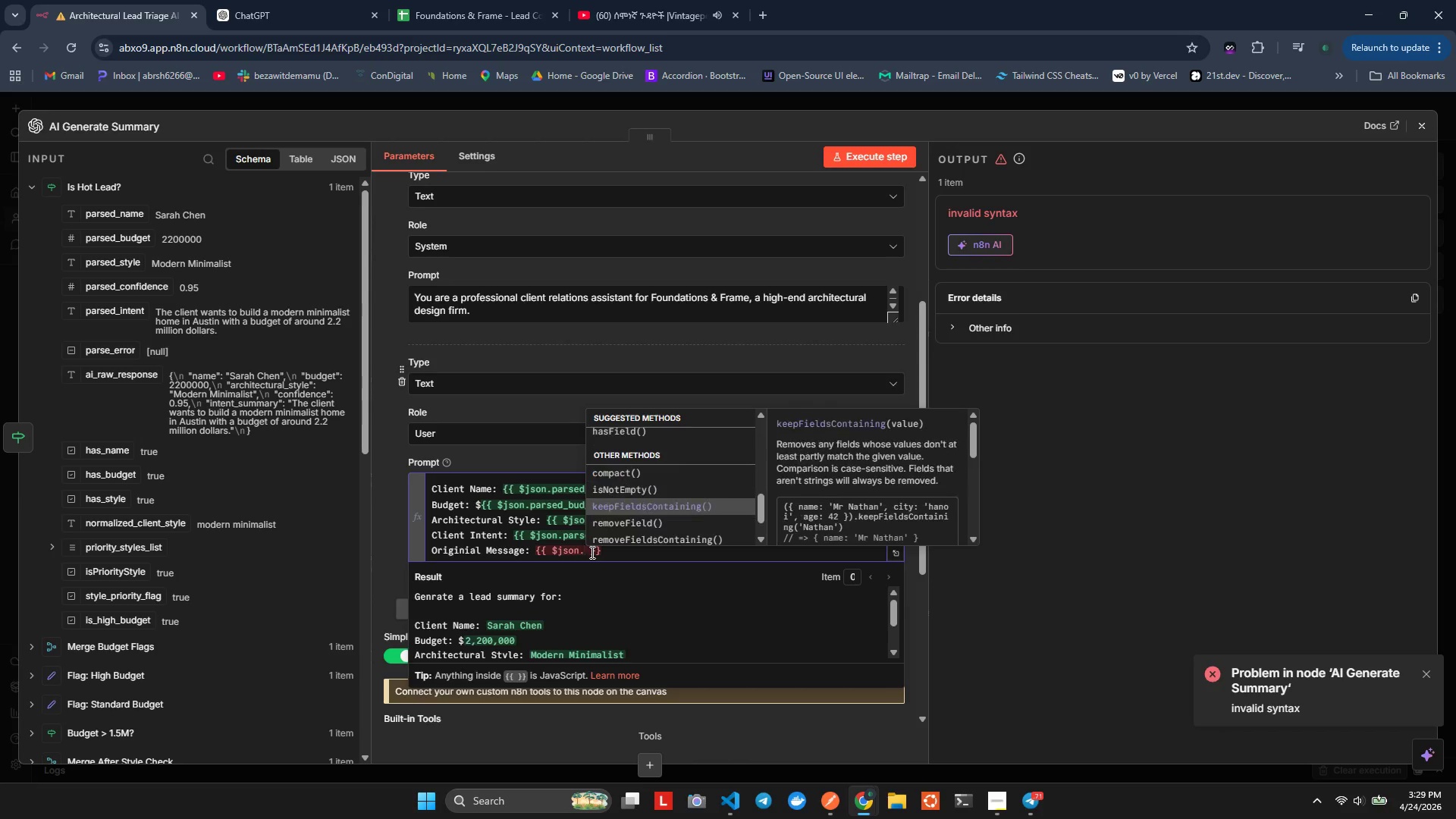 
key(ArrowDown)
 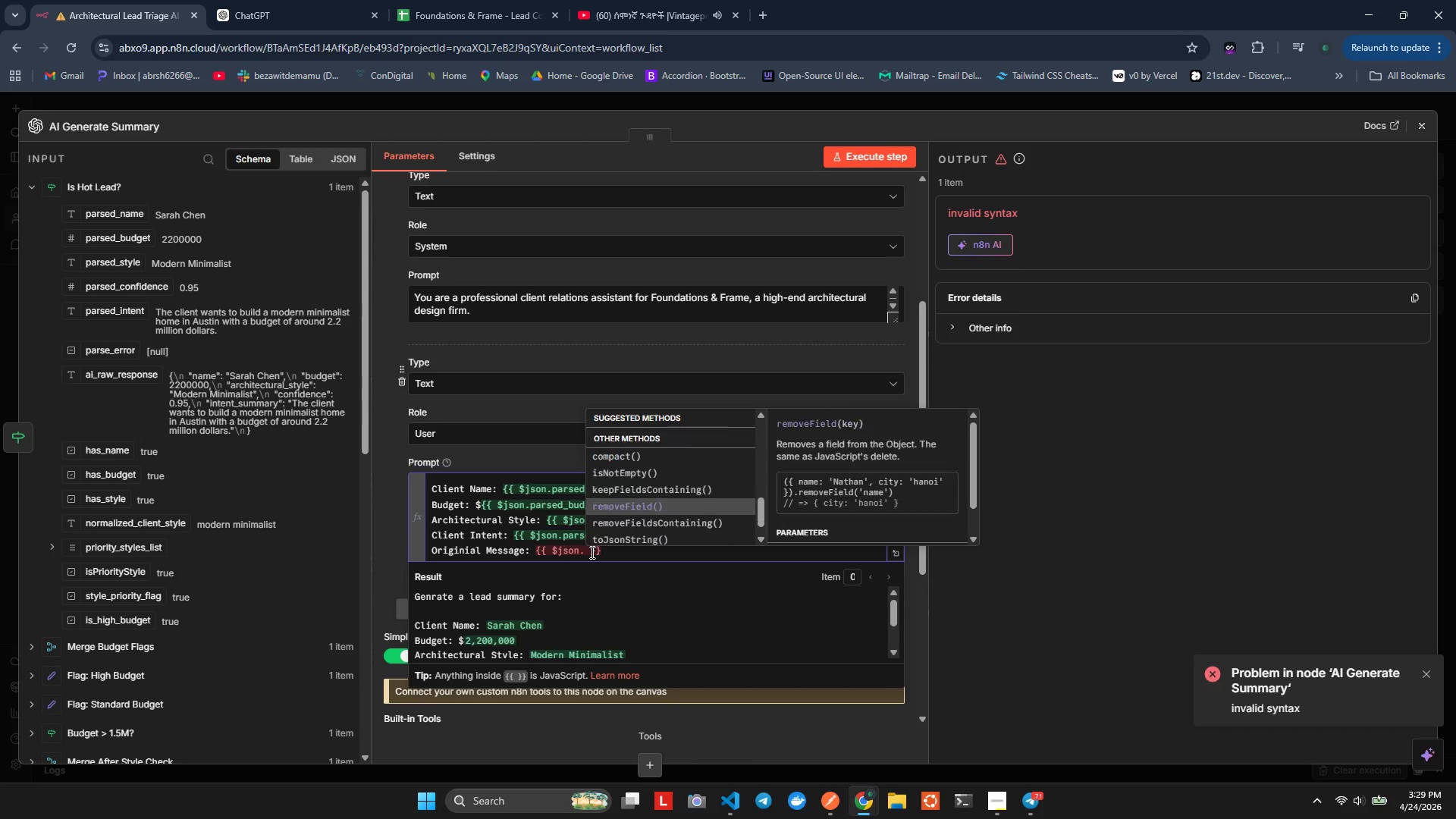 
key(ArrowDown)
 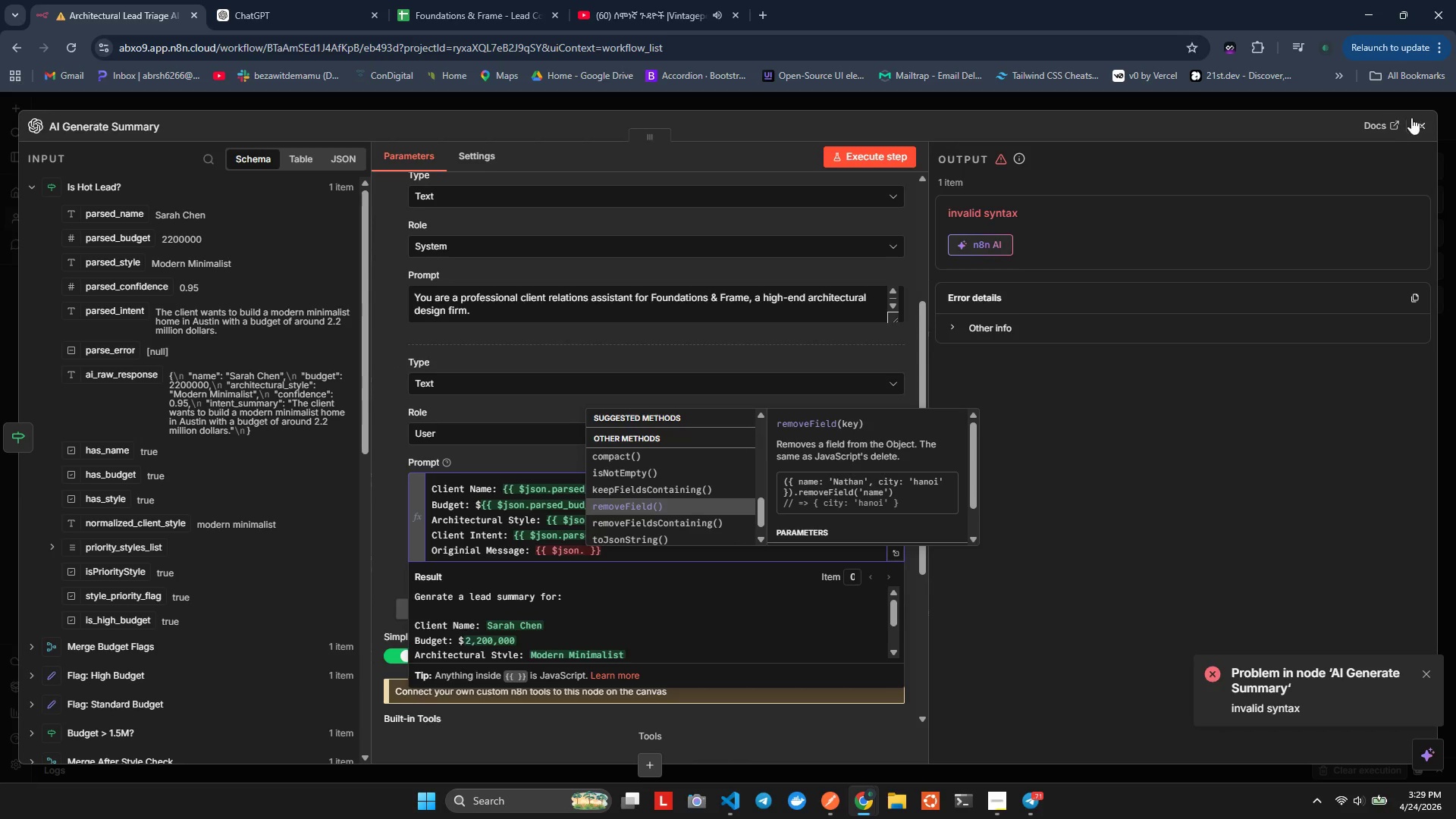 
left_click([1417, 118])
 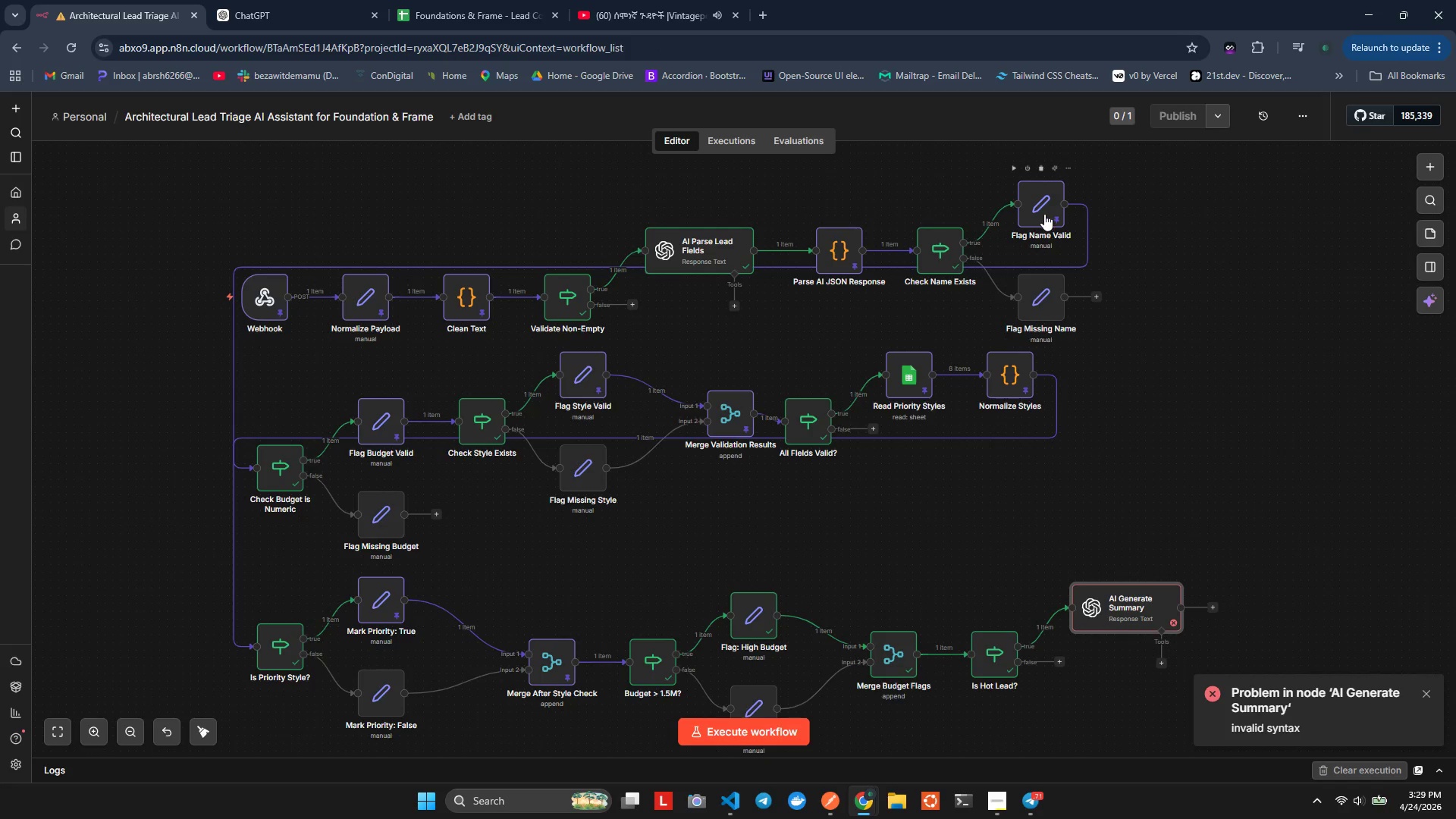 
wait(5.75)
 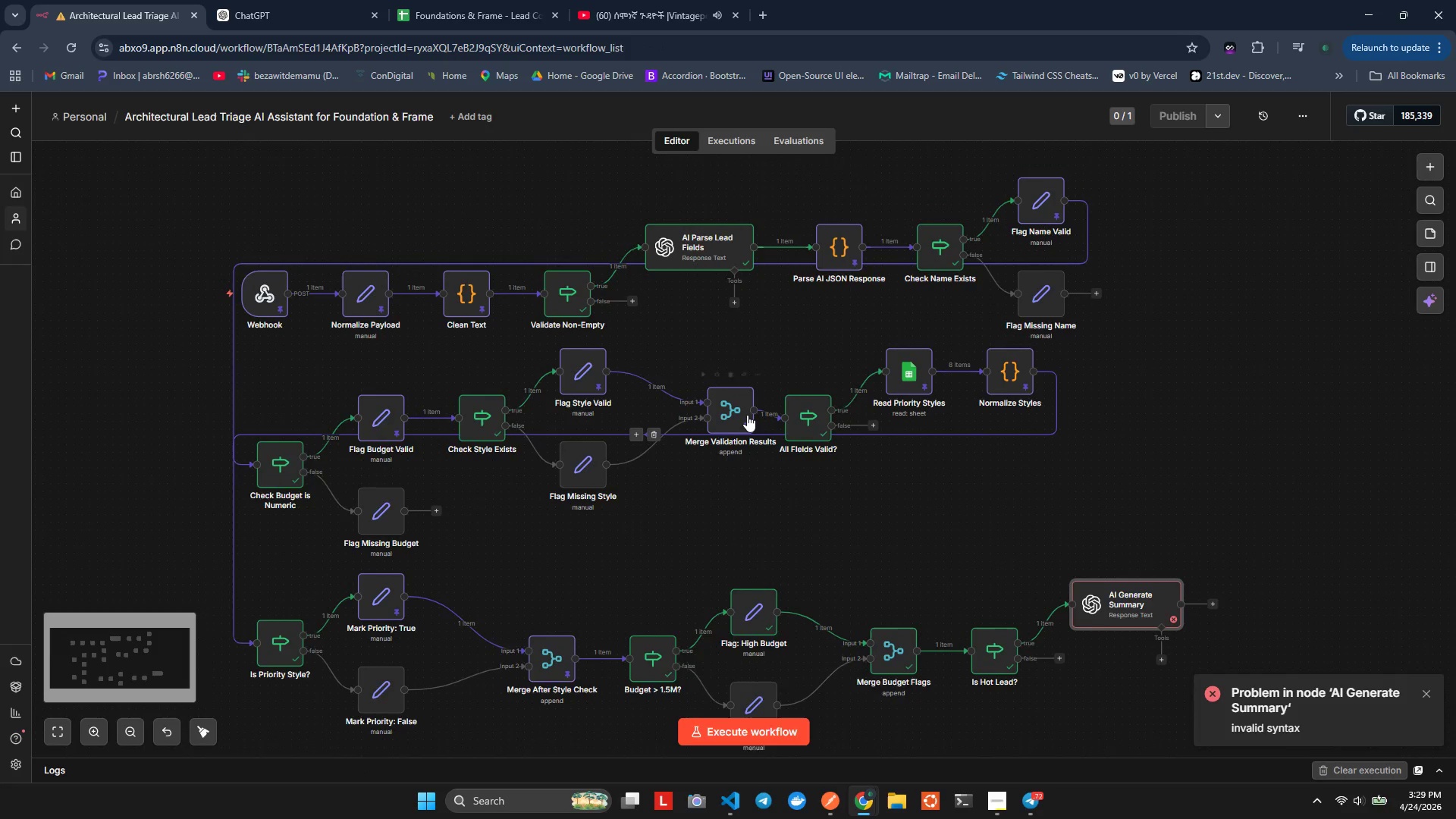 
double_click([1047, 209])
 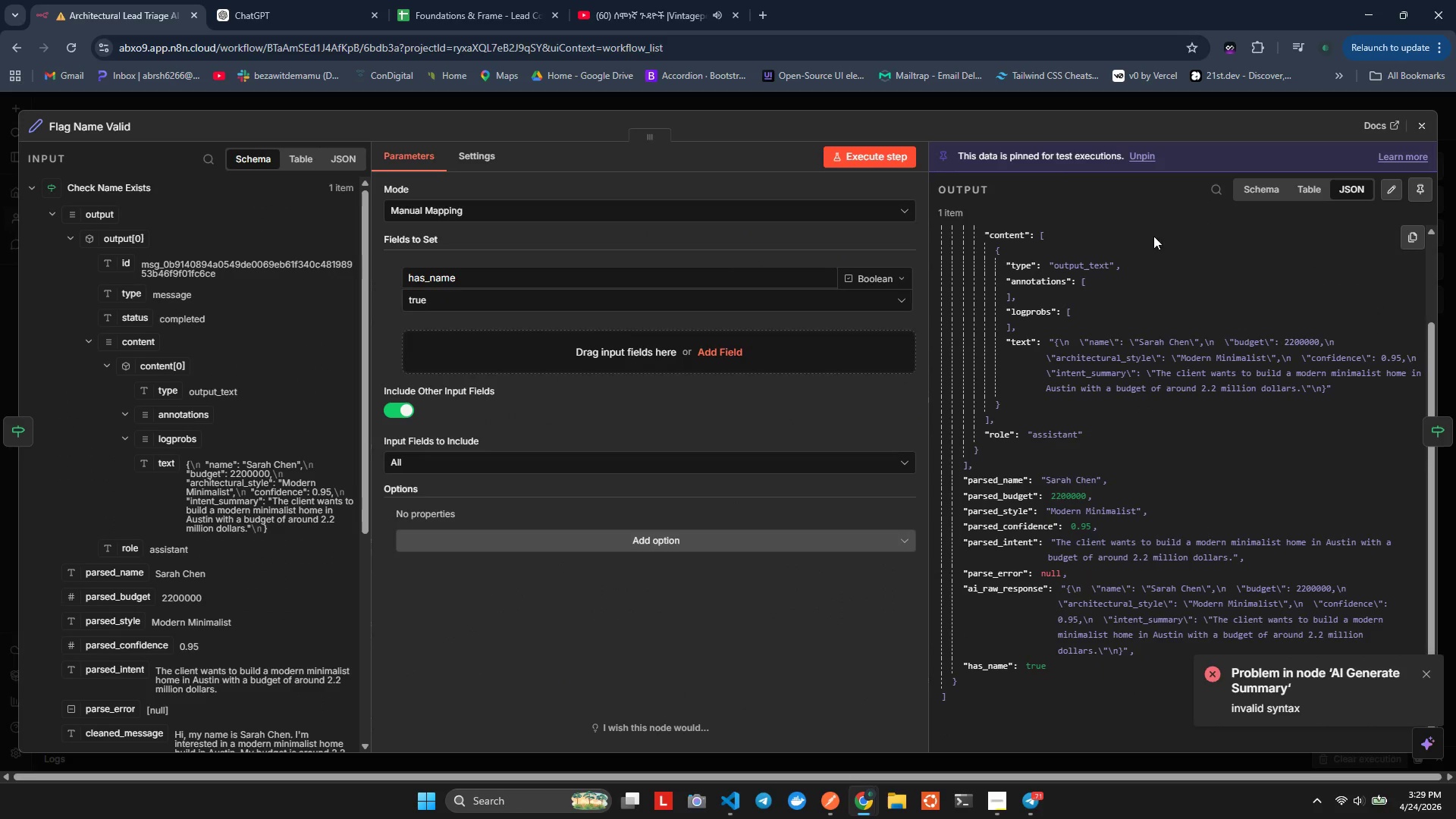 
wait(5.47)
 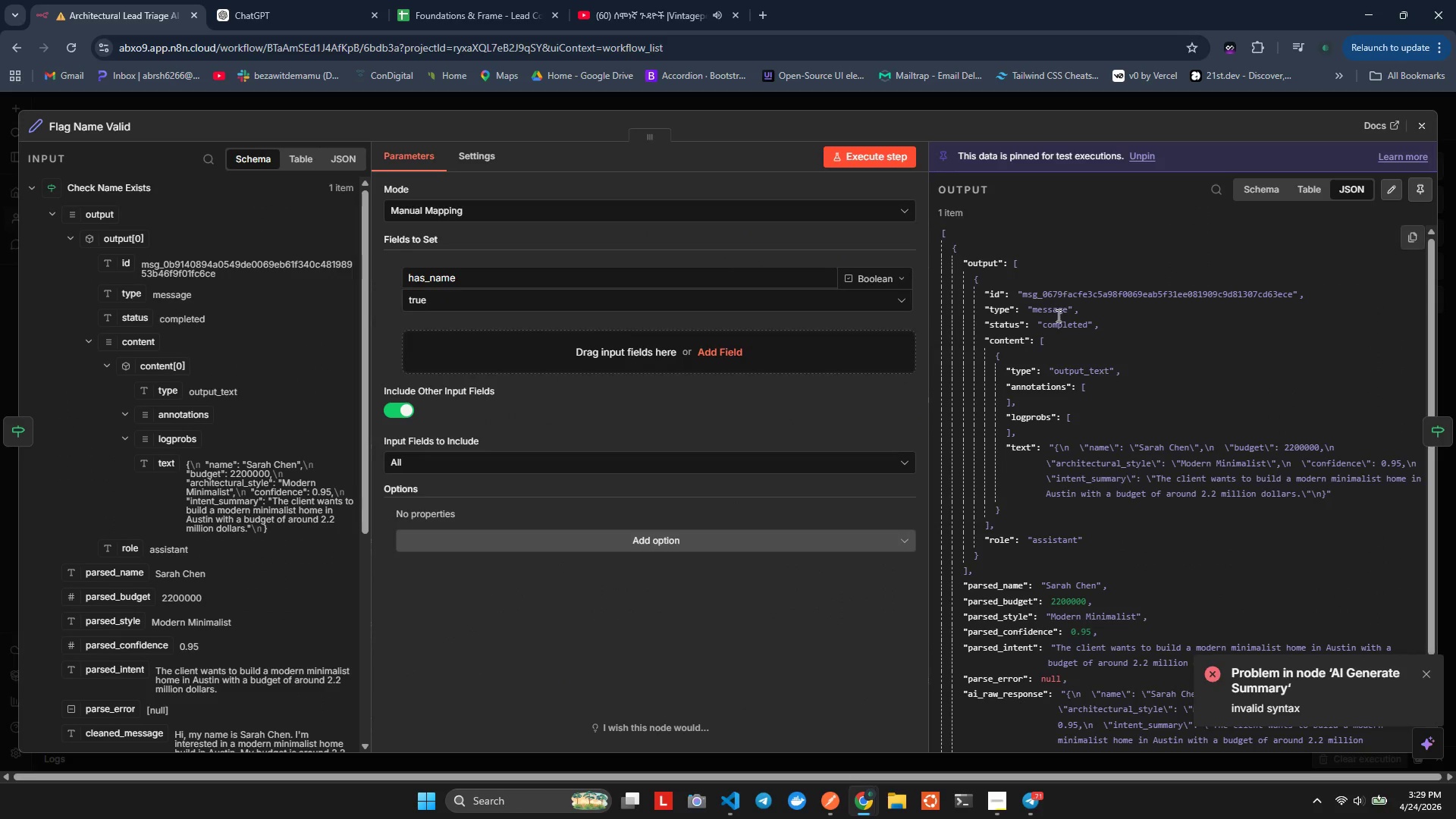 
left_click([1421, 189])
 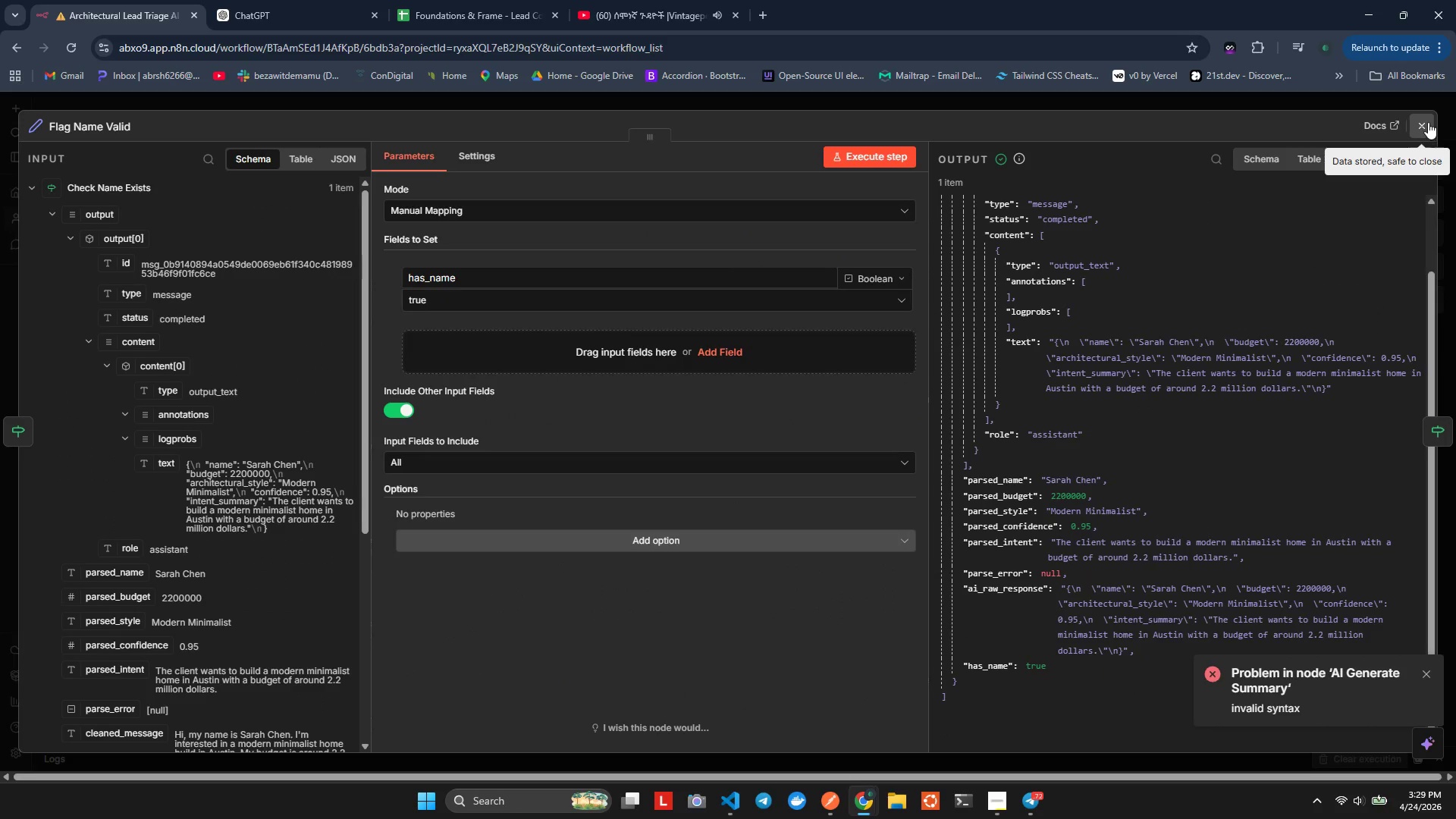 
left_click([1428, 122])
 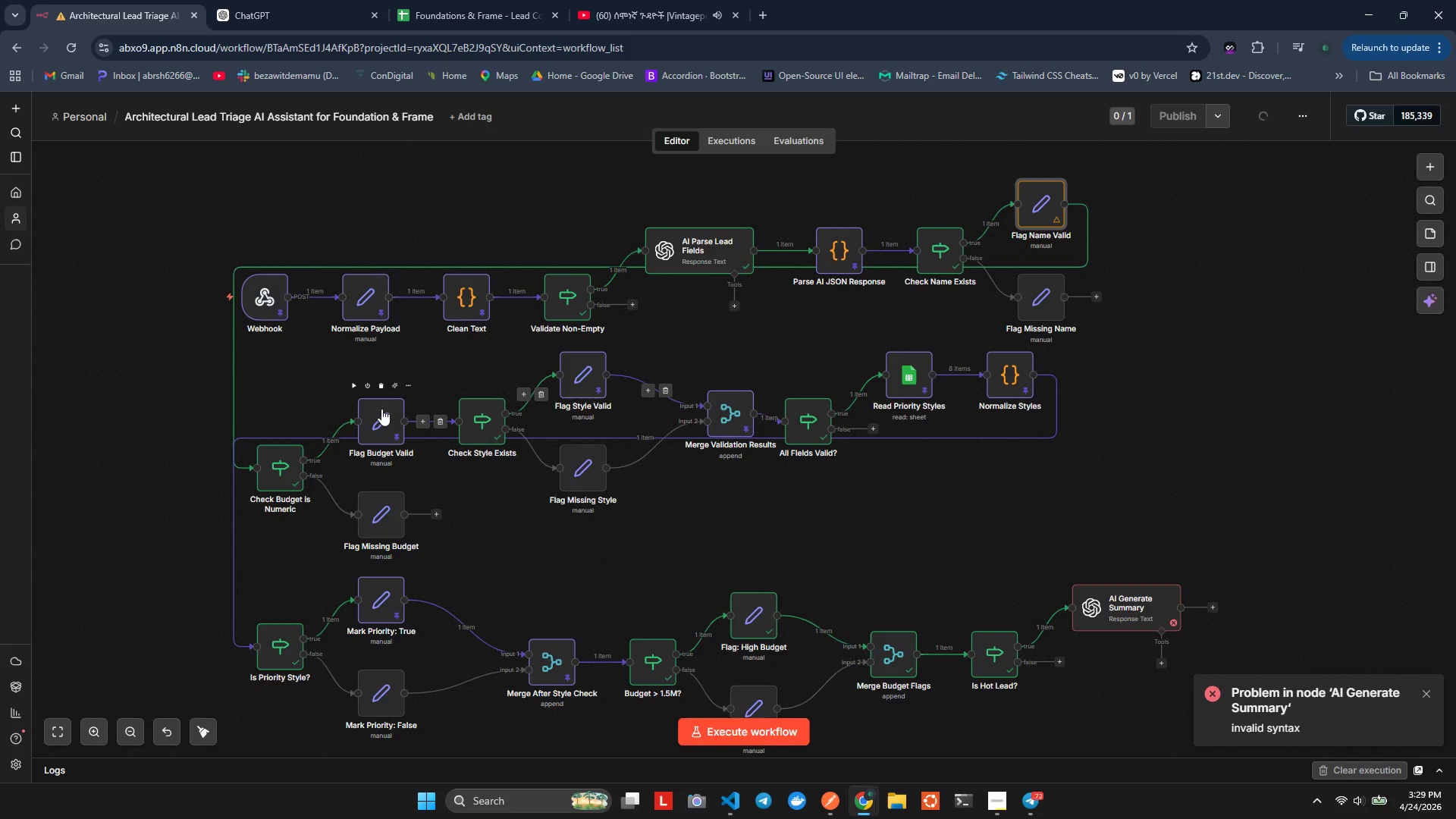 
right_click([381, 409])
 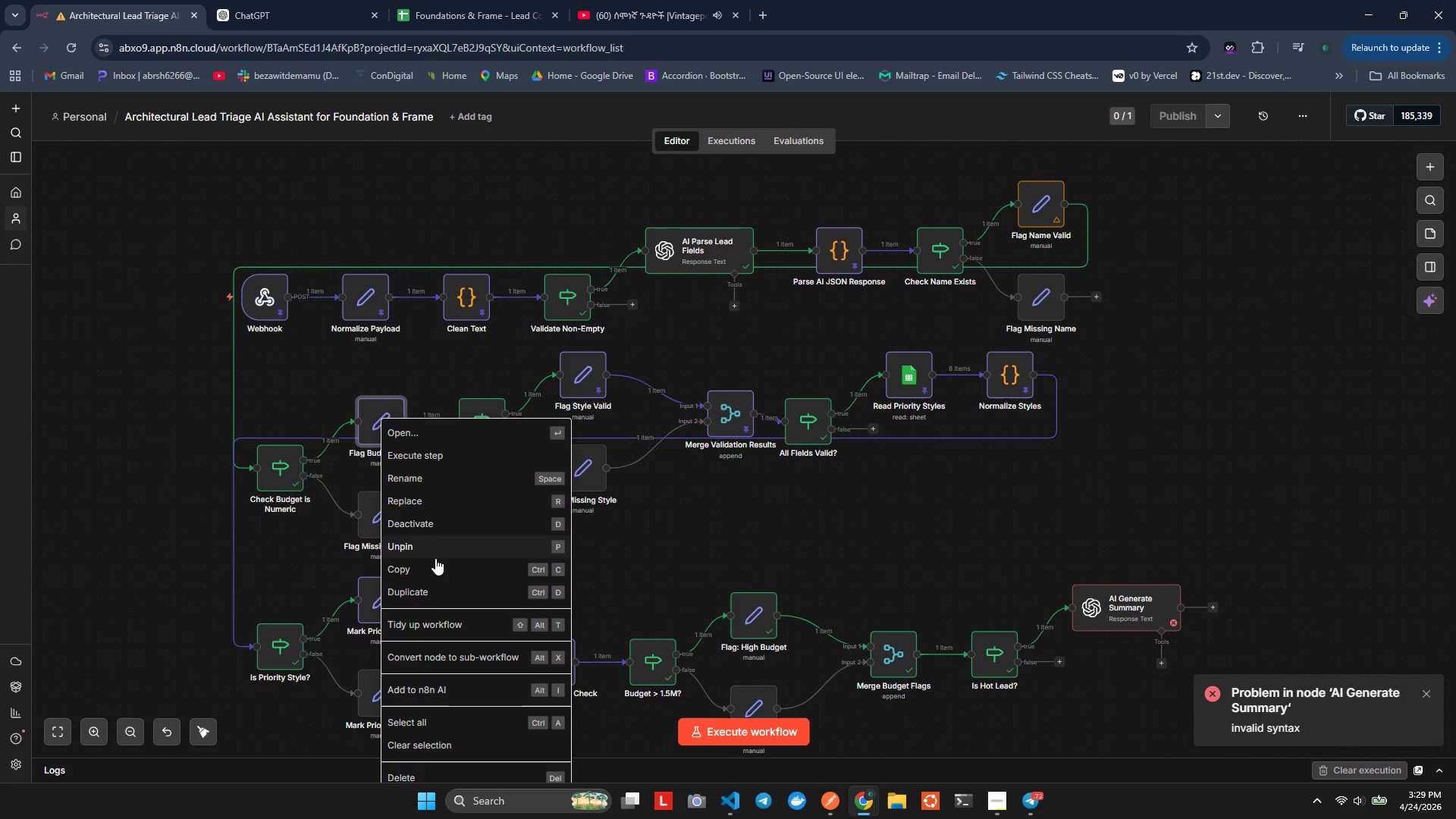 
left_click_drag(start_coordinate=[463, 534], to_coordinate=[458, 544])
 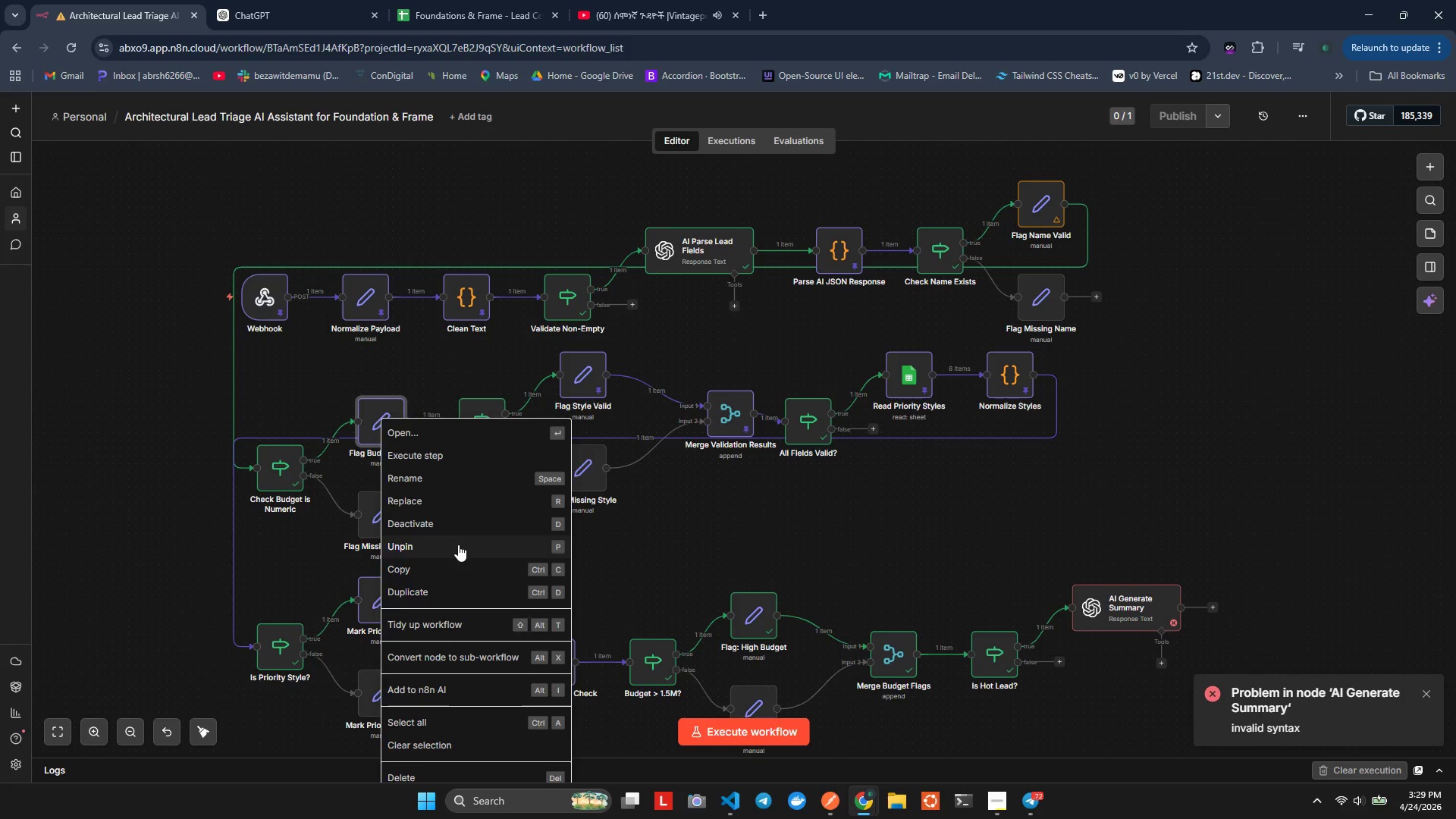 
left_click([458, 544])
 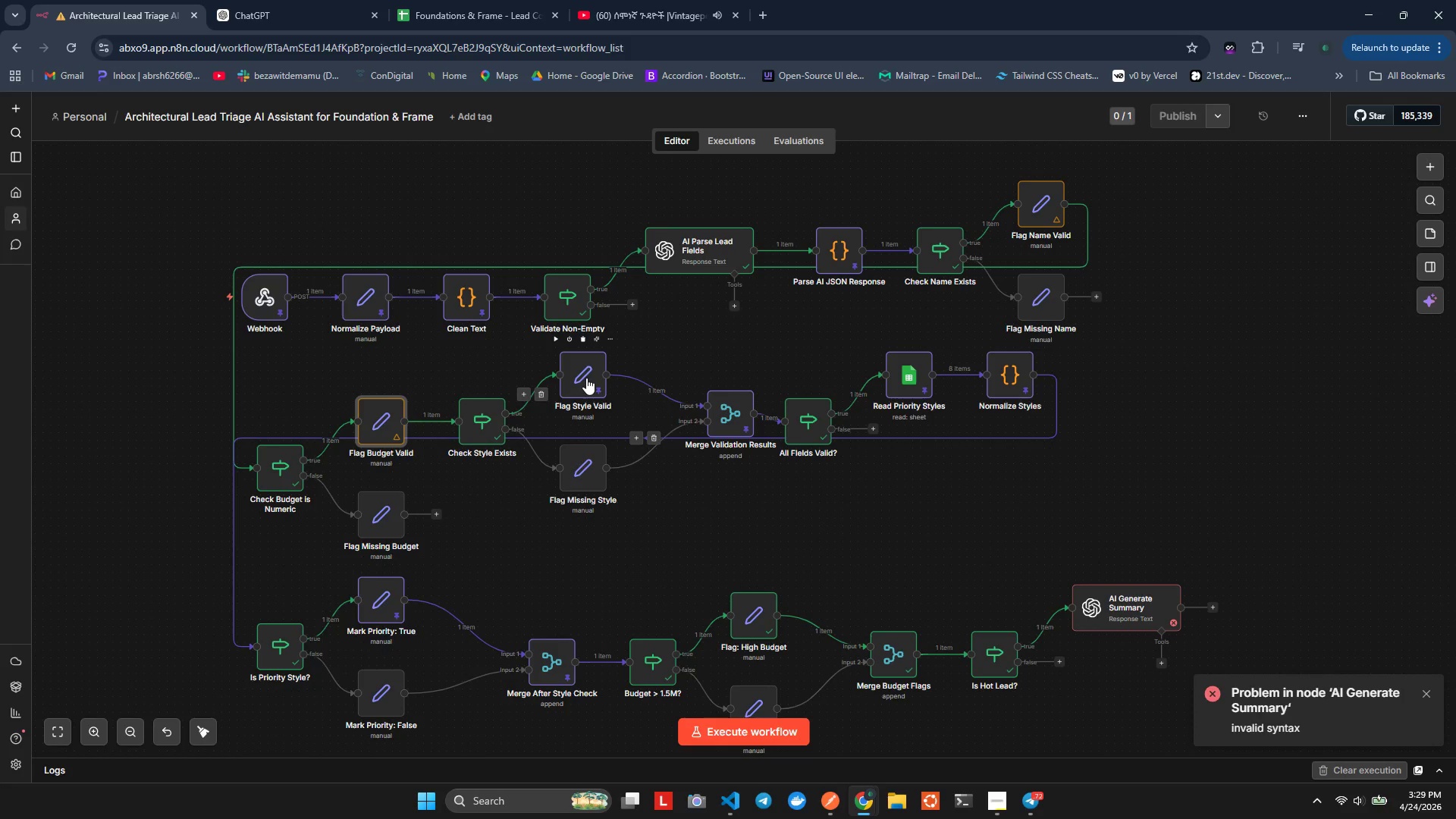 
right_click([586, 378])
 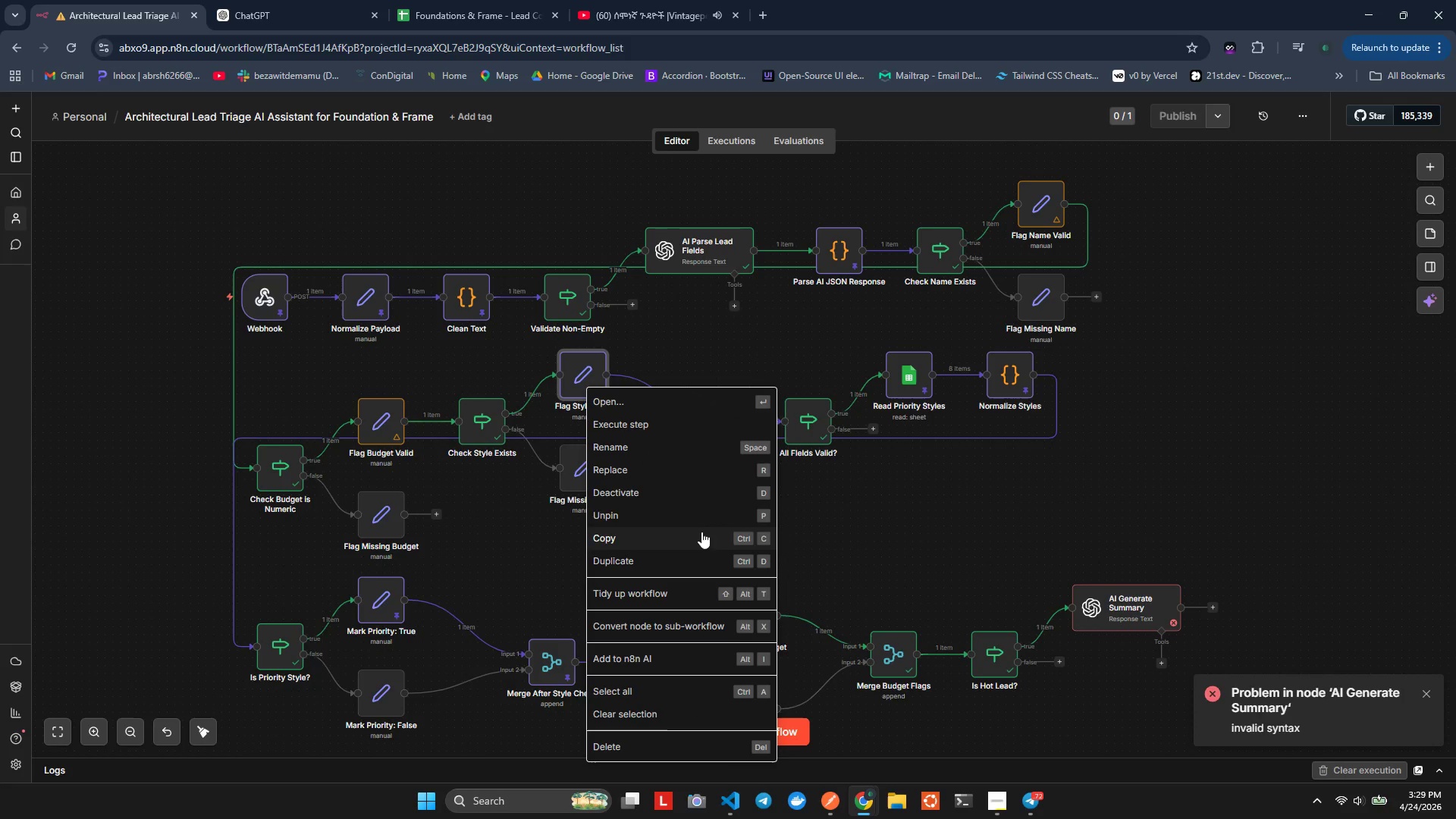 
left_click([712, 515])
 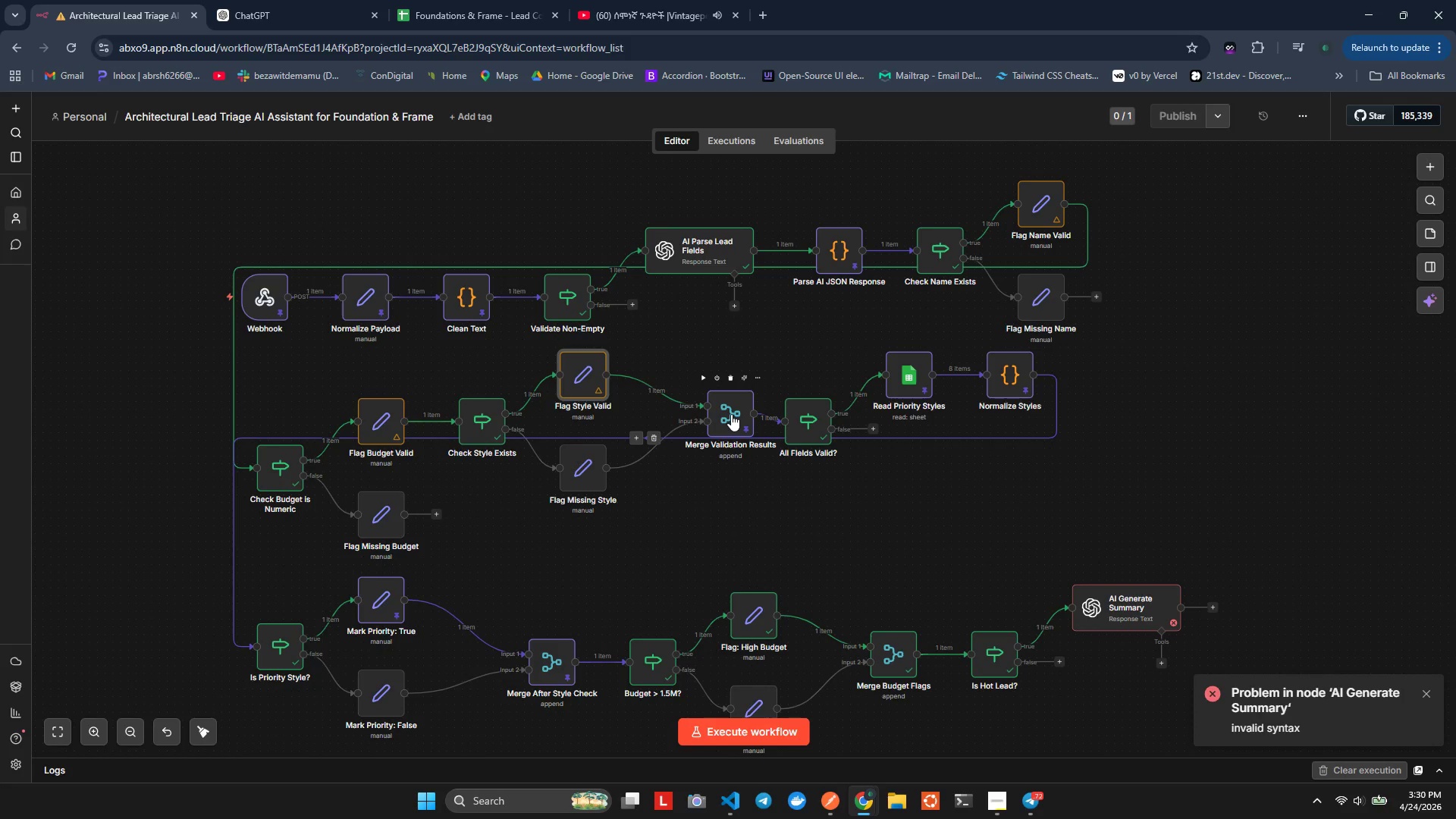 
right_click([731, 414])
 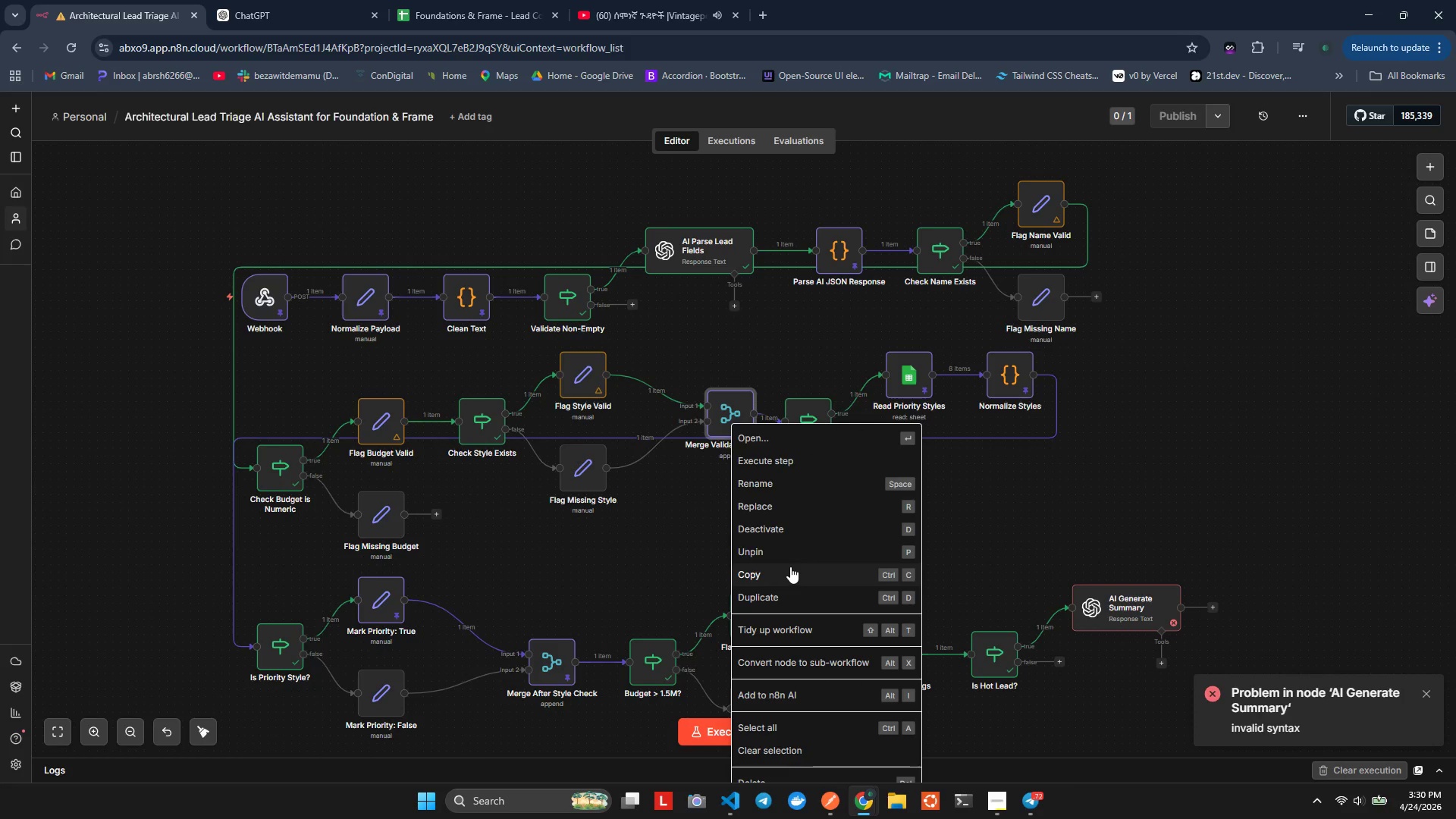 
left_click([795, 549])
 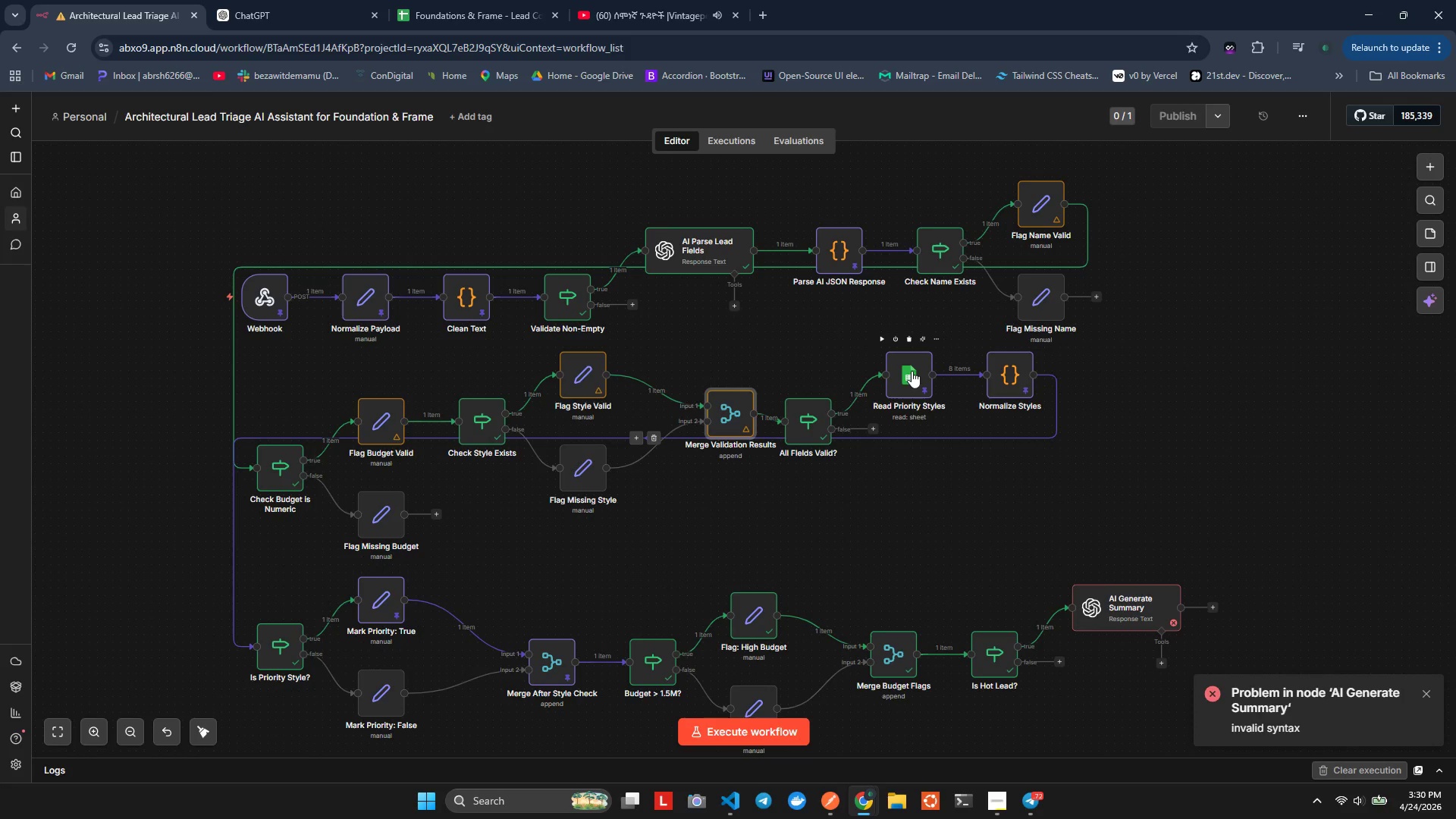 
right_click([912, 371])
 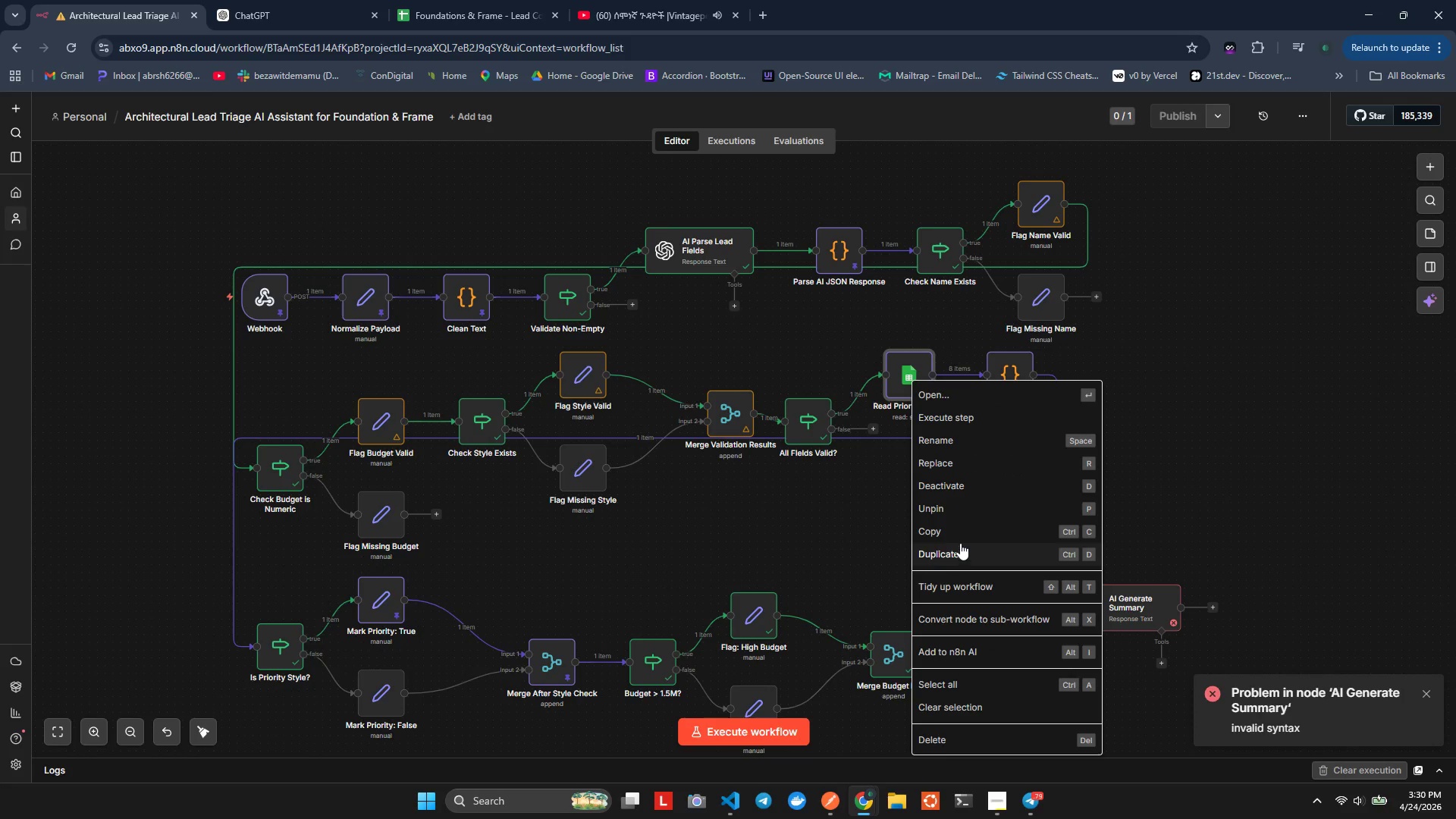 
left_click([982, 508])
 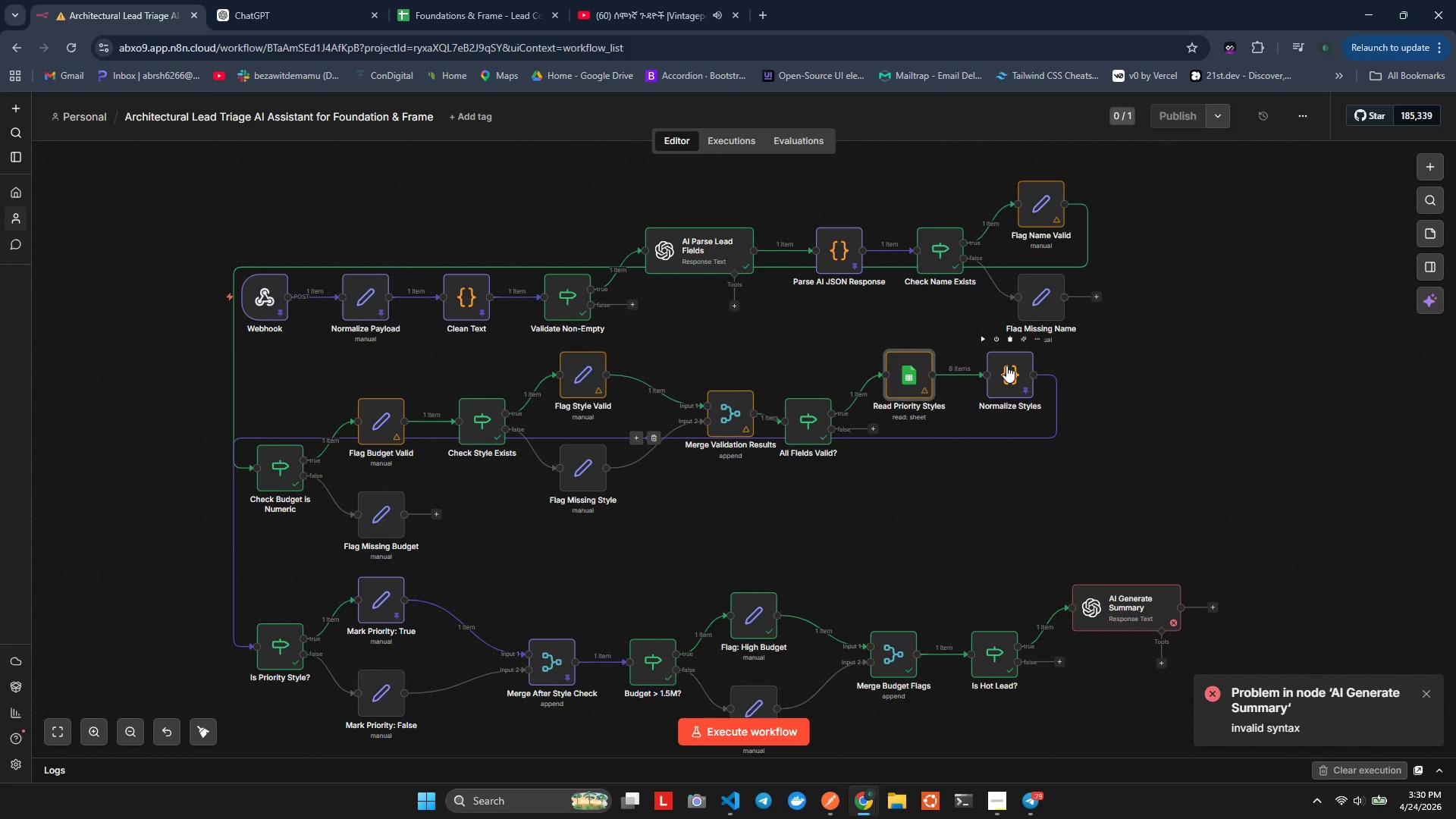 
right_click([1006, 366])
 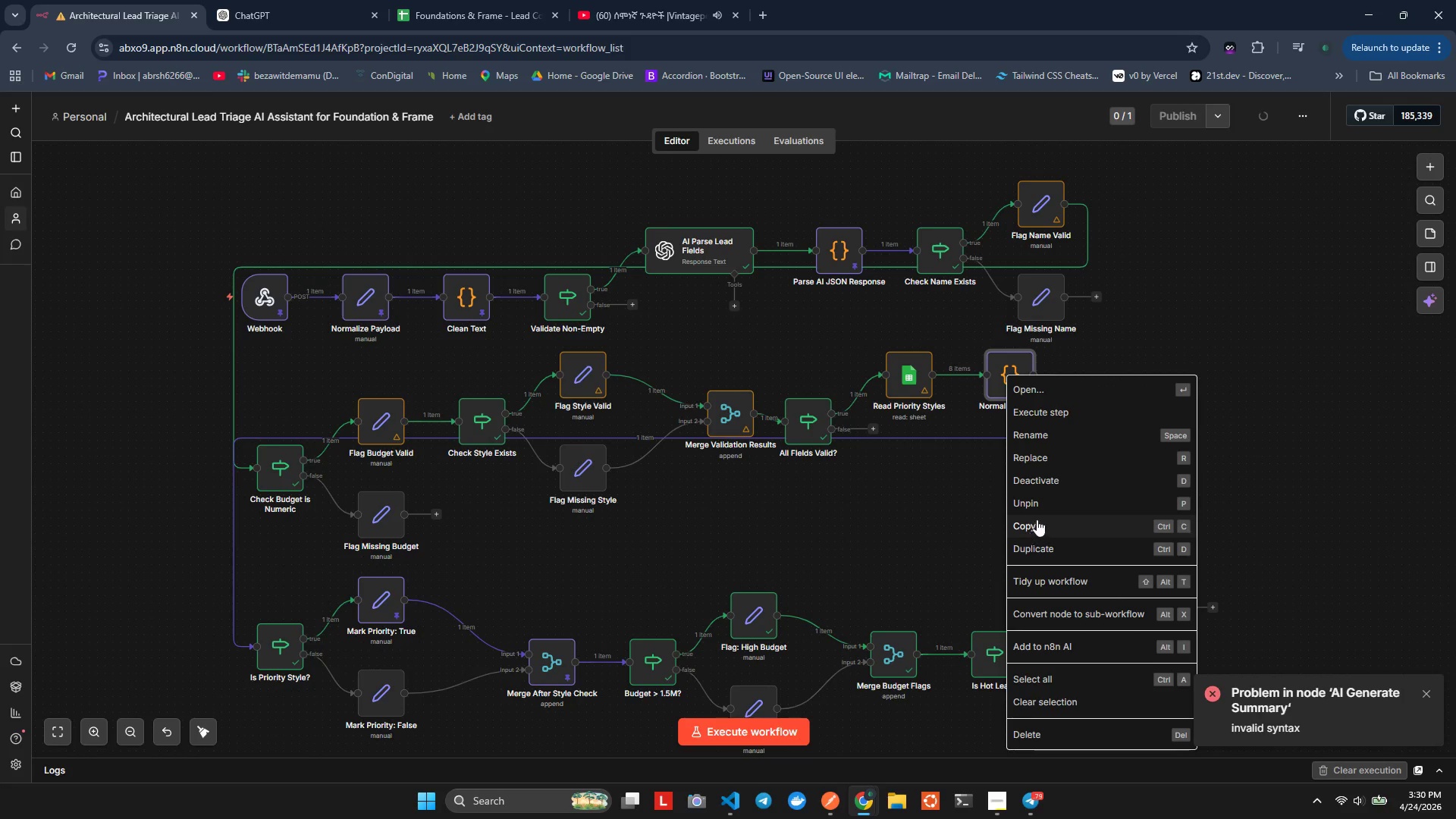 
left_click([1050, 500])
 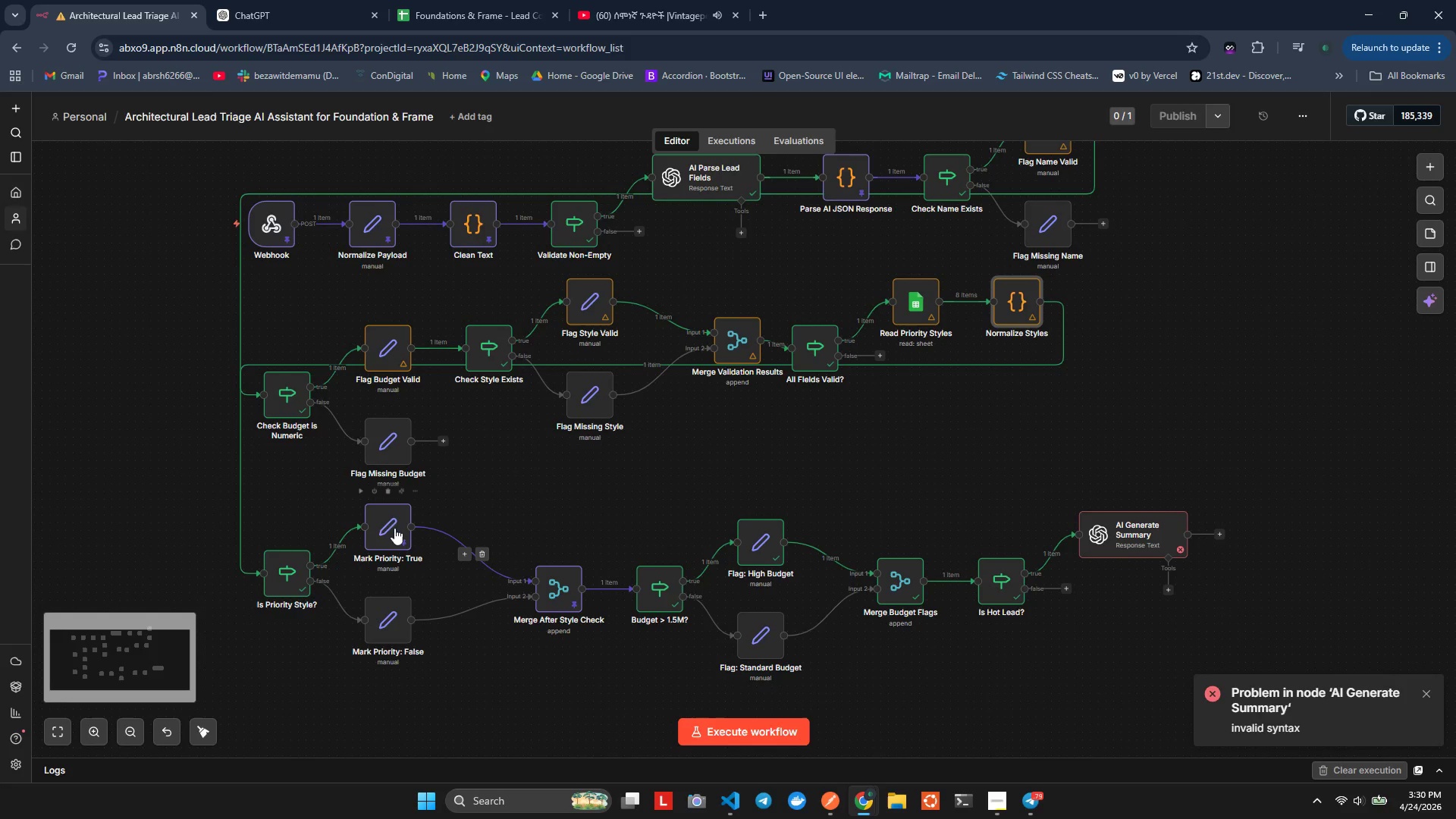 
right_click([381, 526])
 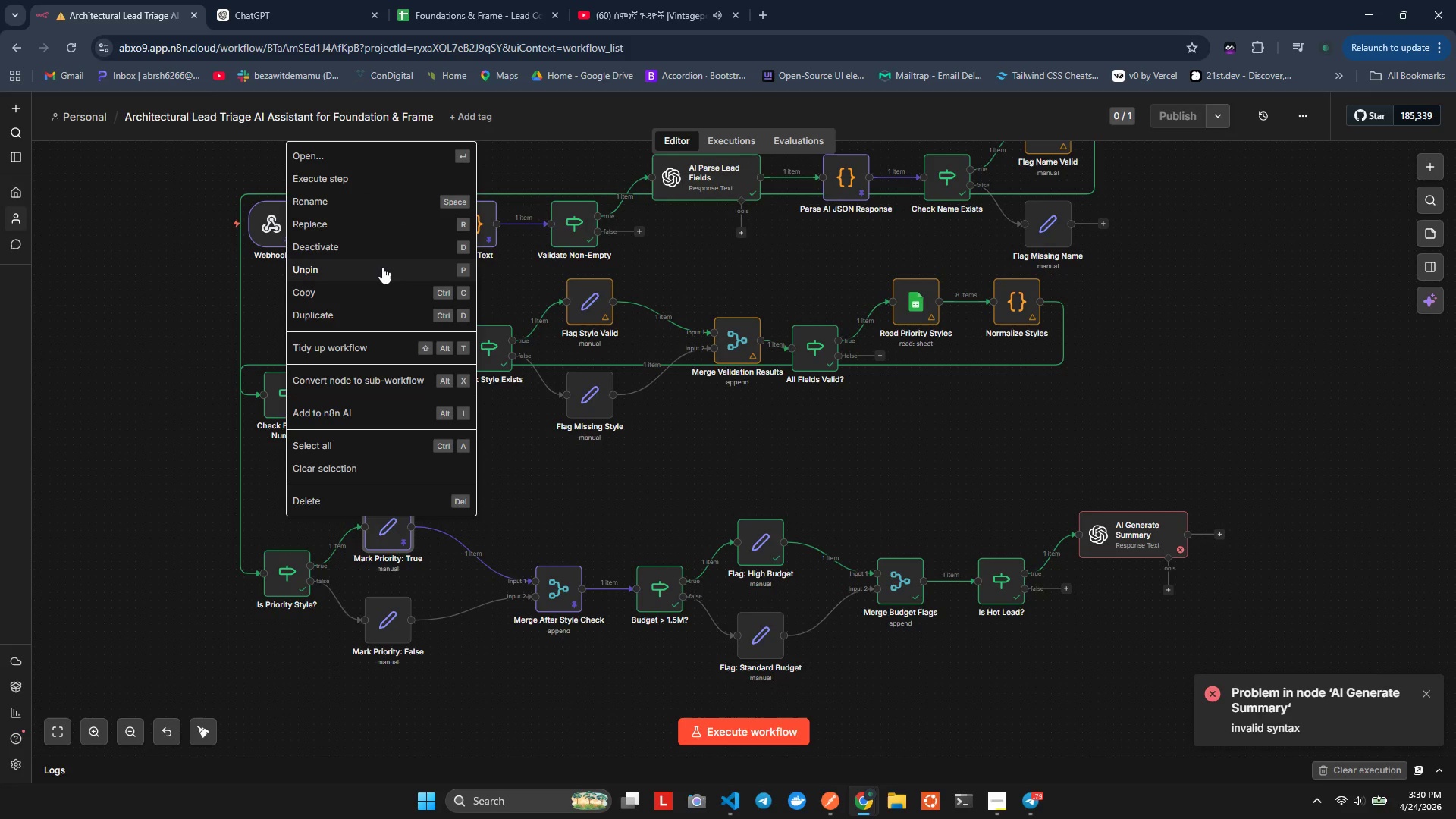 
left_click([382, 268])
 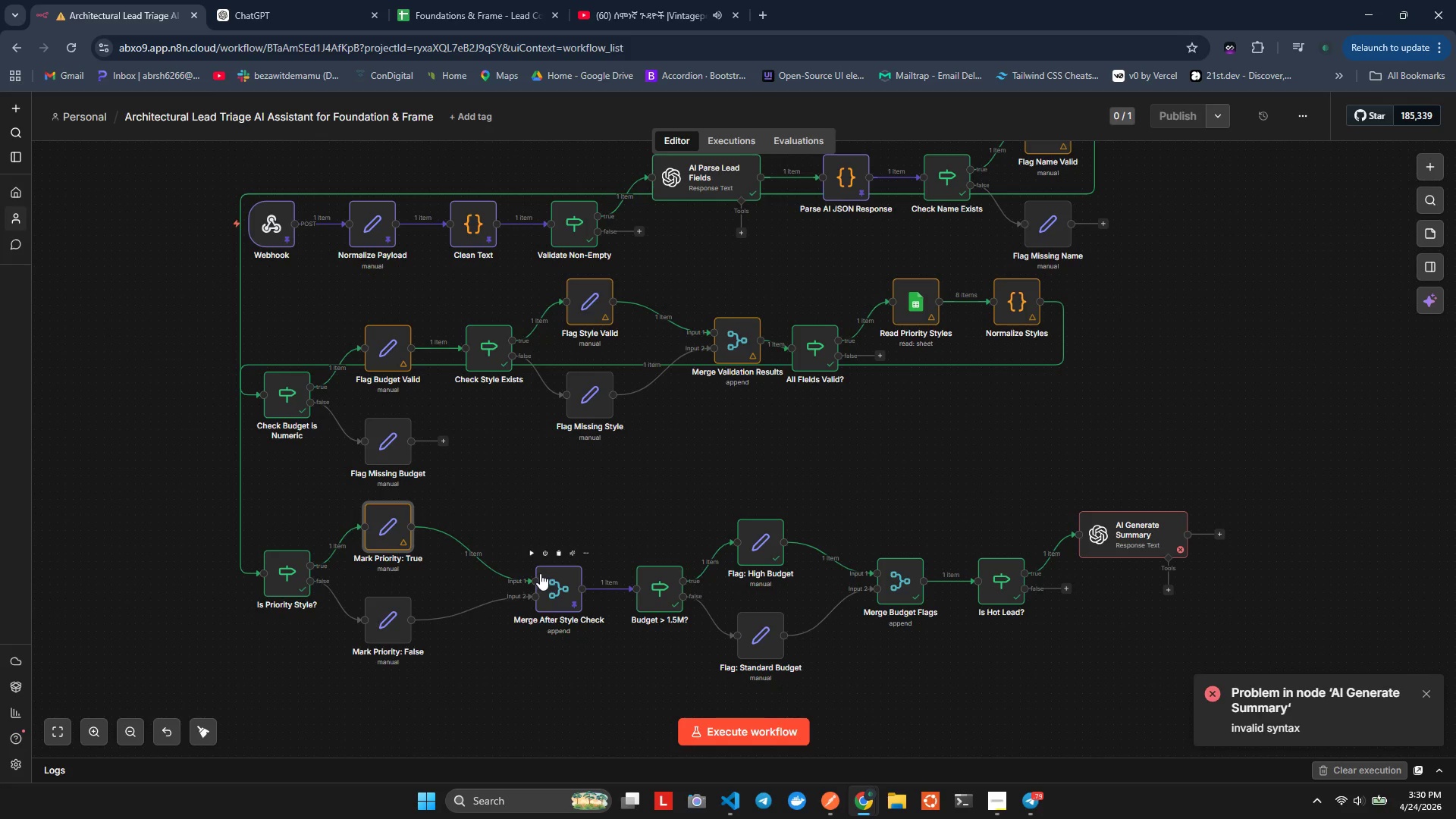 
right_click([540, 573])
 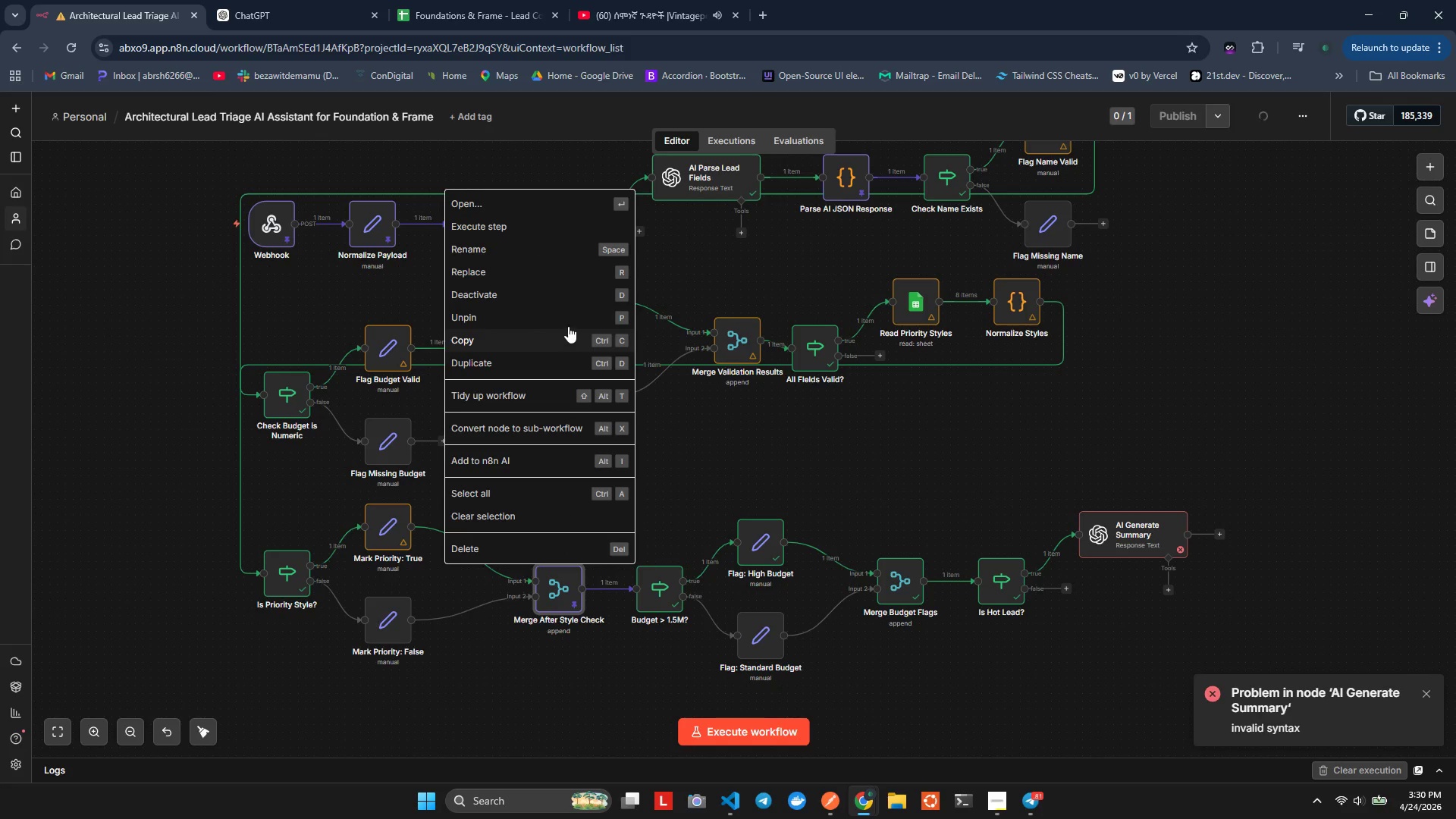 
left_click([568, 325])
 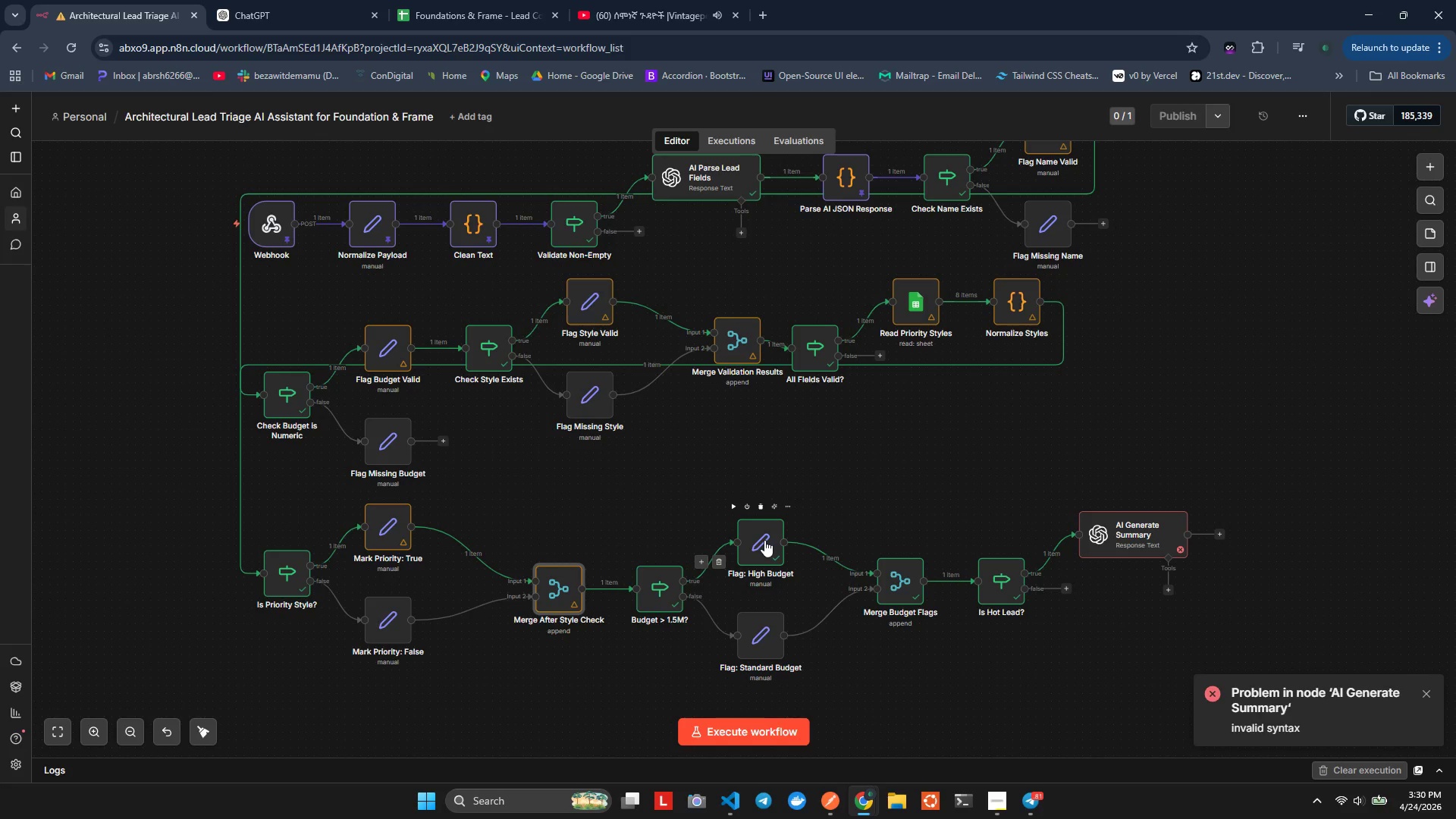 
right_click([764, 540])
 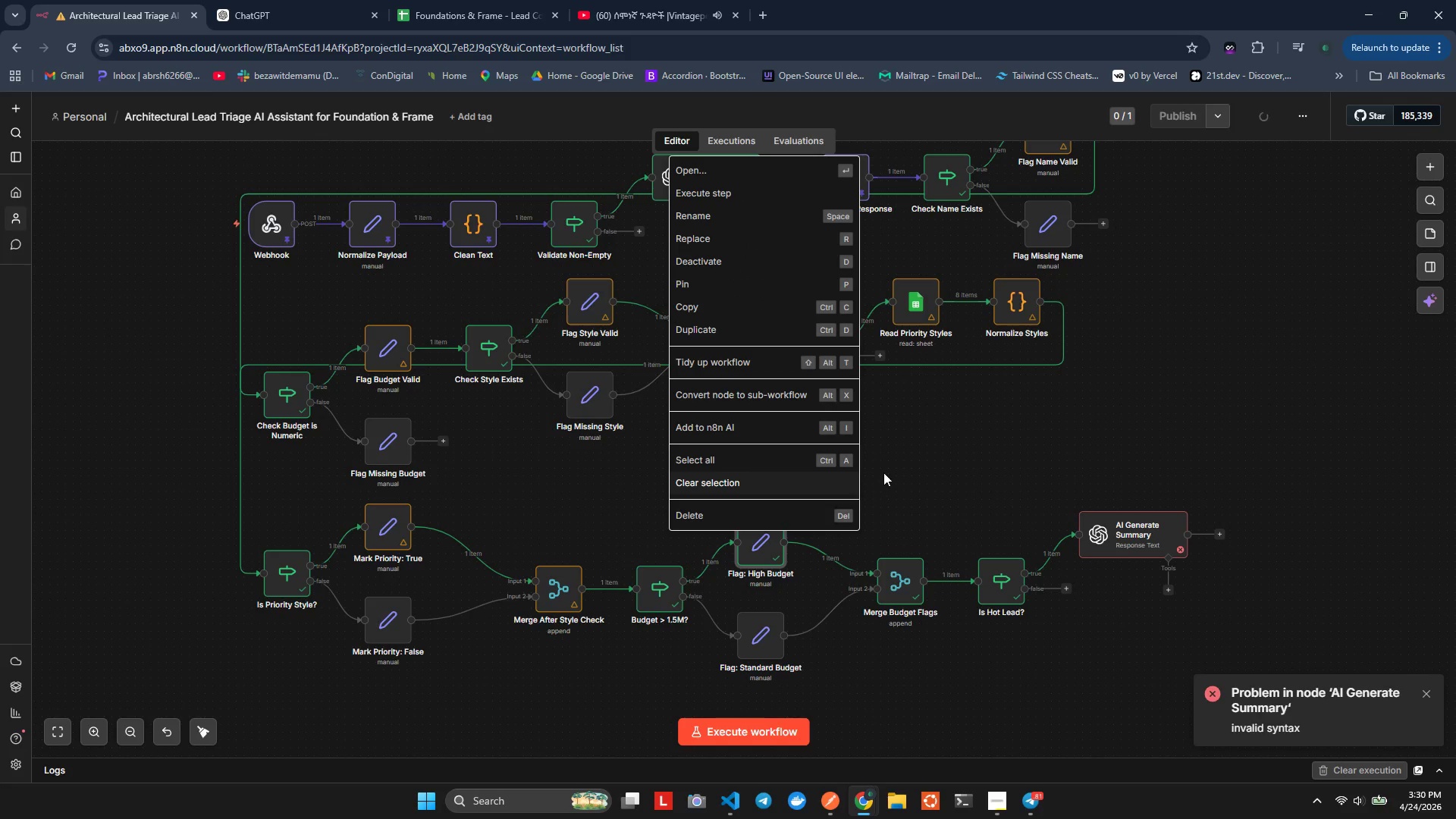 
left_click([883, 472])
 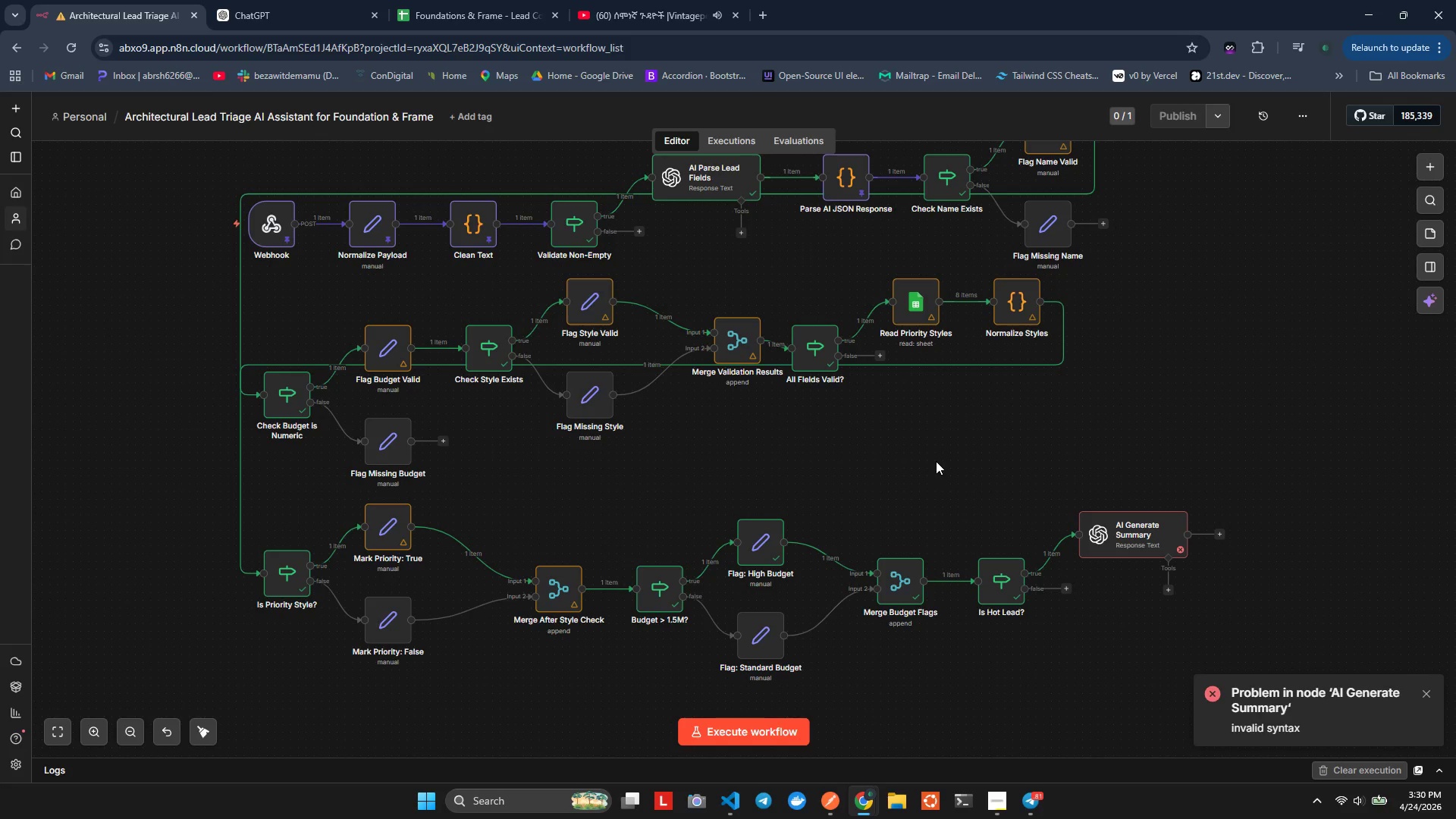 
left_click([936, 461])
 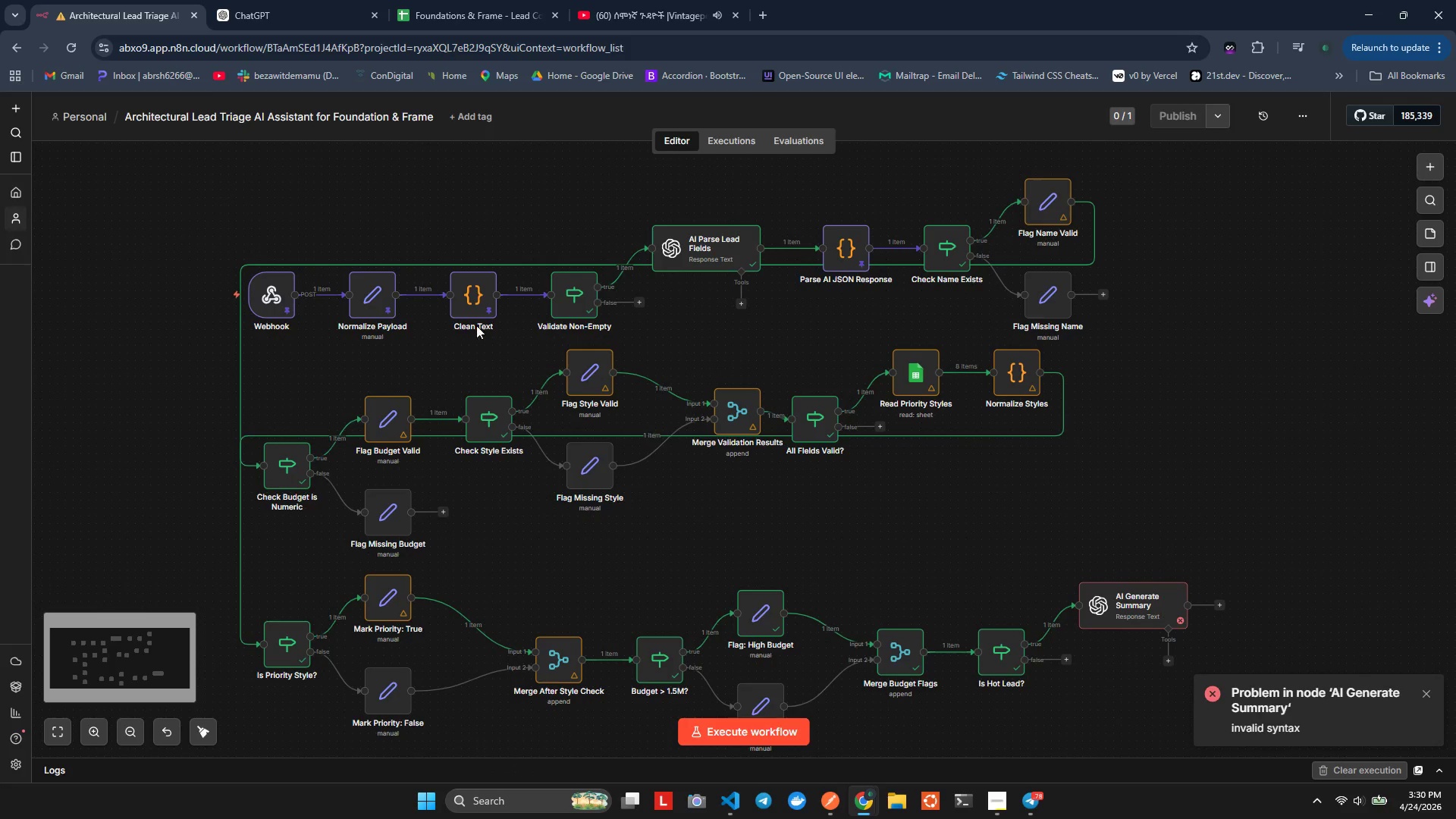 
right_click([473, 295])
 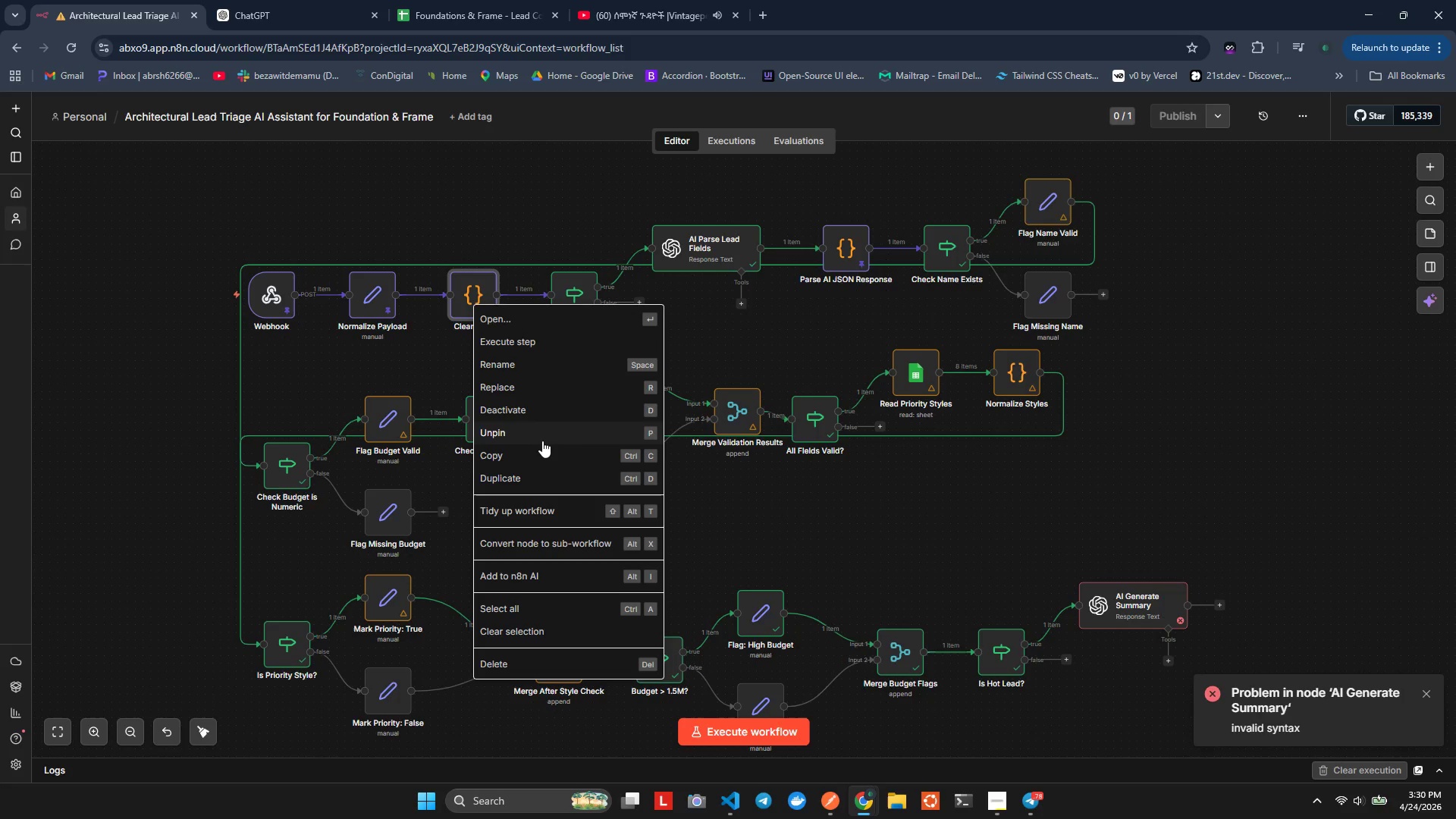 
left_click([544, 439])
 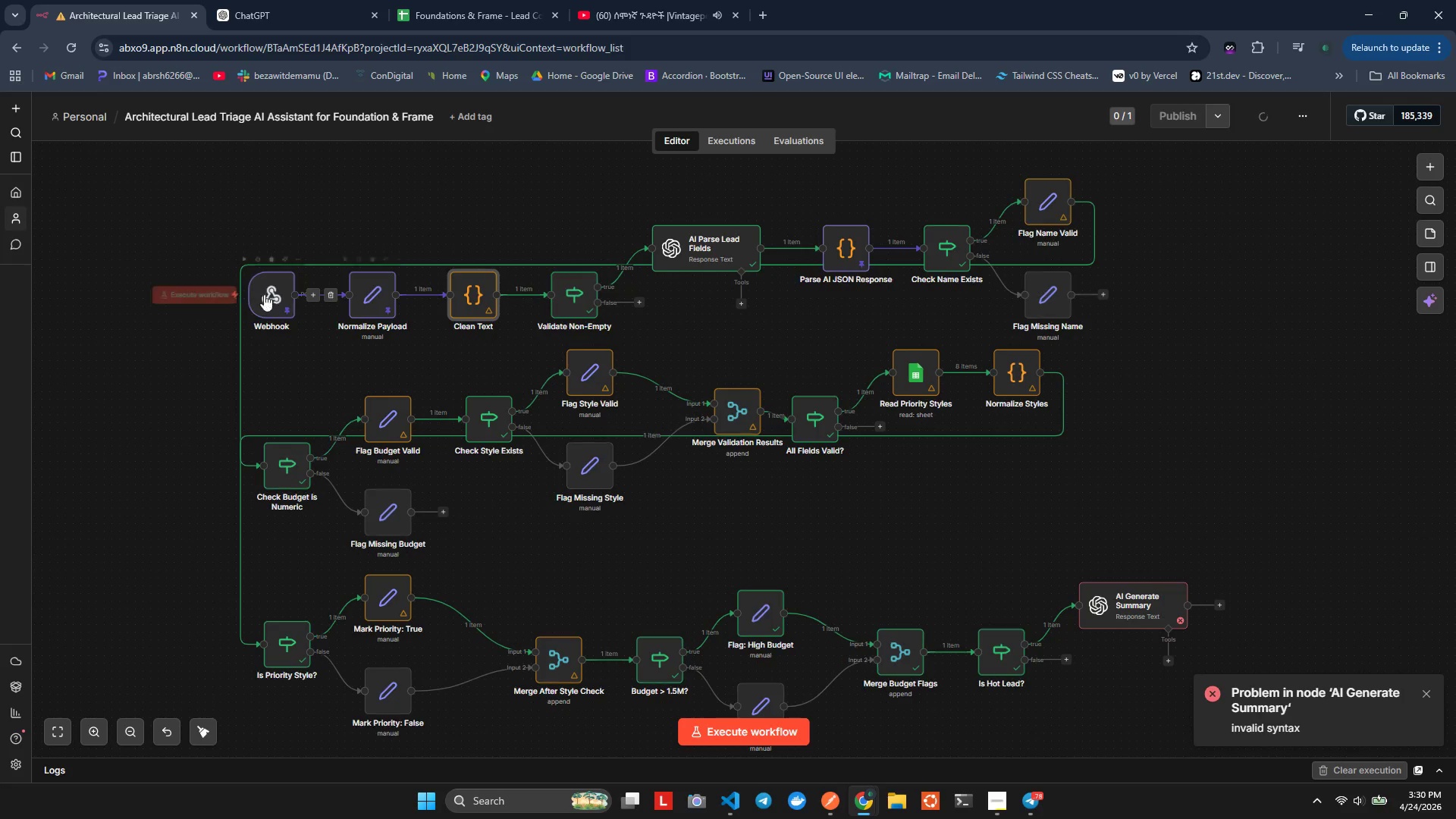 
left_click([212, 293])
 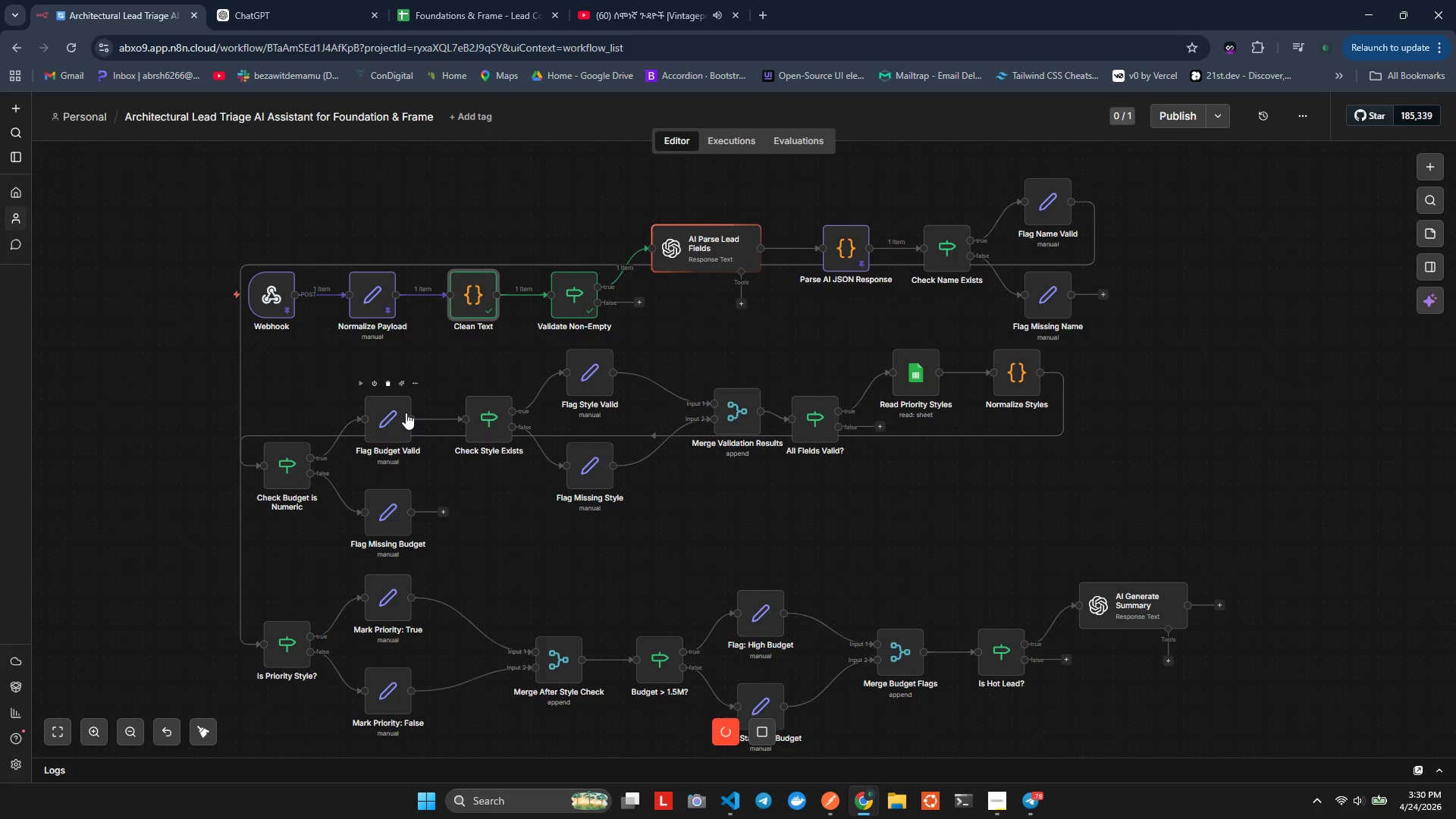 
wait(9.17)
 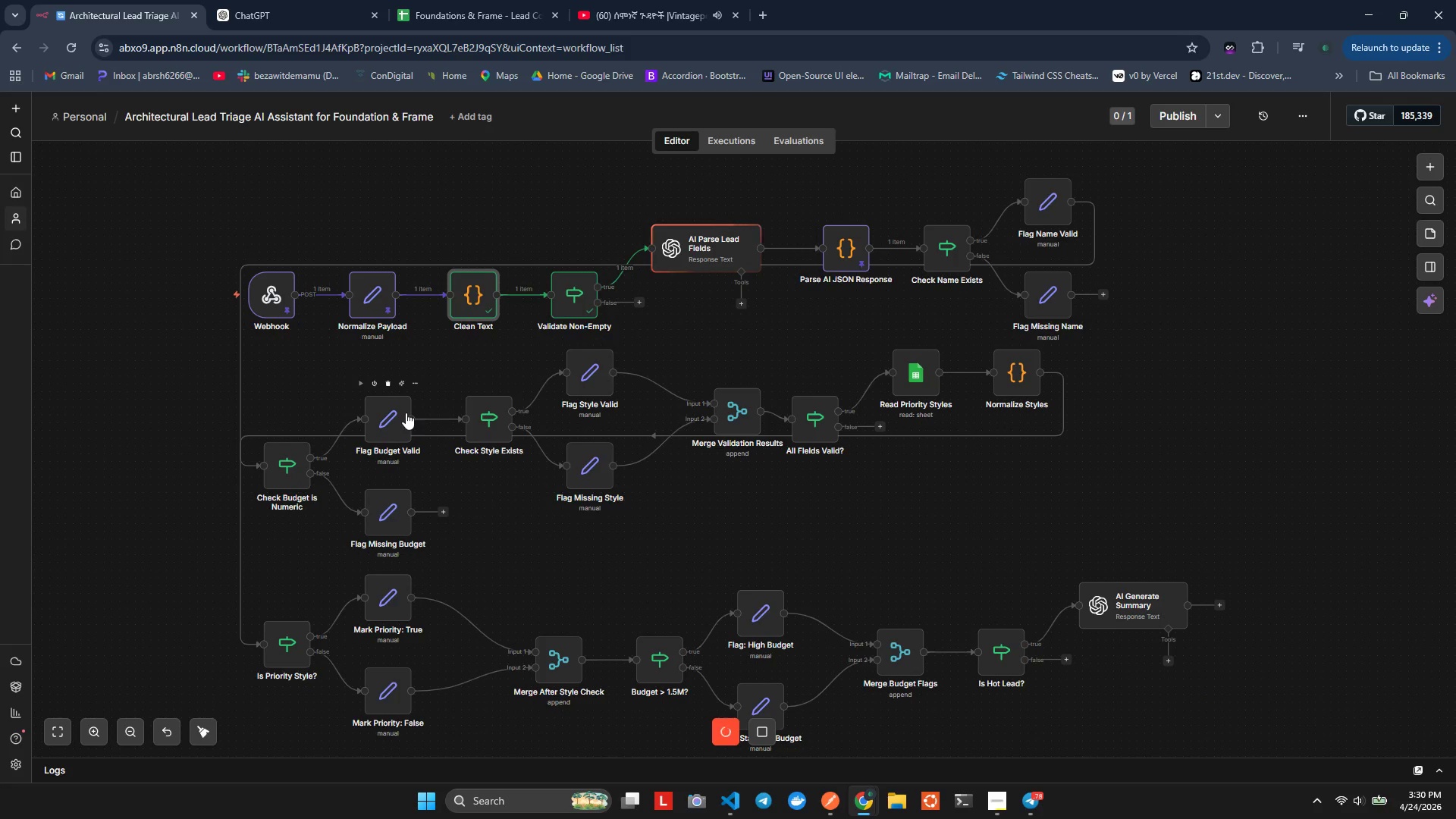 
double_click([834, 243])
 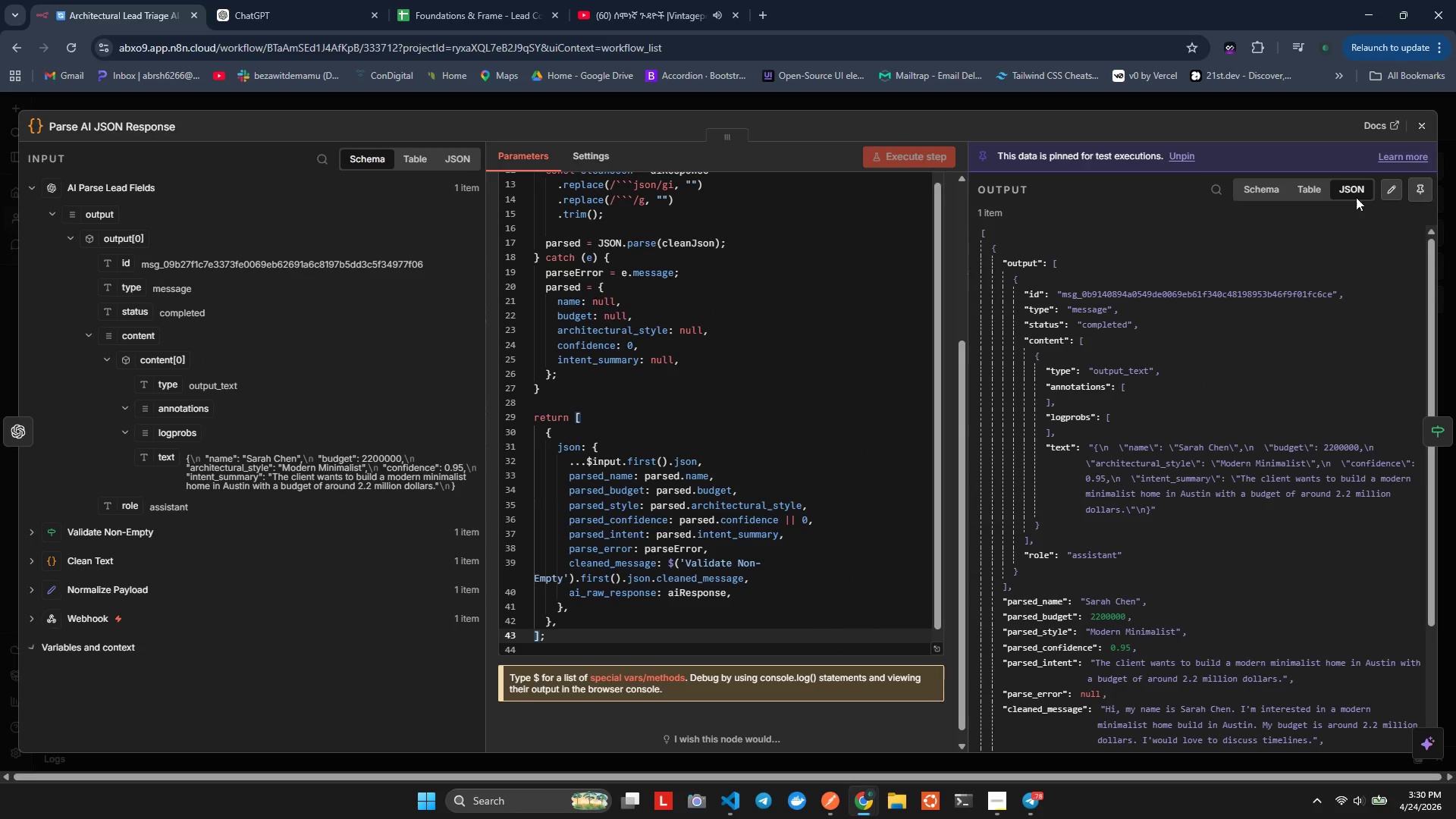 
left_click([1416, 127])
 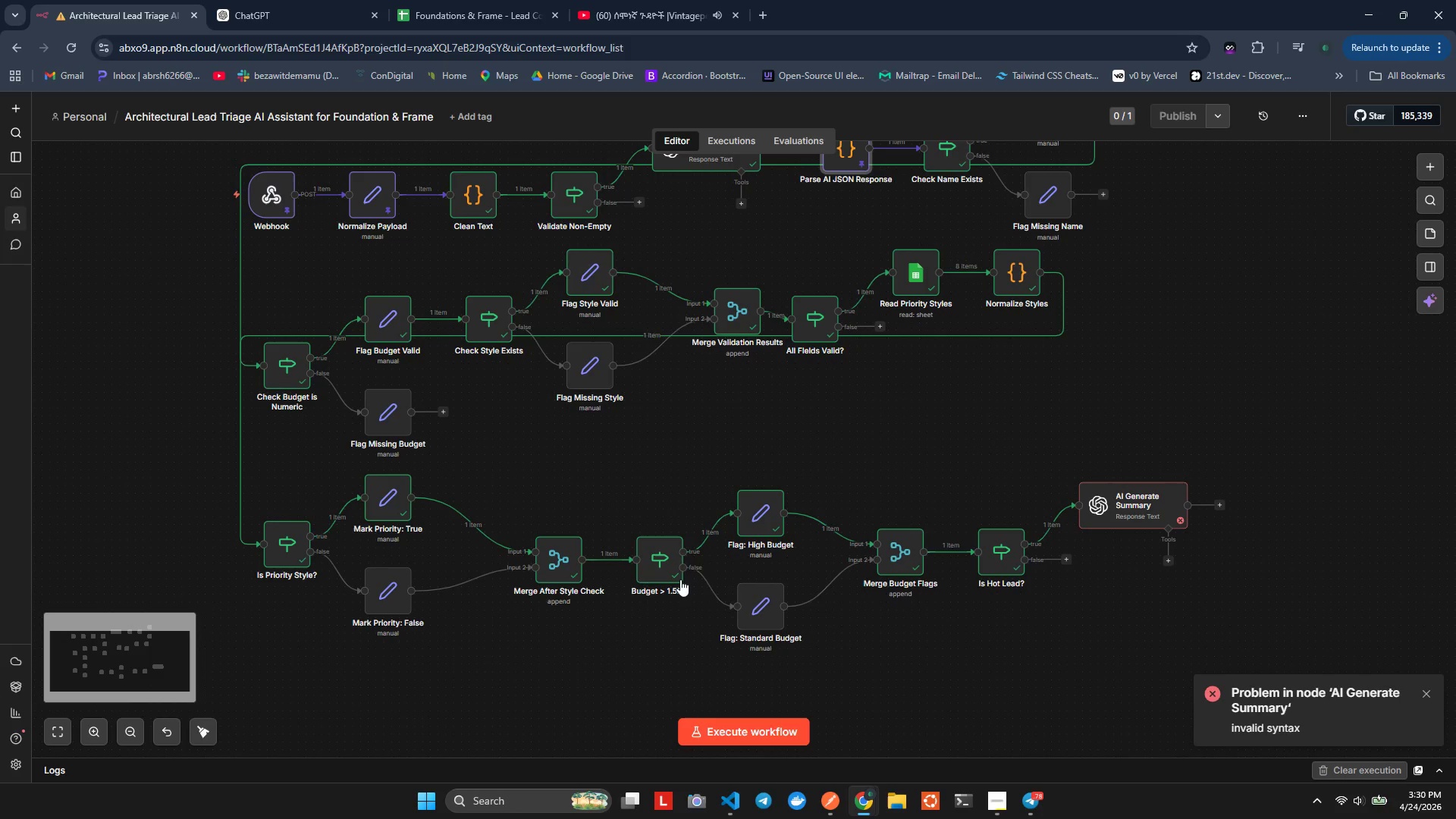 
left_click([582, 557])
 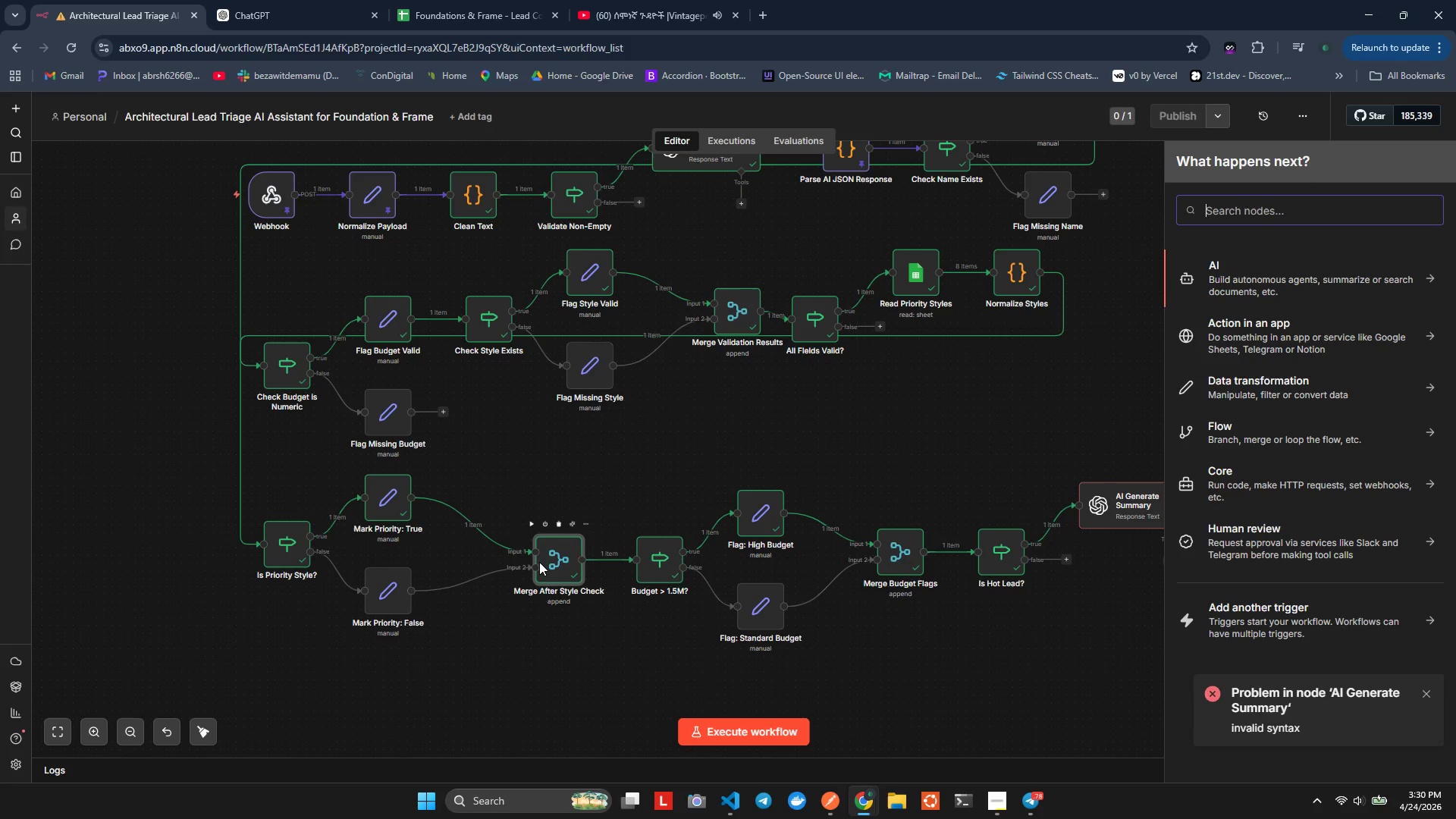 
double_click([539, 562])
 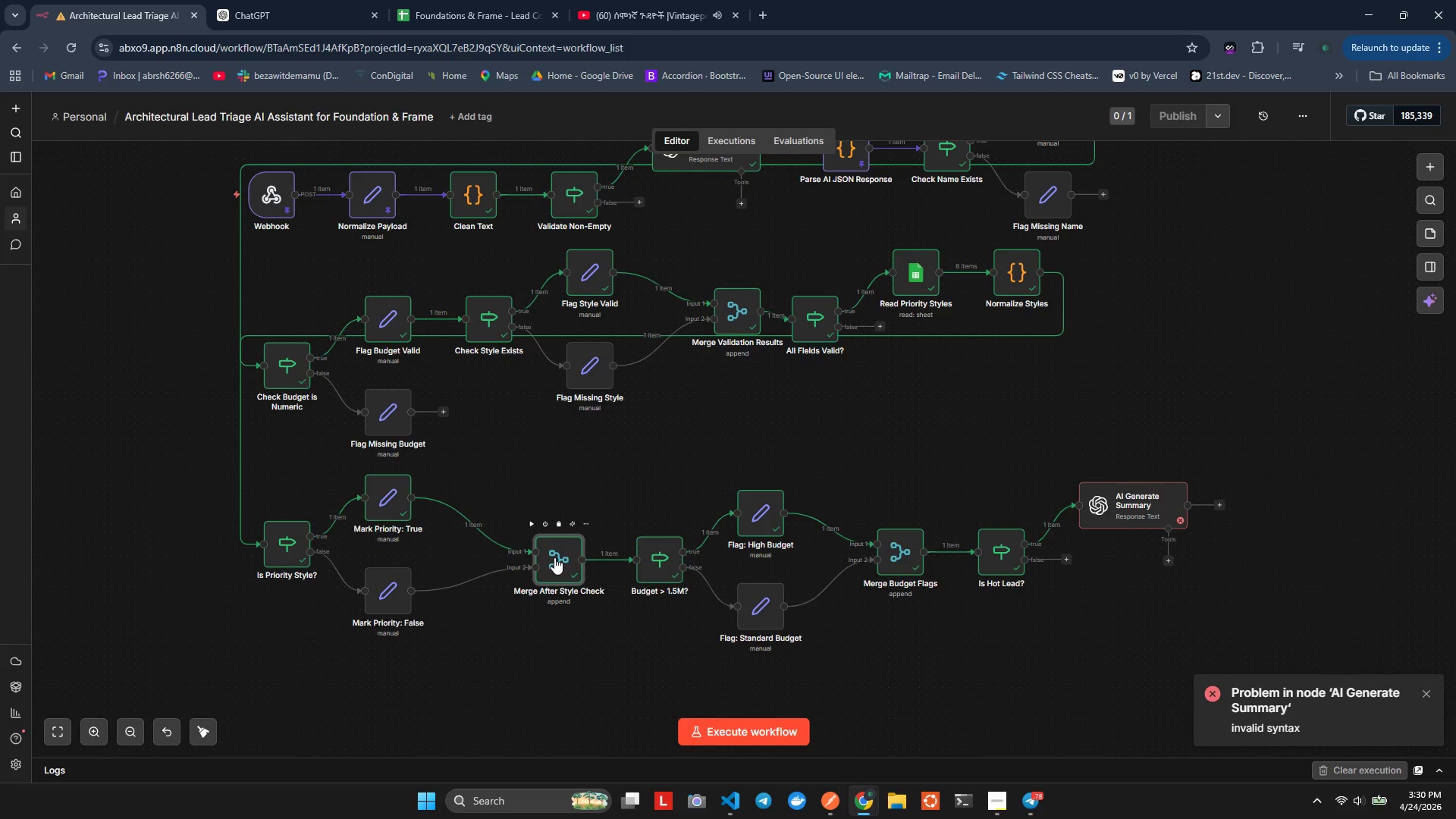 
double_click([554, 557])
 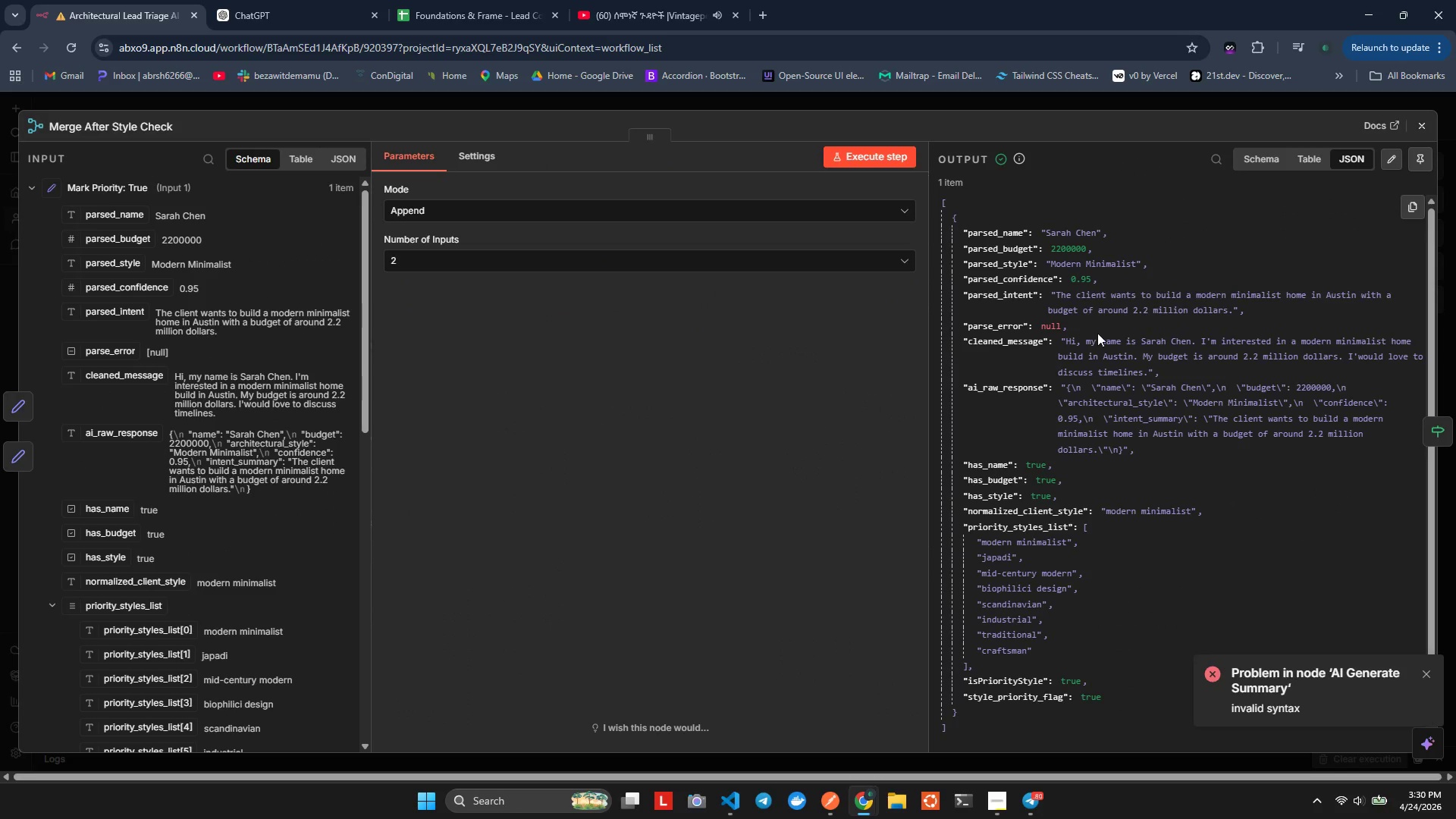 
left_click([1415, 136])
 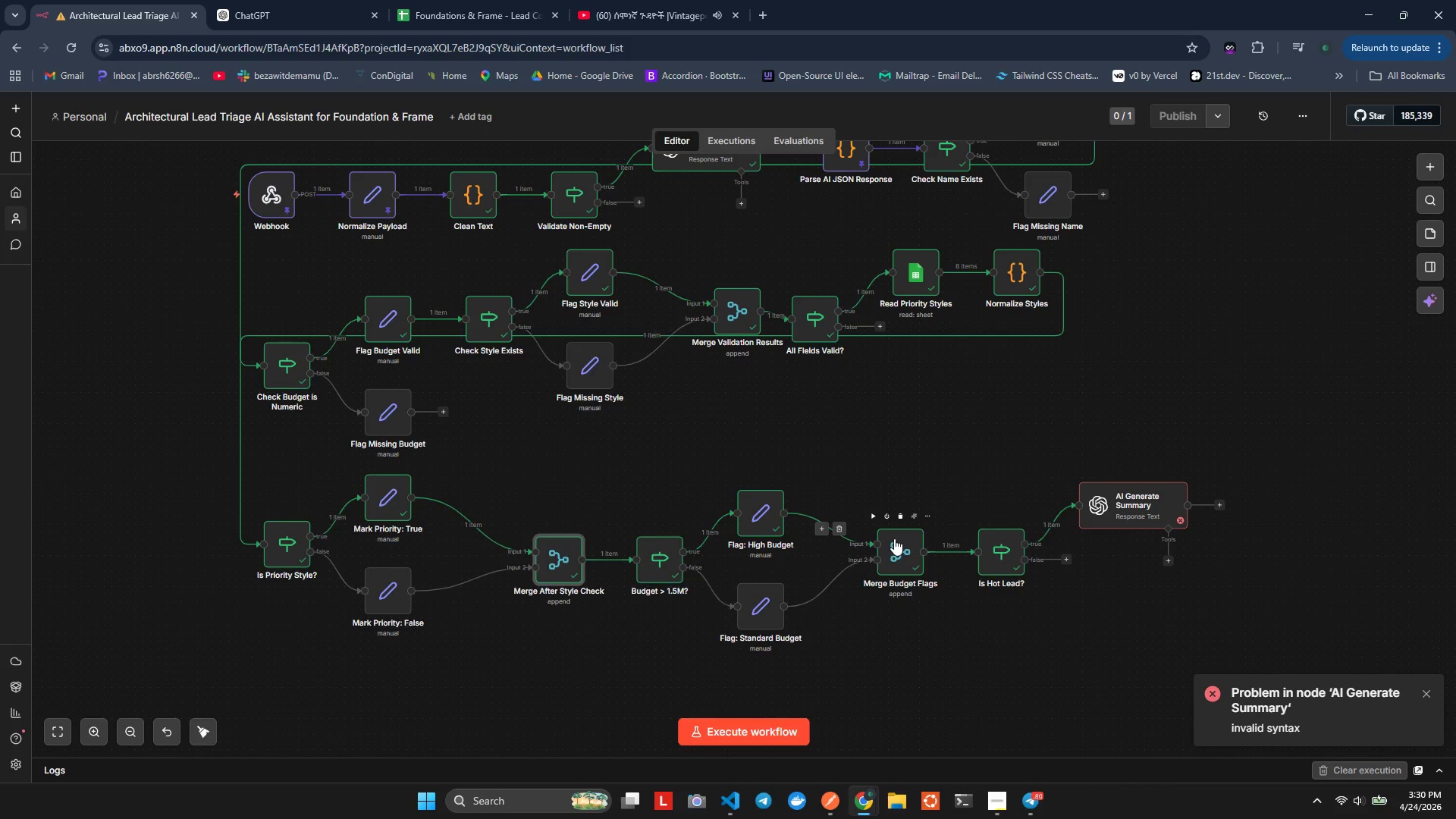 
double_click([894, 538])
 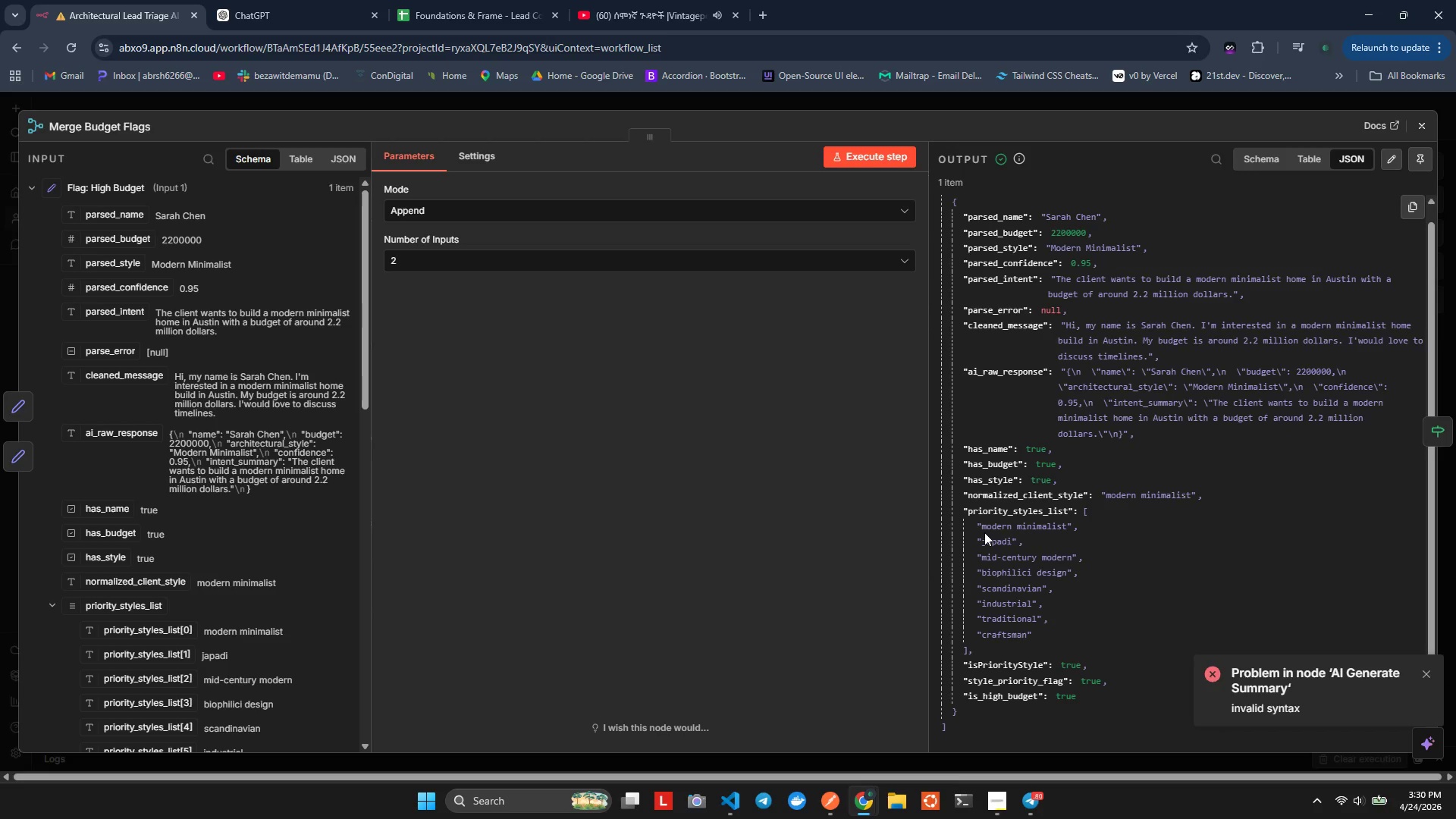 
wait(8.12)
 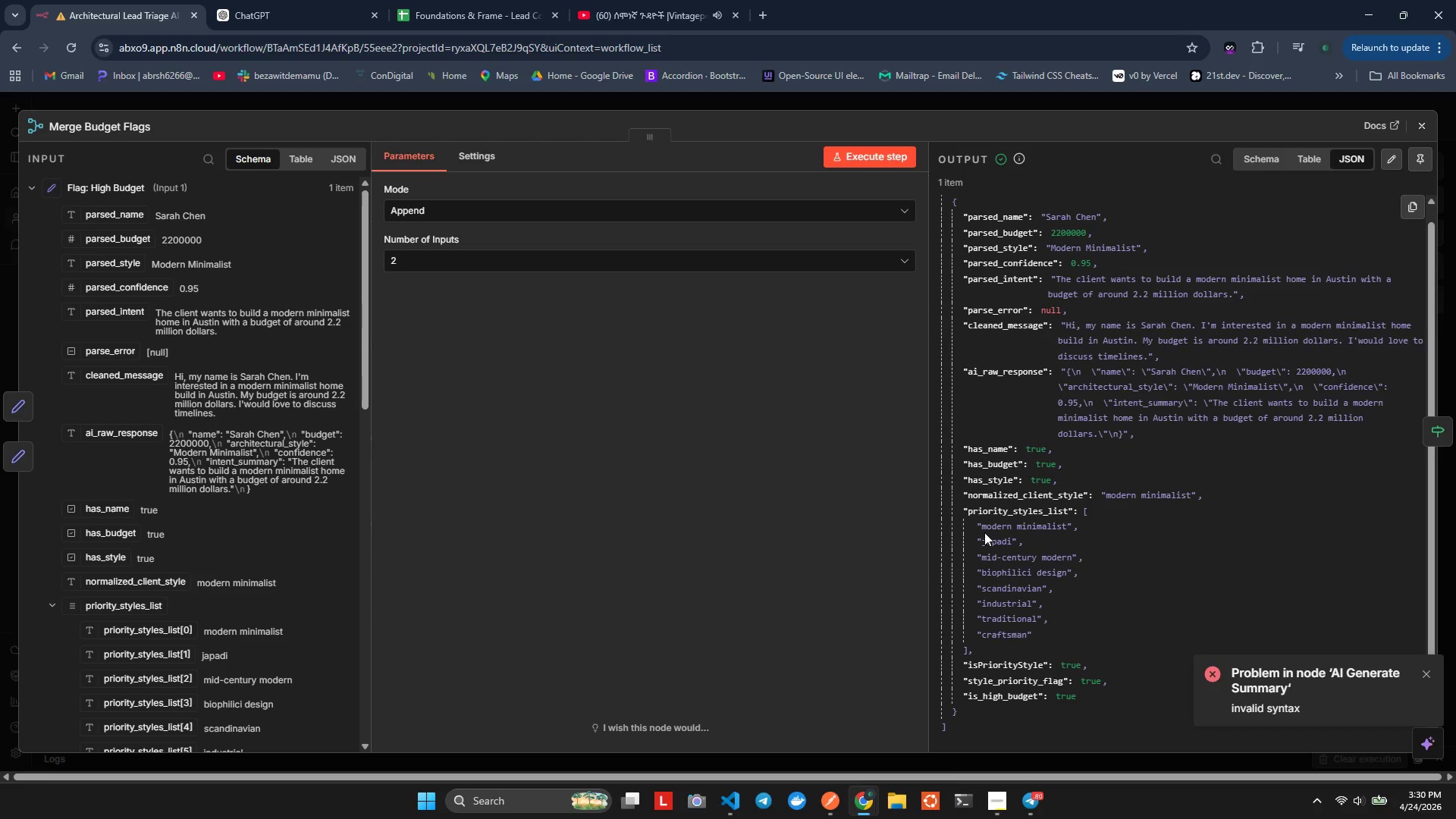 
left_click([1420, 131])
 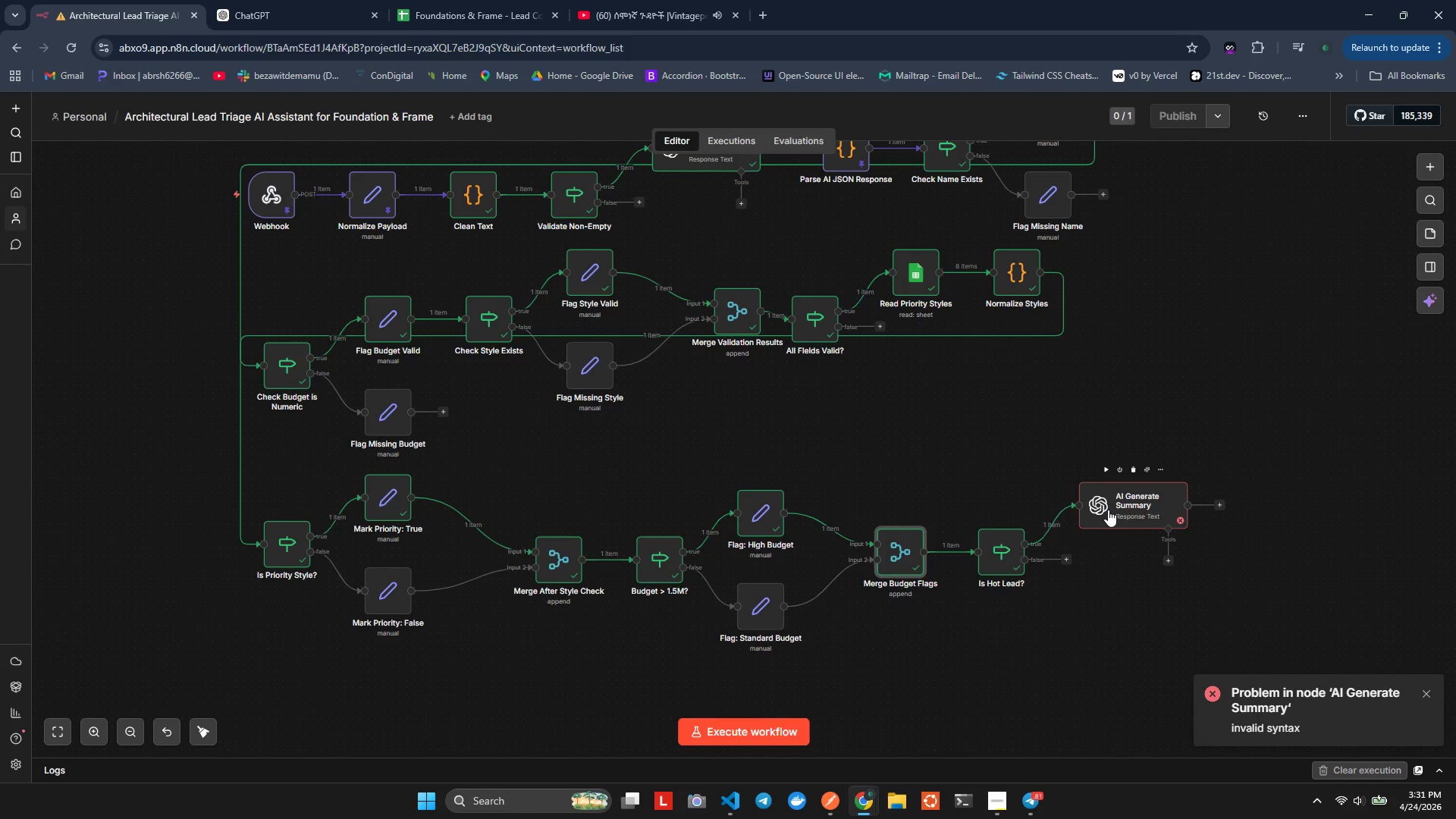 
double_click([1108, 510])
 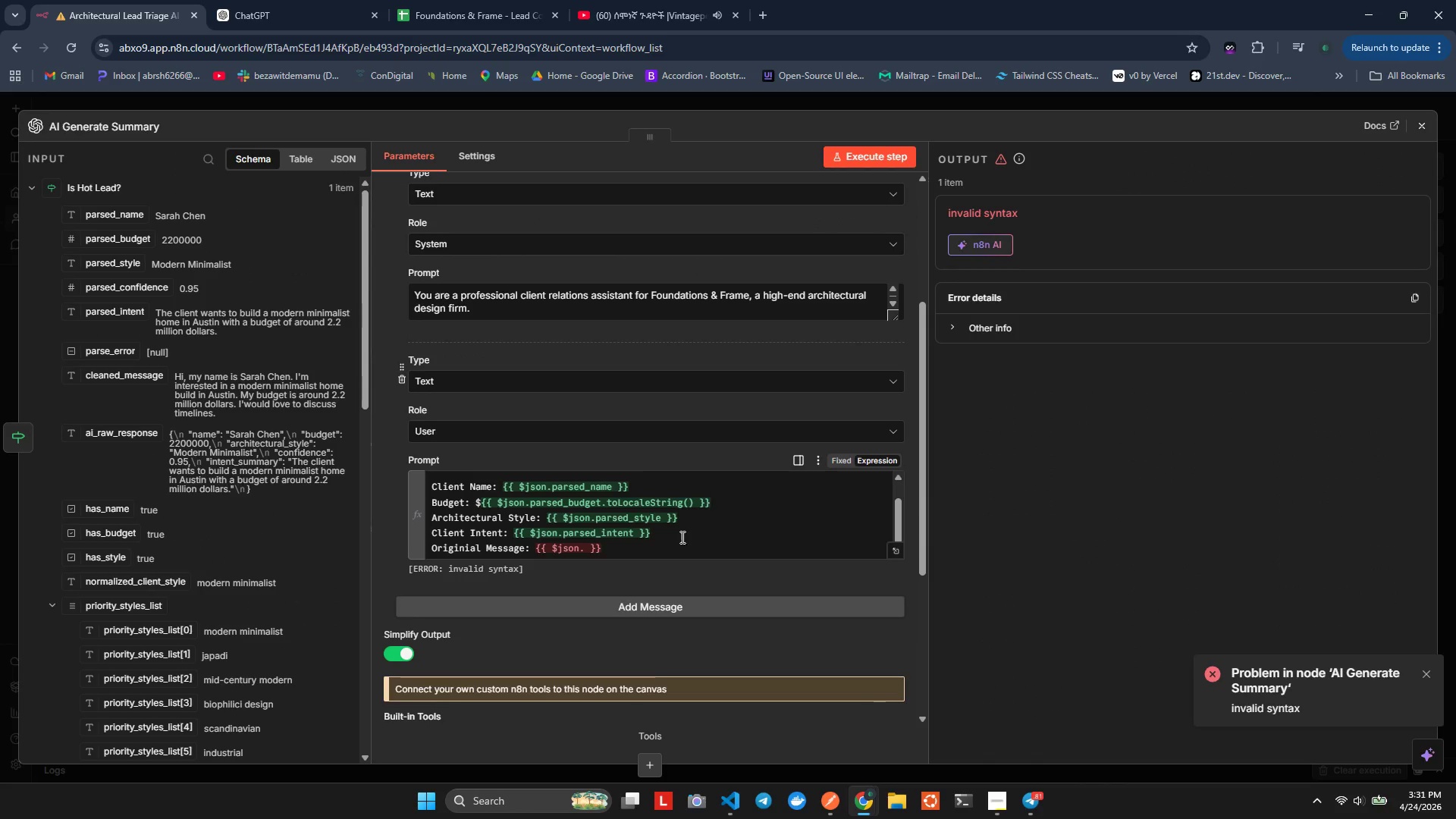 
left_click([588, 550])
 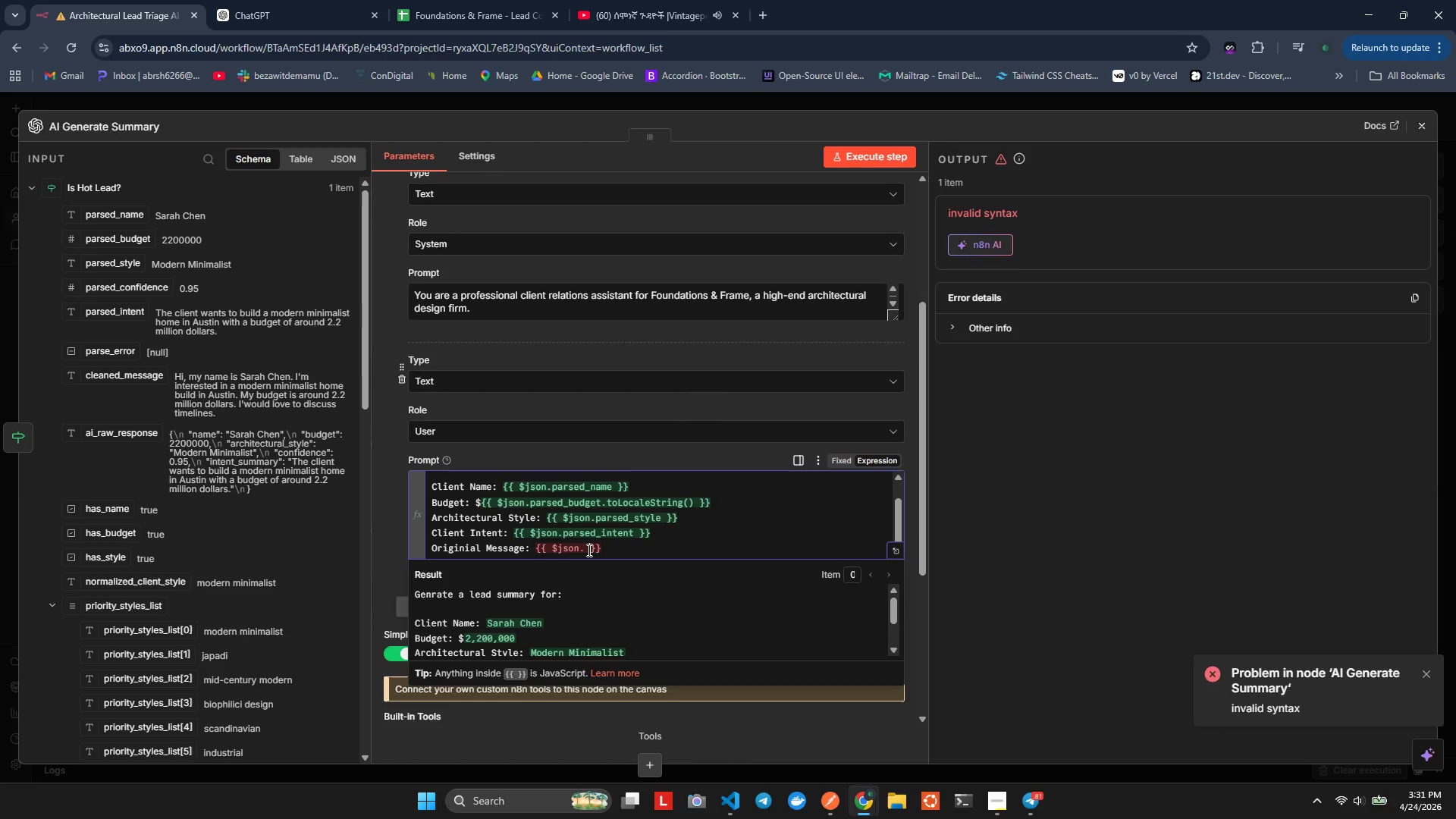 
key(Control+ControlLeft)
 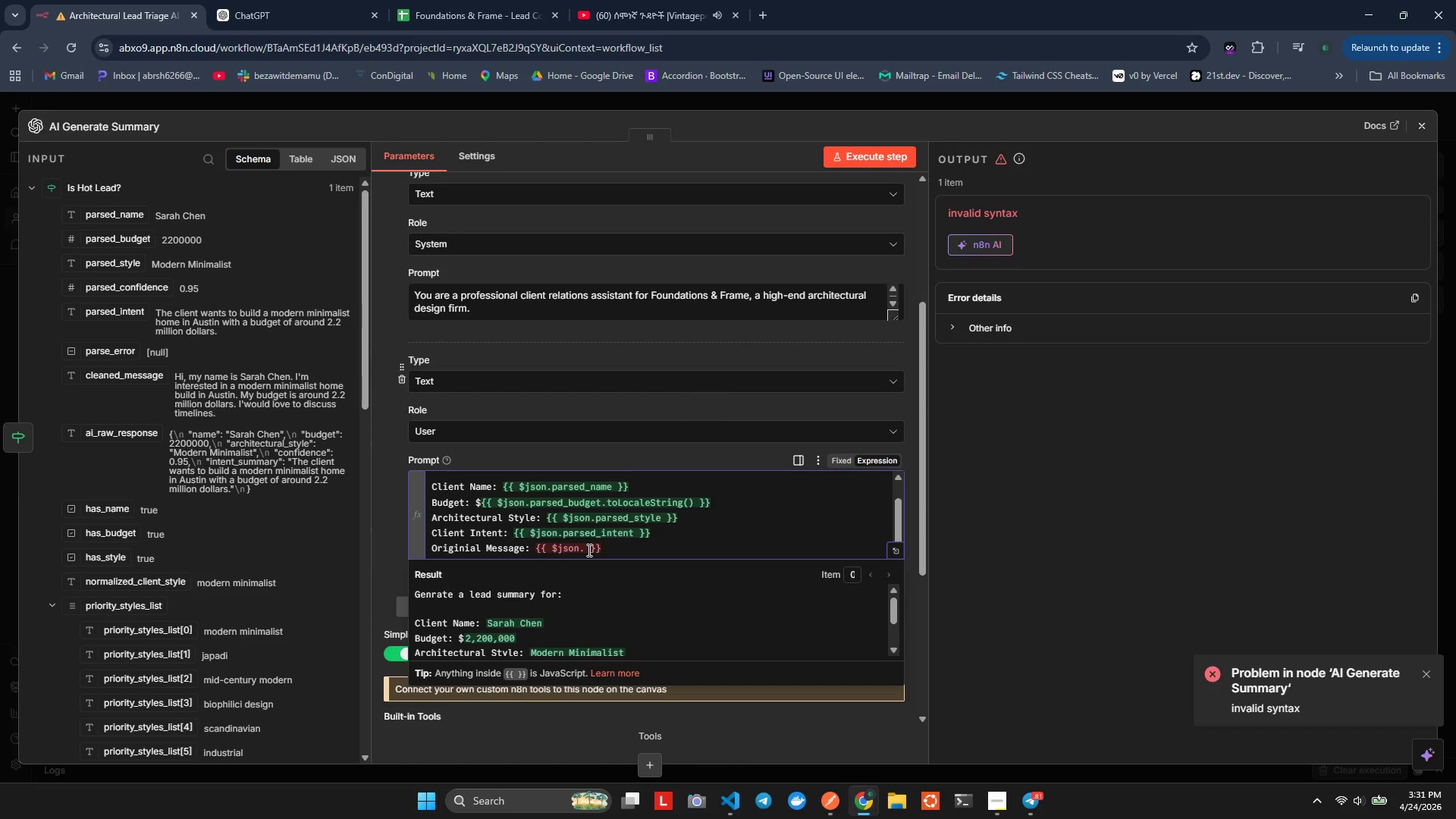 
key(Control+Space)
 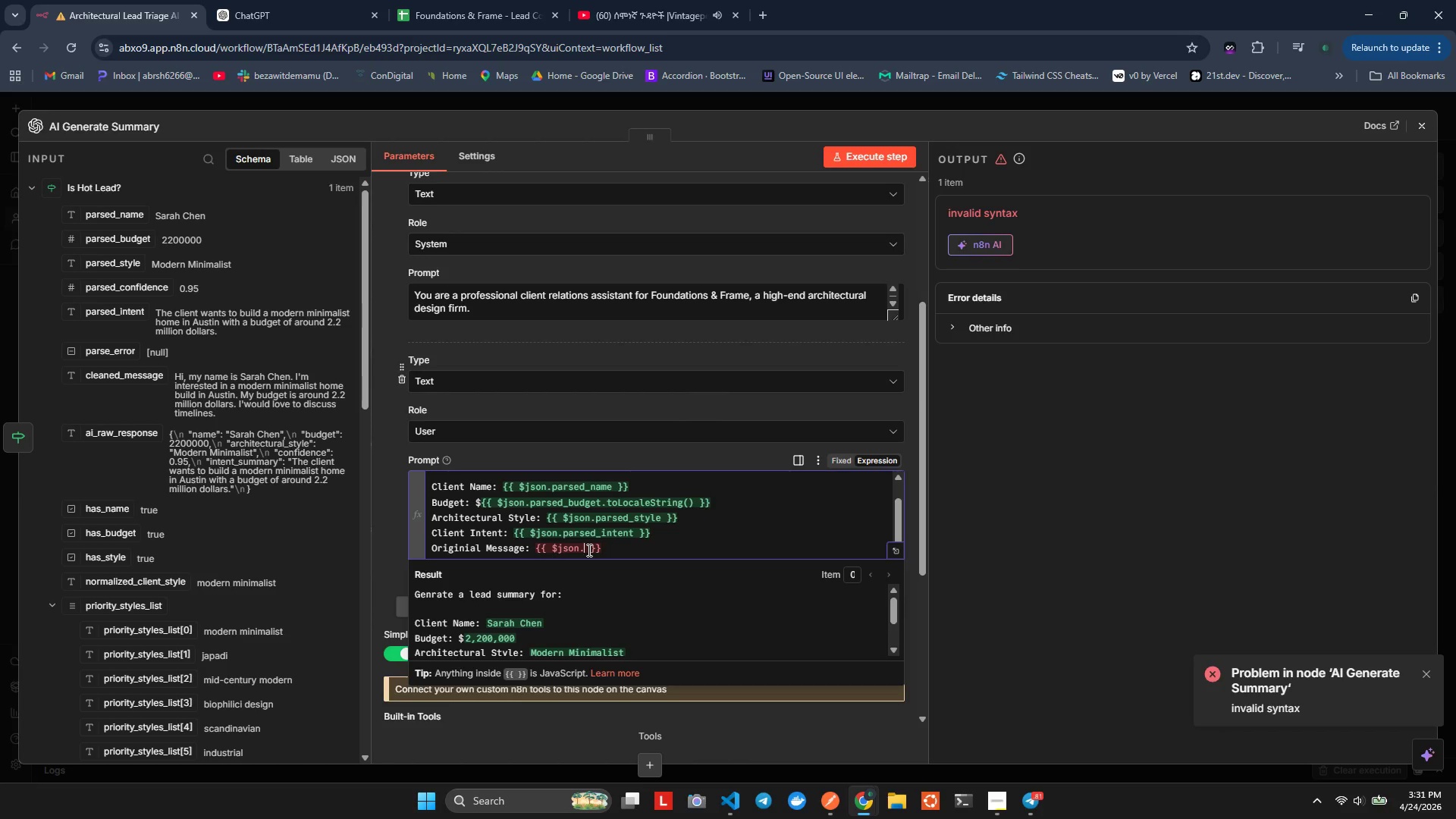 
key(ArrowLeft)
 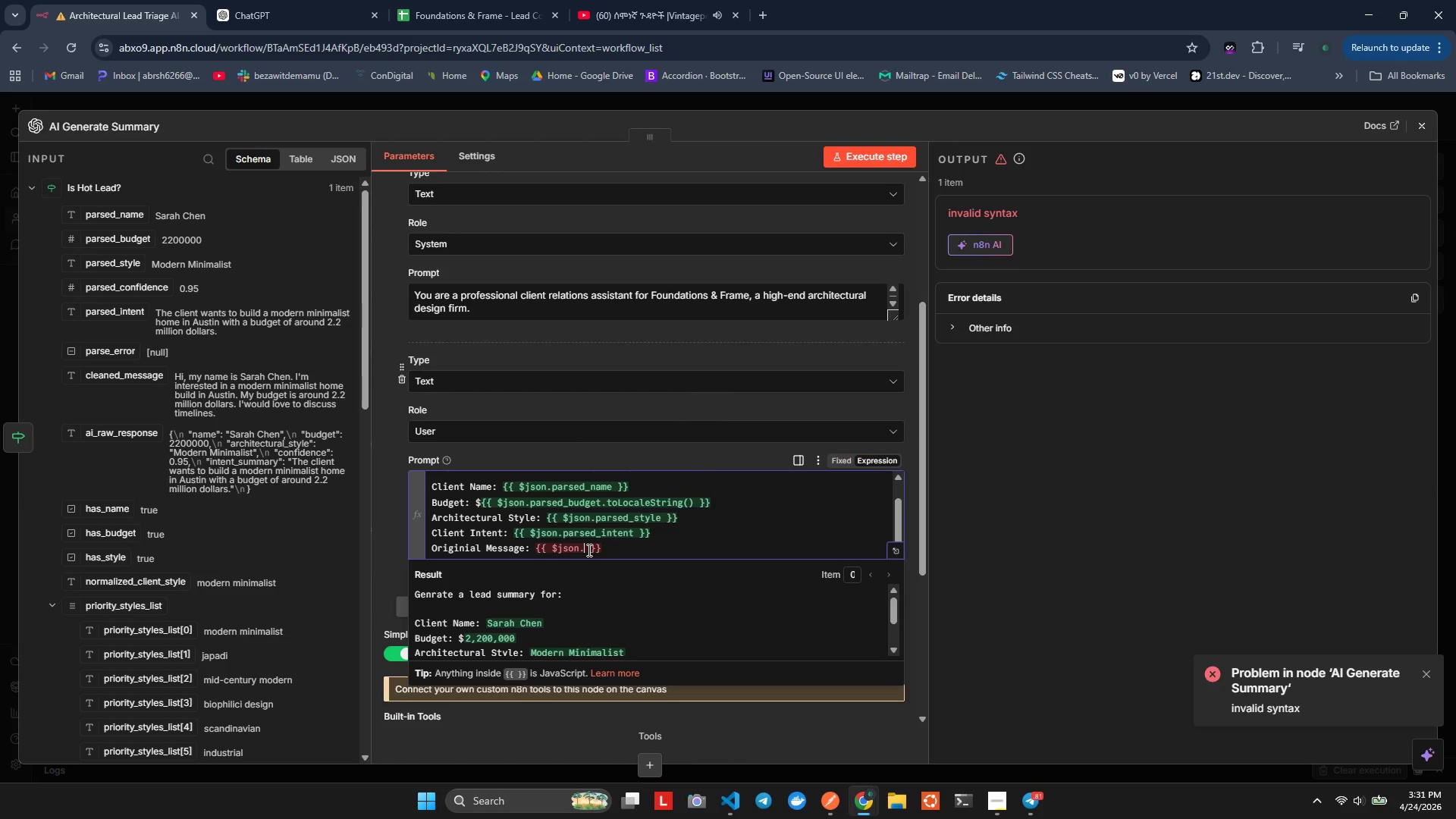 
key(Control+ControlLeft)
 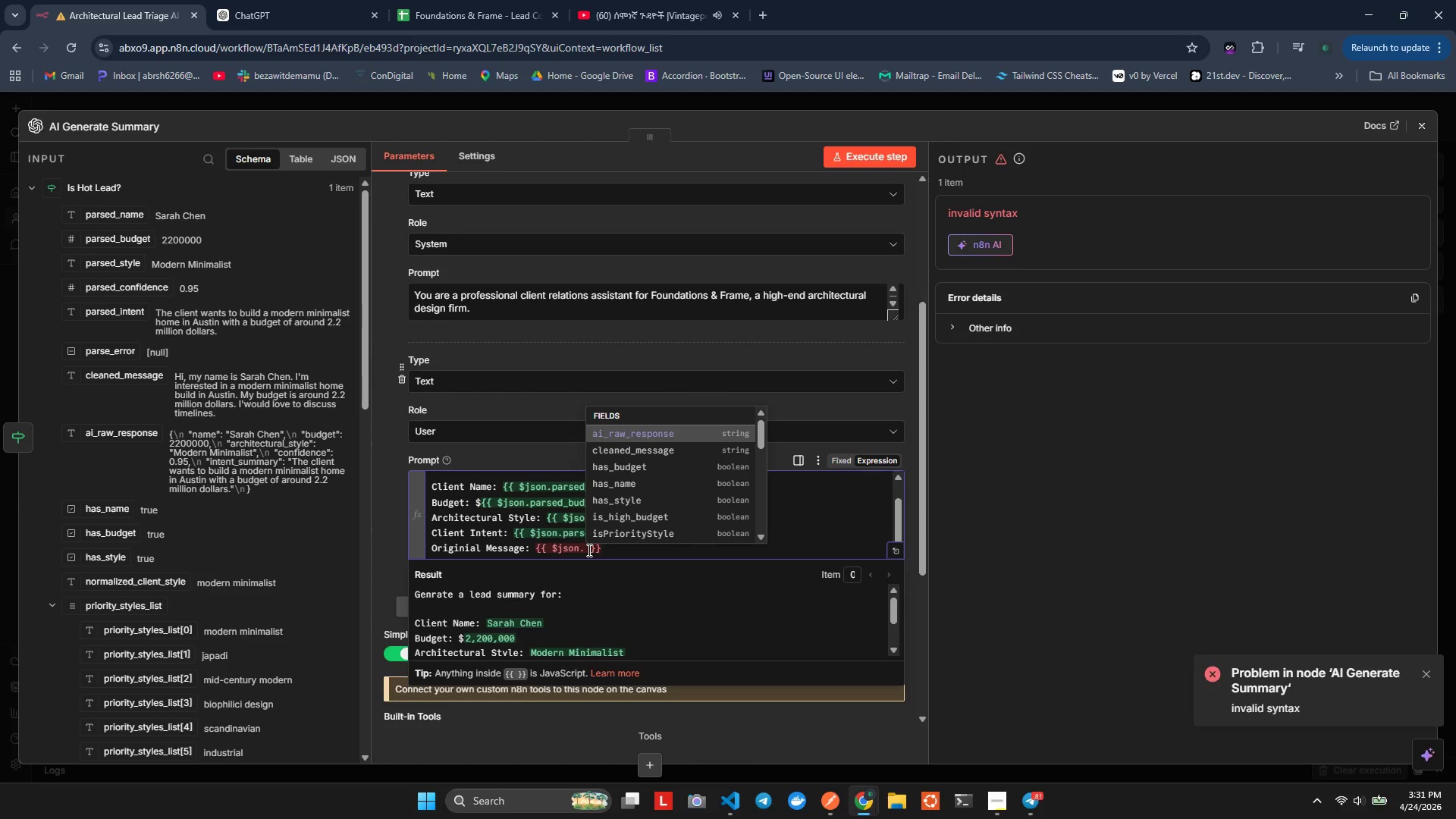 
key(Control+Space)
 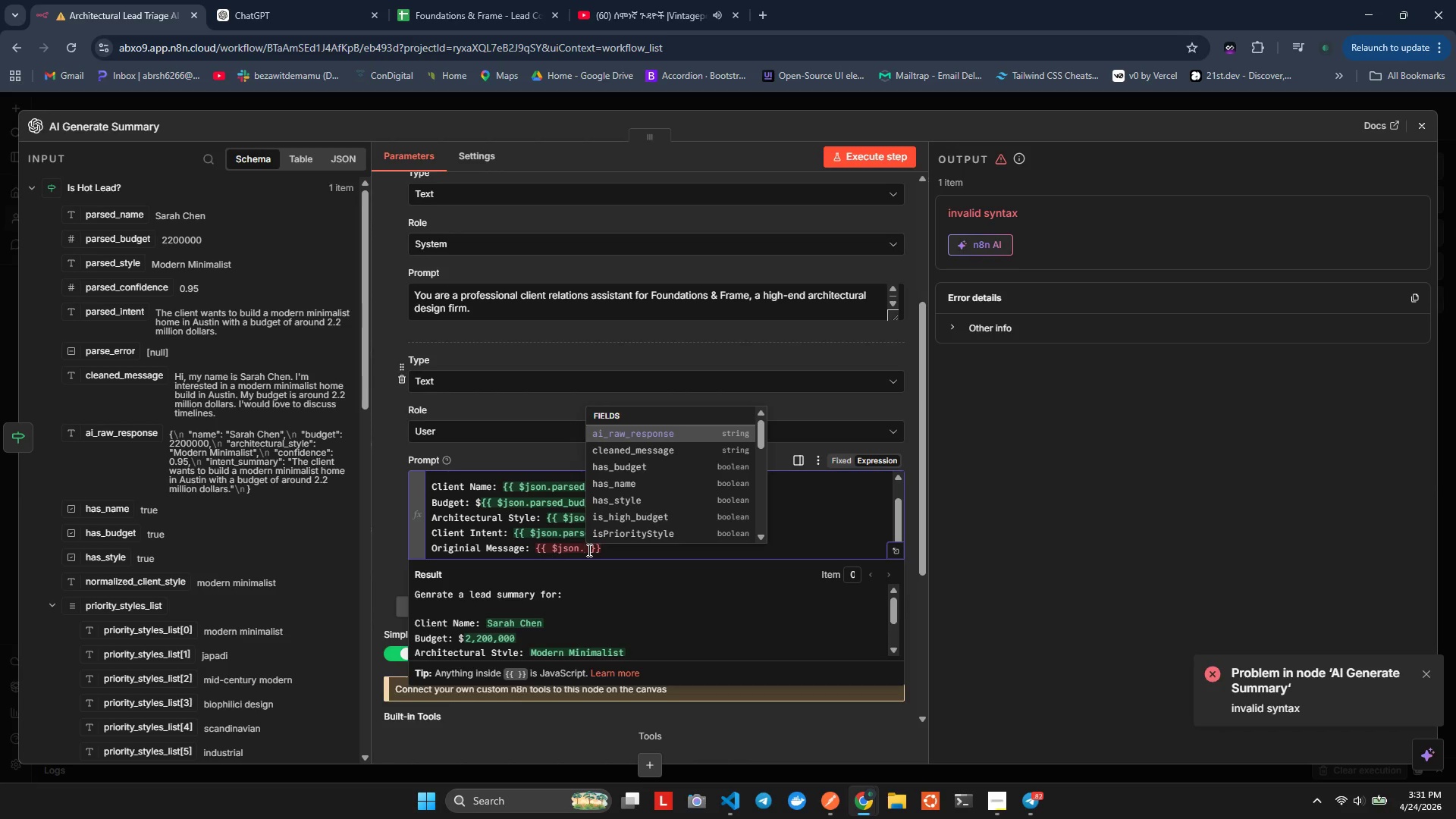 
key(Control+ArrowDown)
 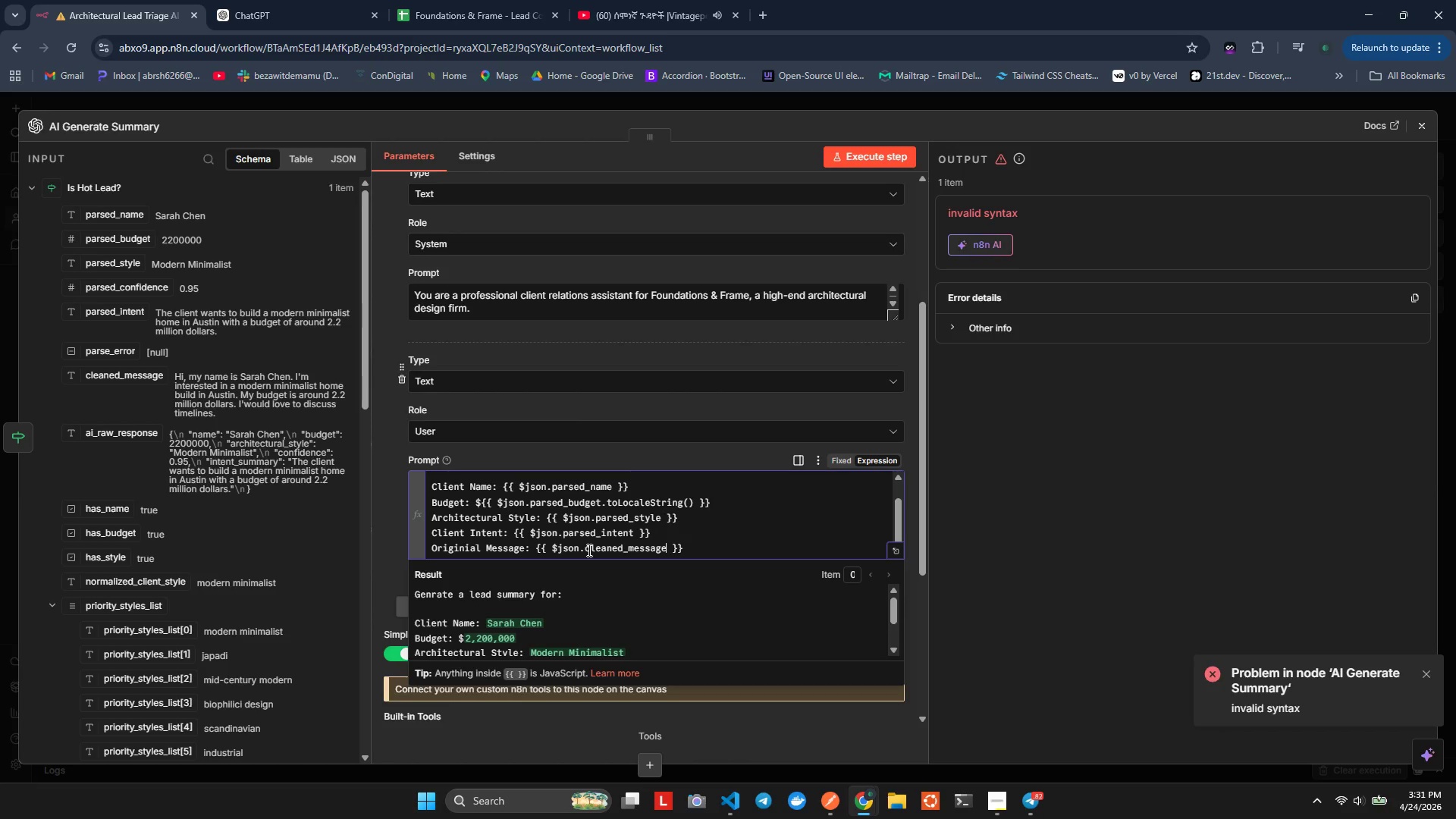 
key(Control+Enter)
 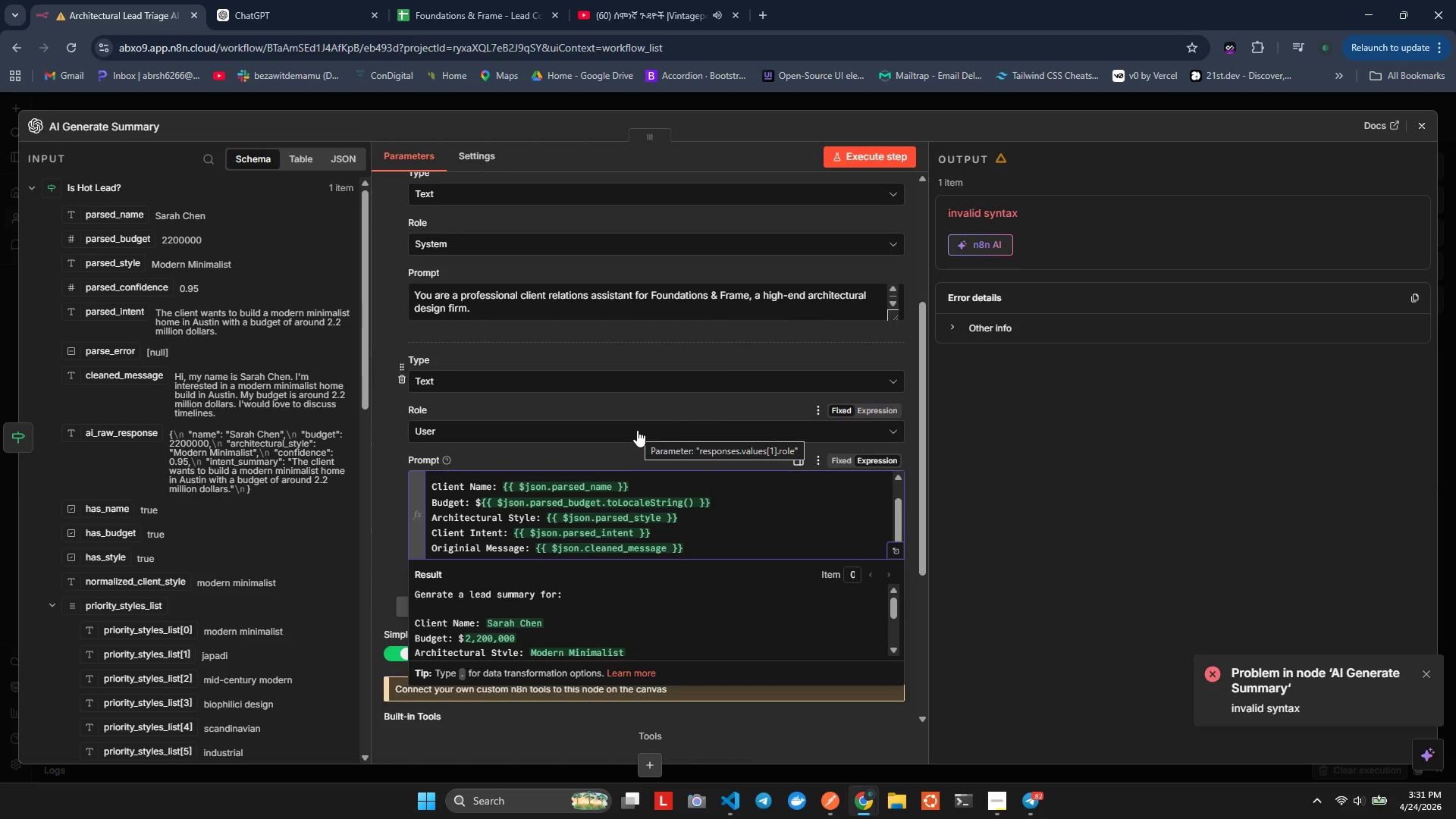 
wait(18.39)
 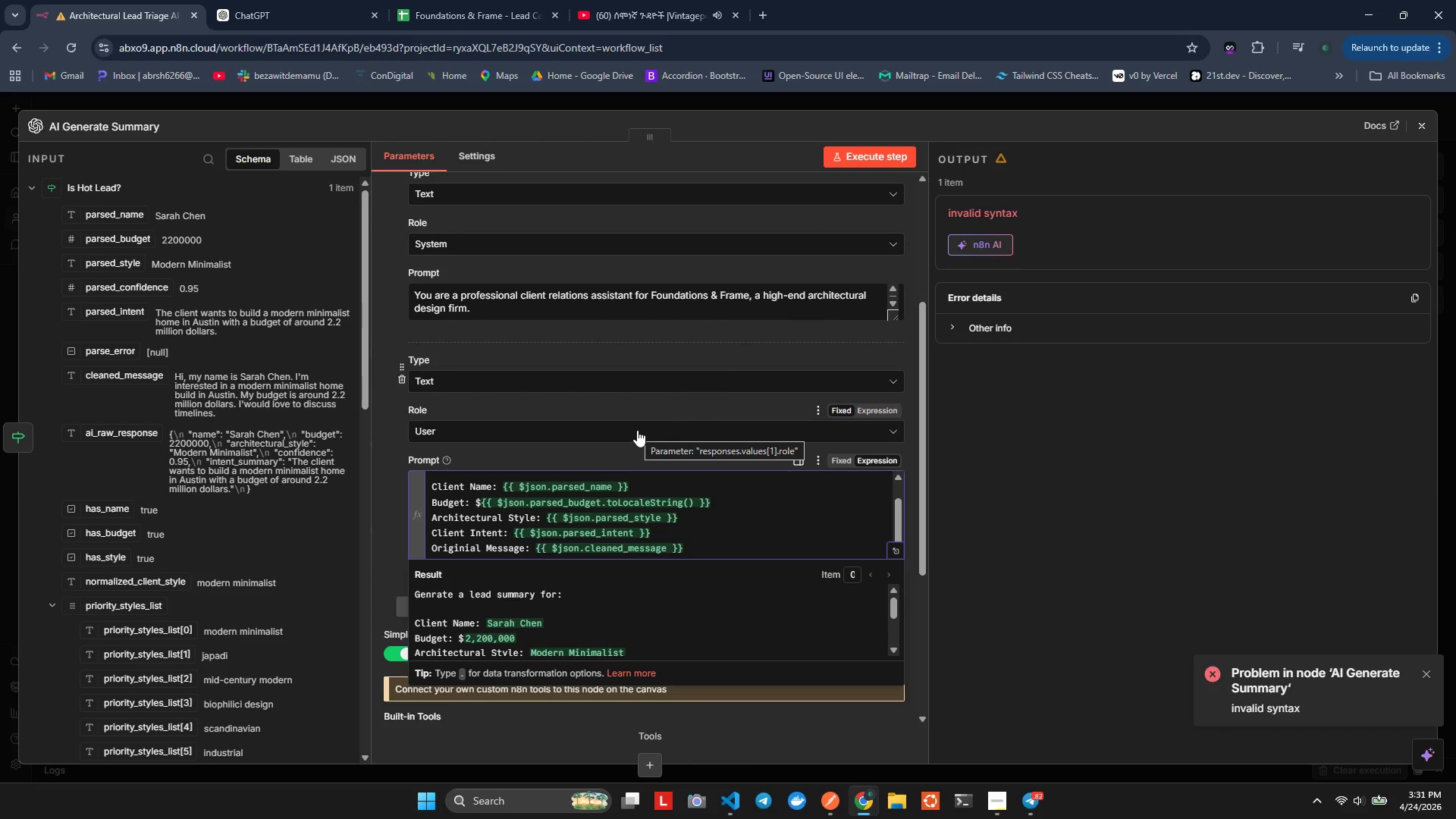 
left_click([866, 155])
 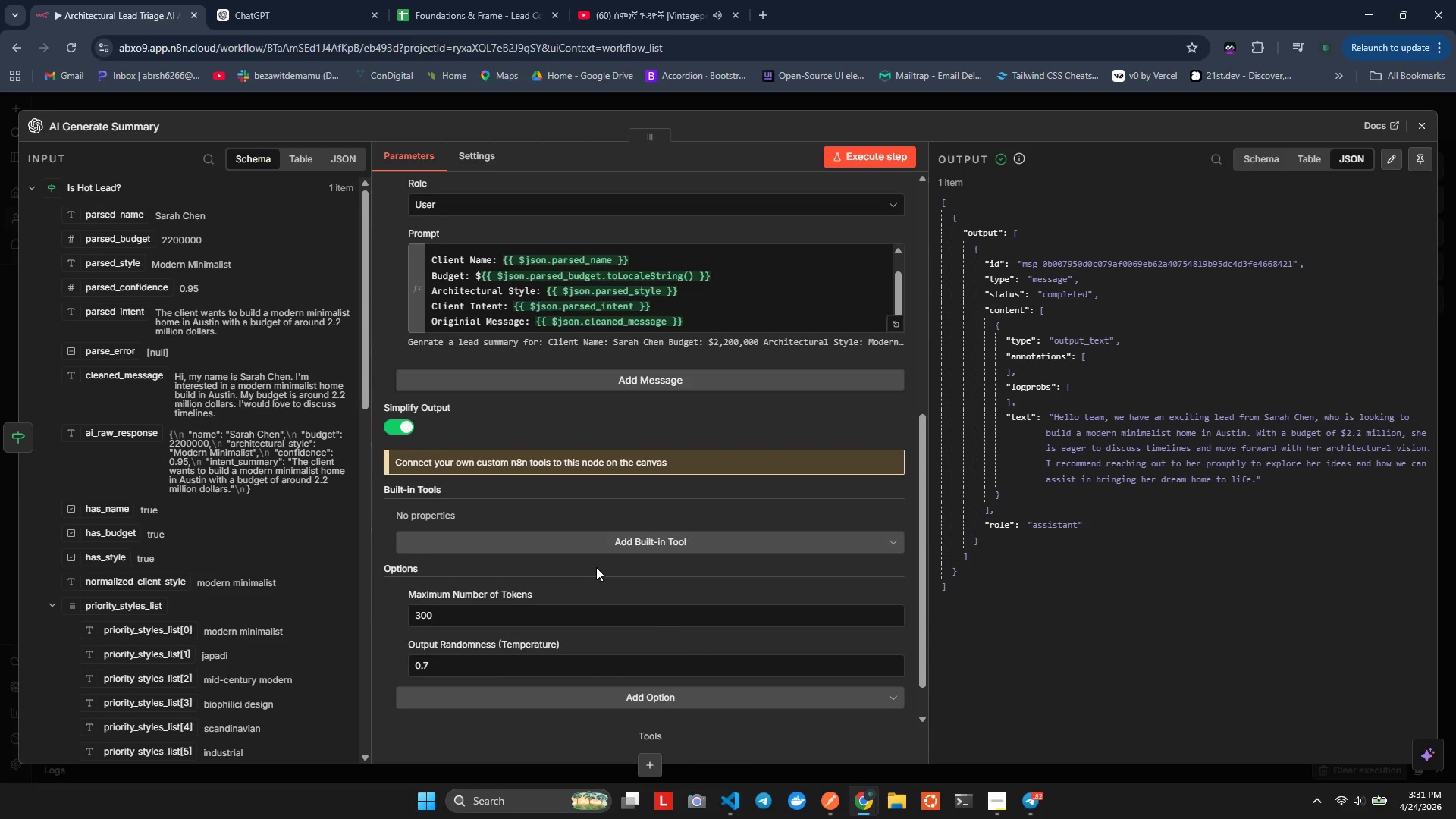 
wait(29.94)
 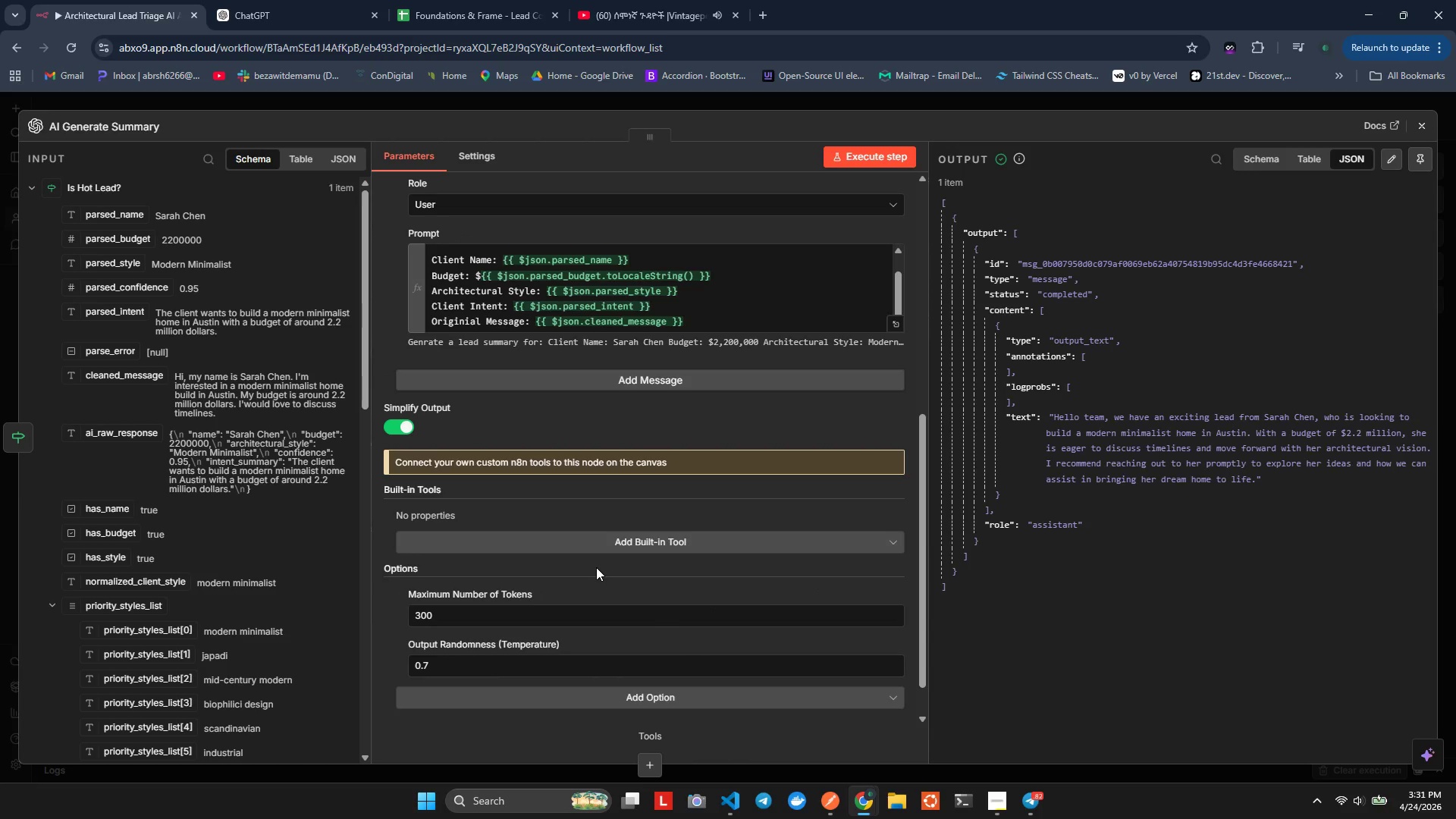 
left_click([1423, 160])
 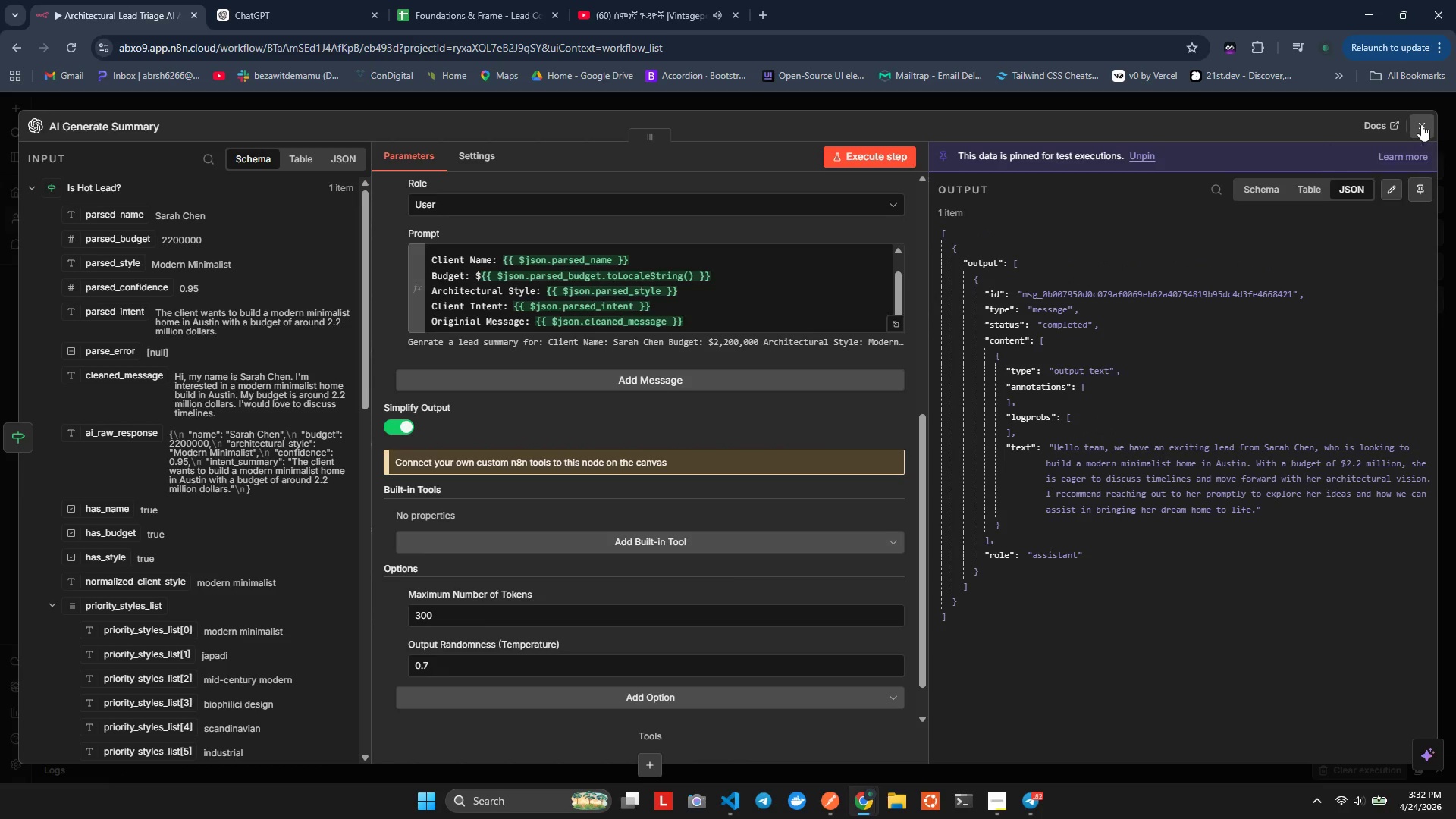 
left_click([1421, 124])
 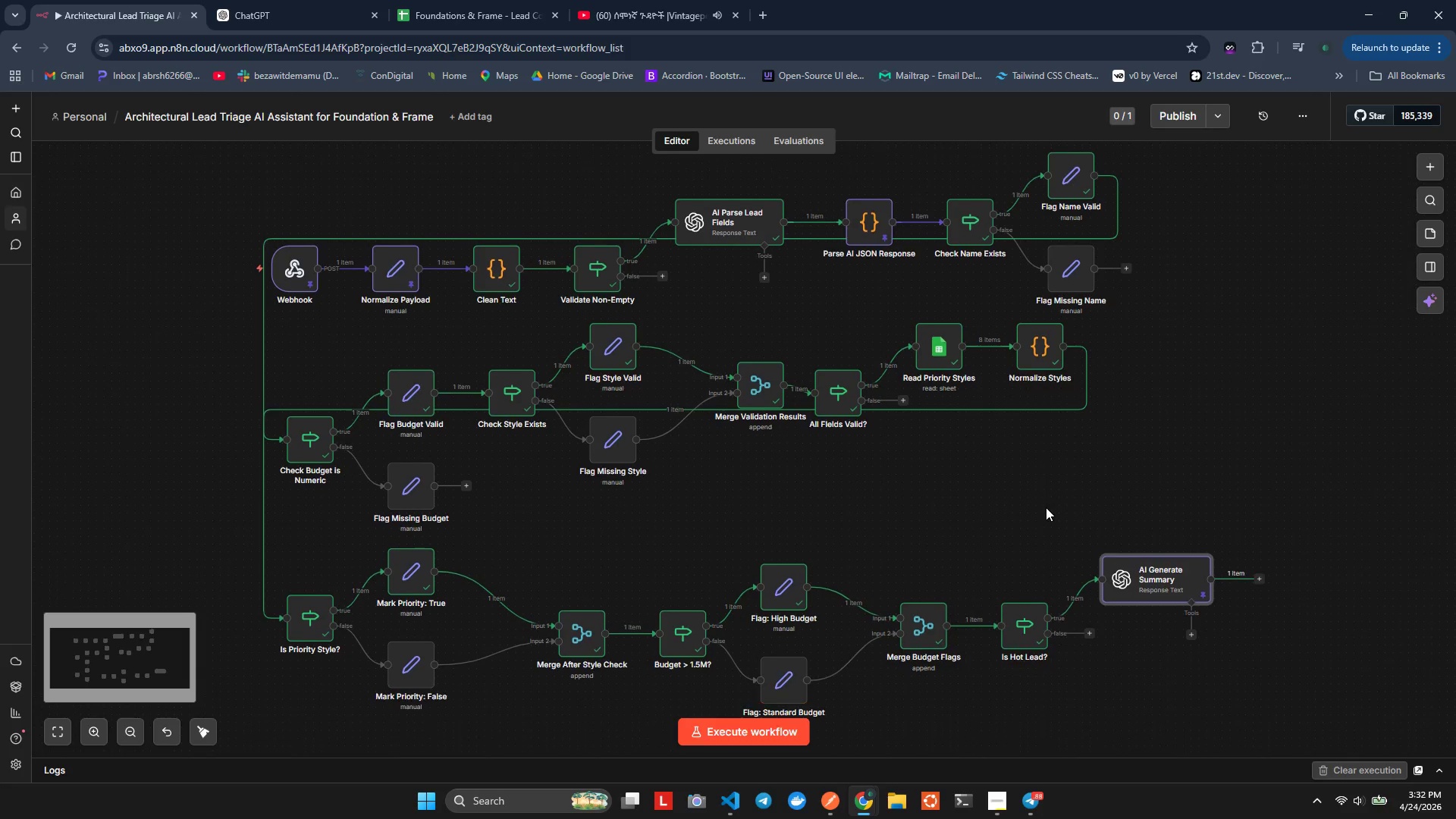 
wait(39.38)
 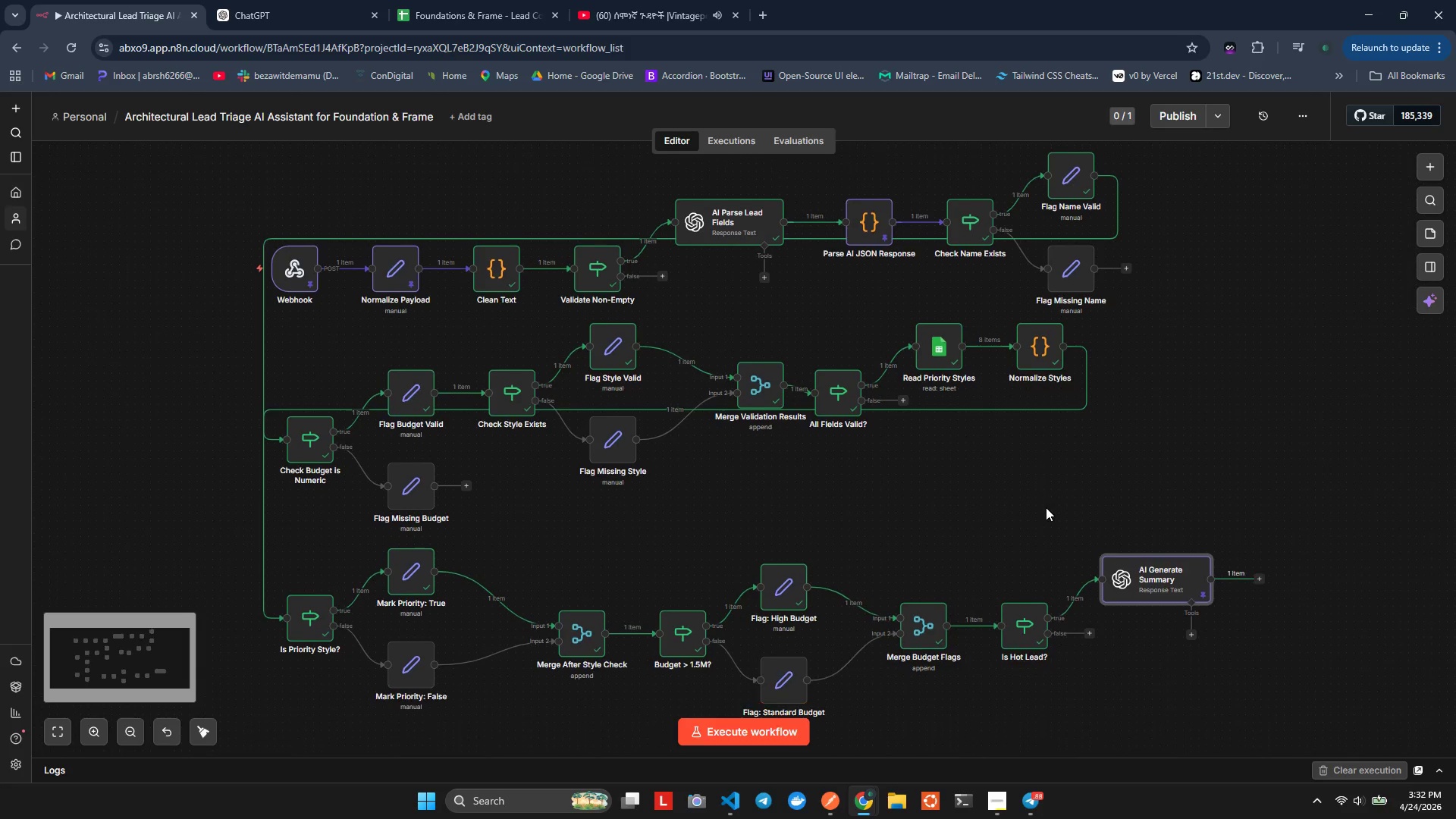 
hold_key(key=ControlLeft, duration=0.53)
scroll: coordinate [1233, 541], scroll_direction: down, amount: 2.0
 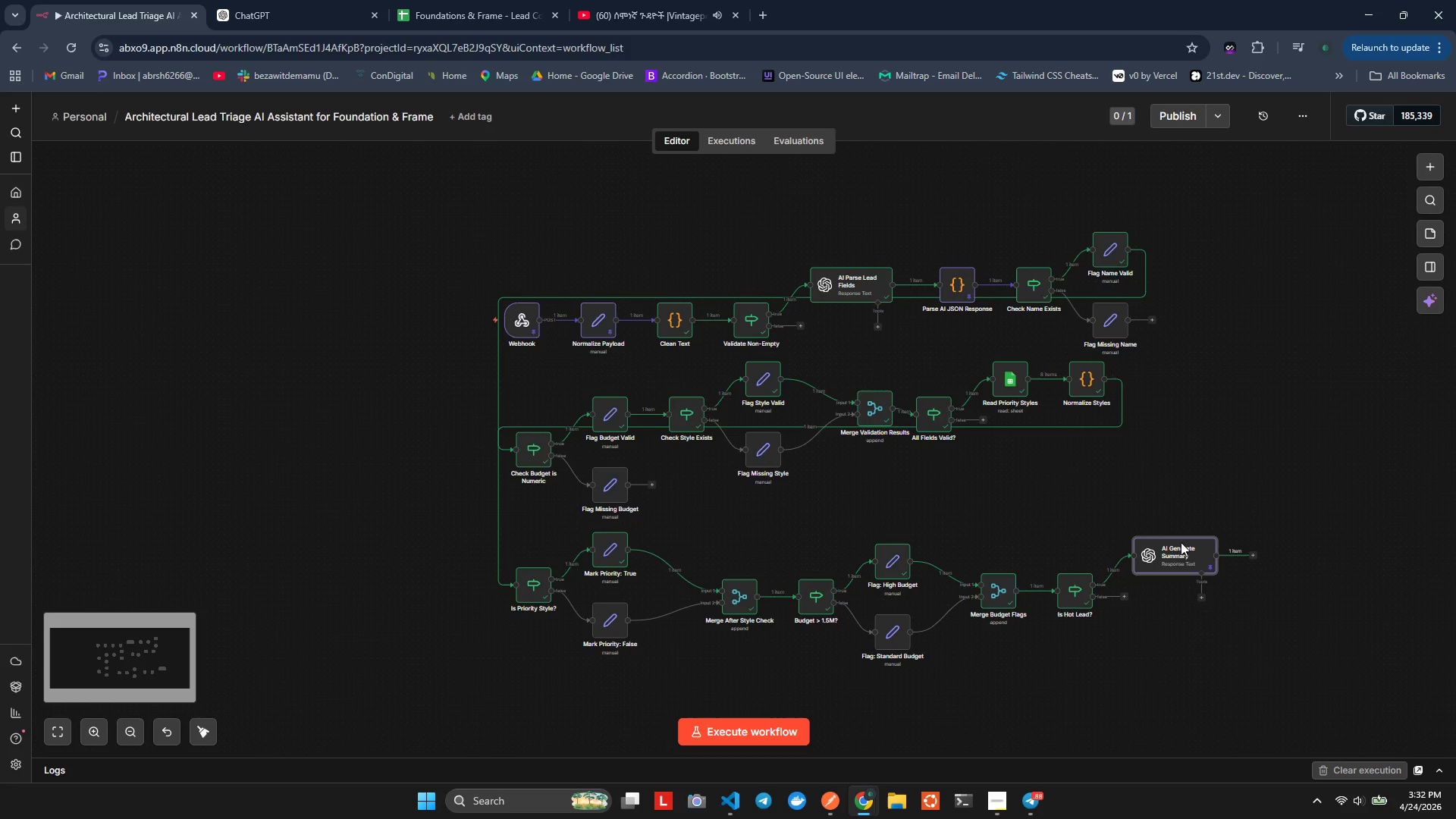 
scroll: coordinate [1181, 542], scroll_direction: up, amount: 1.0
 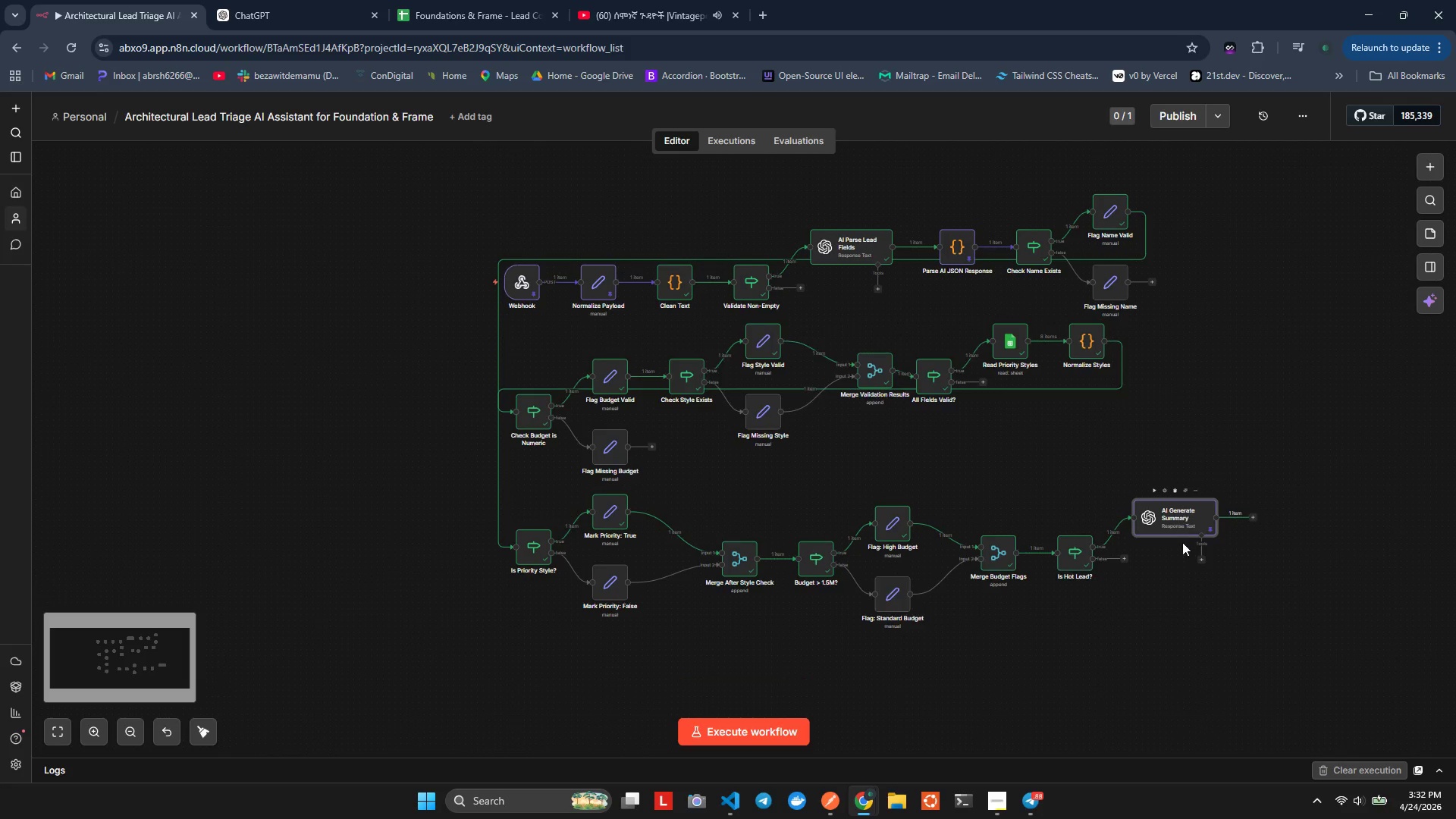 
scroll: coordinate [1182, 542], scroll_direction: down, amount: 2.0
 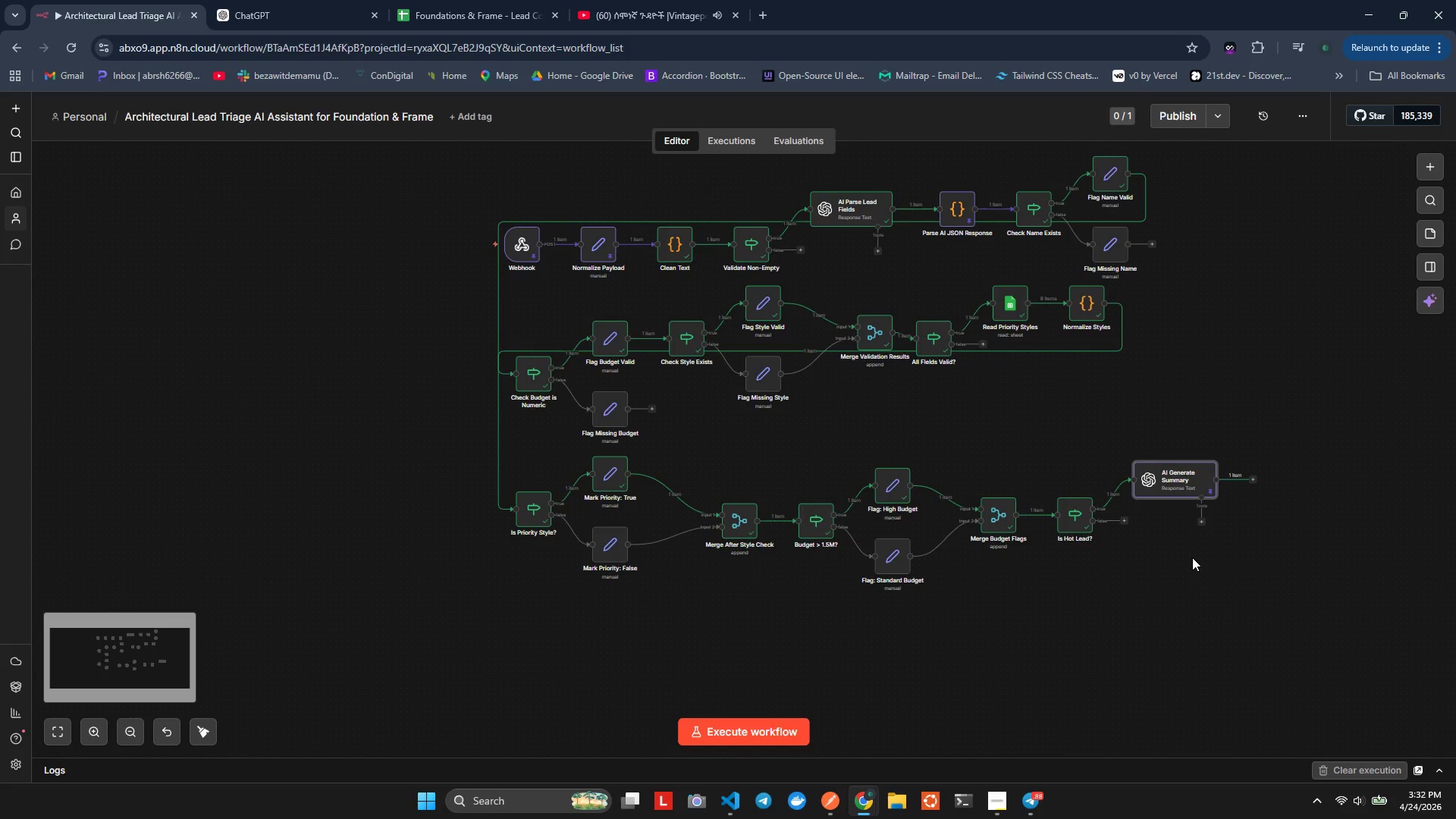 
hold_key(key=ShiftLeft, duration=2.0)
scroll: coordinate [1192, 557], scroll_direction: down, amount: 4.0
 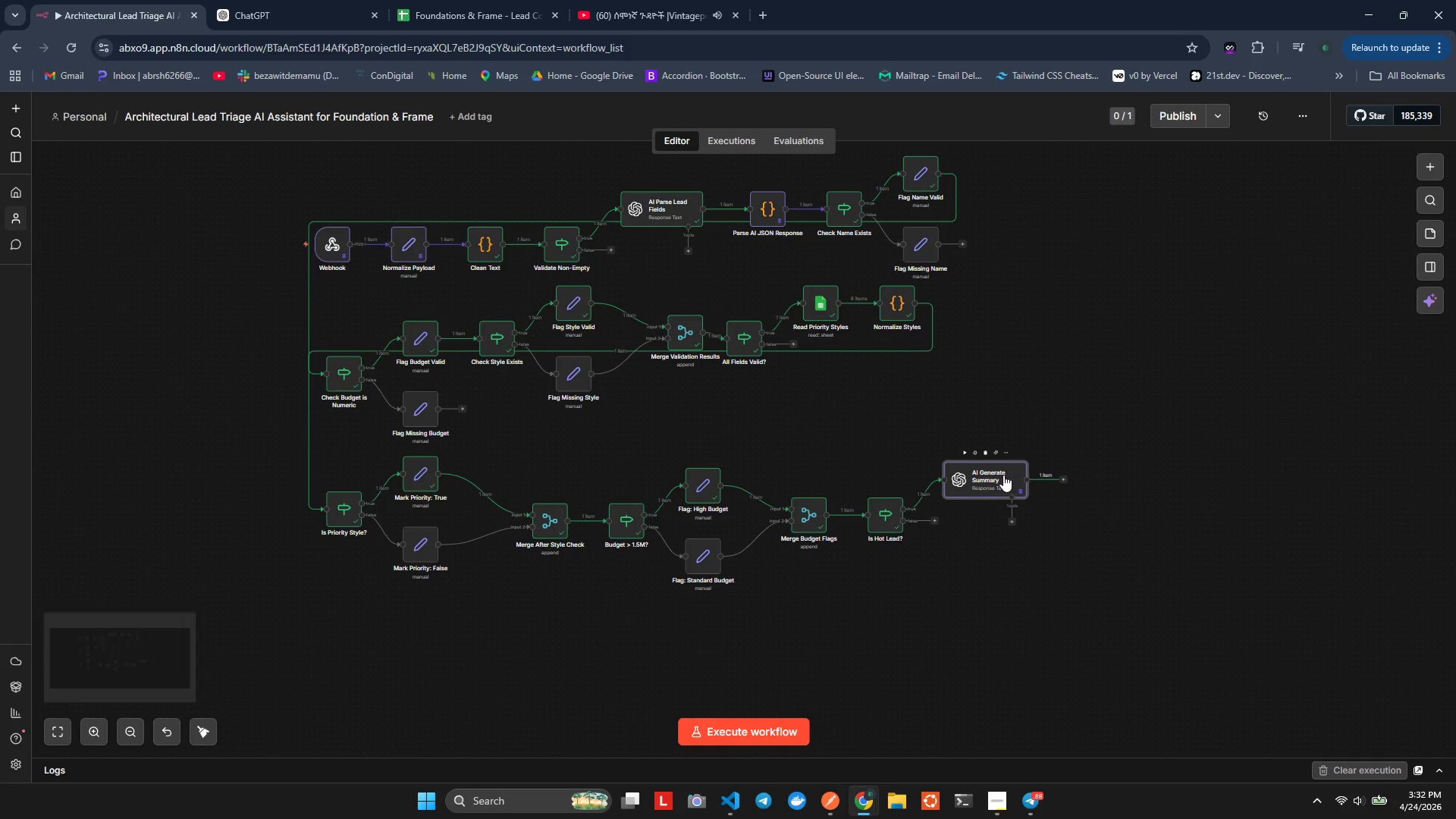 
left_click_drag(start_coordinate=[1003, 475], to_coordinate=[387, 638])
 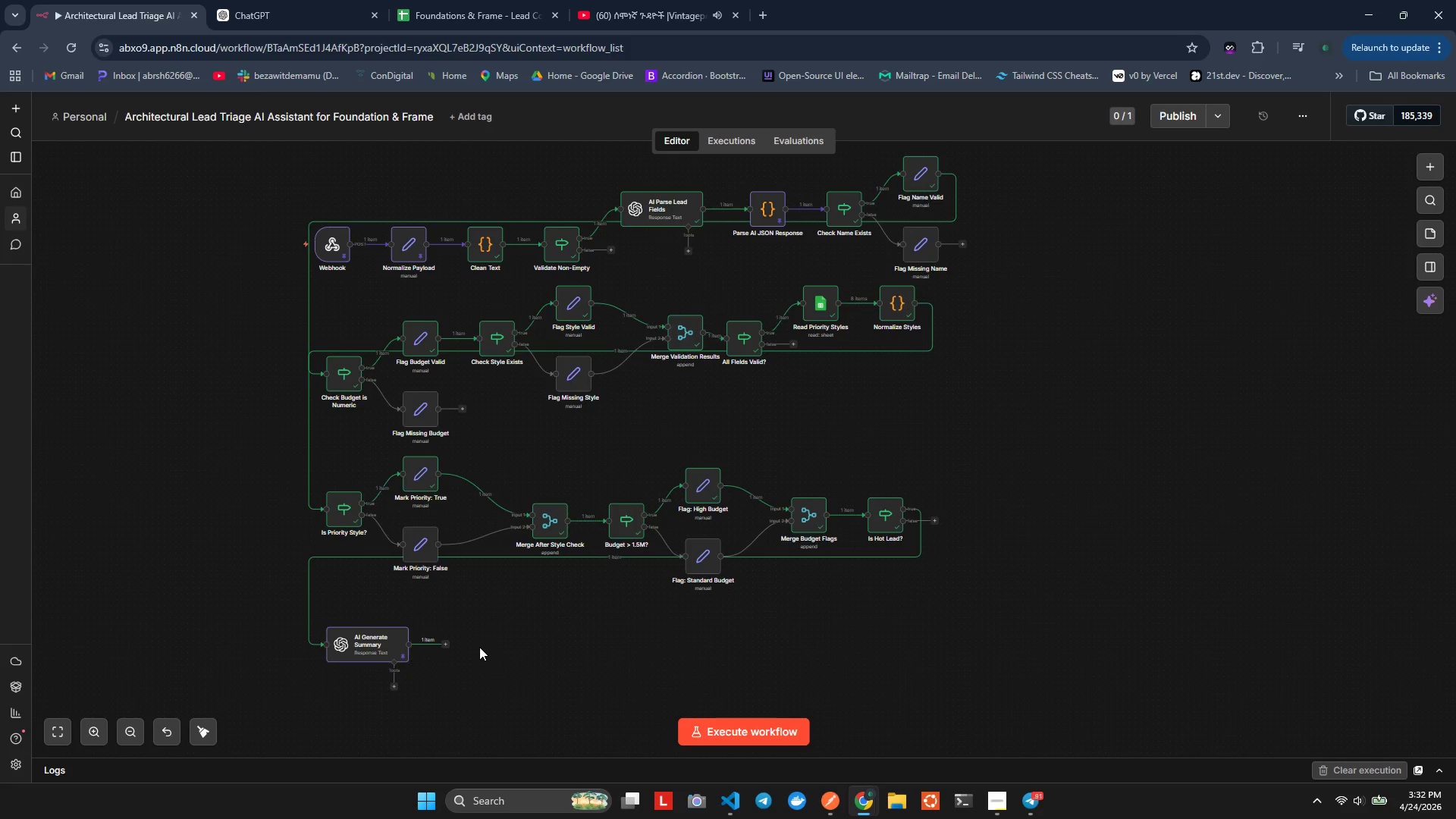 
left_click([479, 647])
 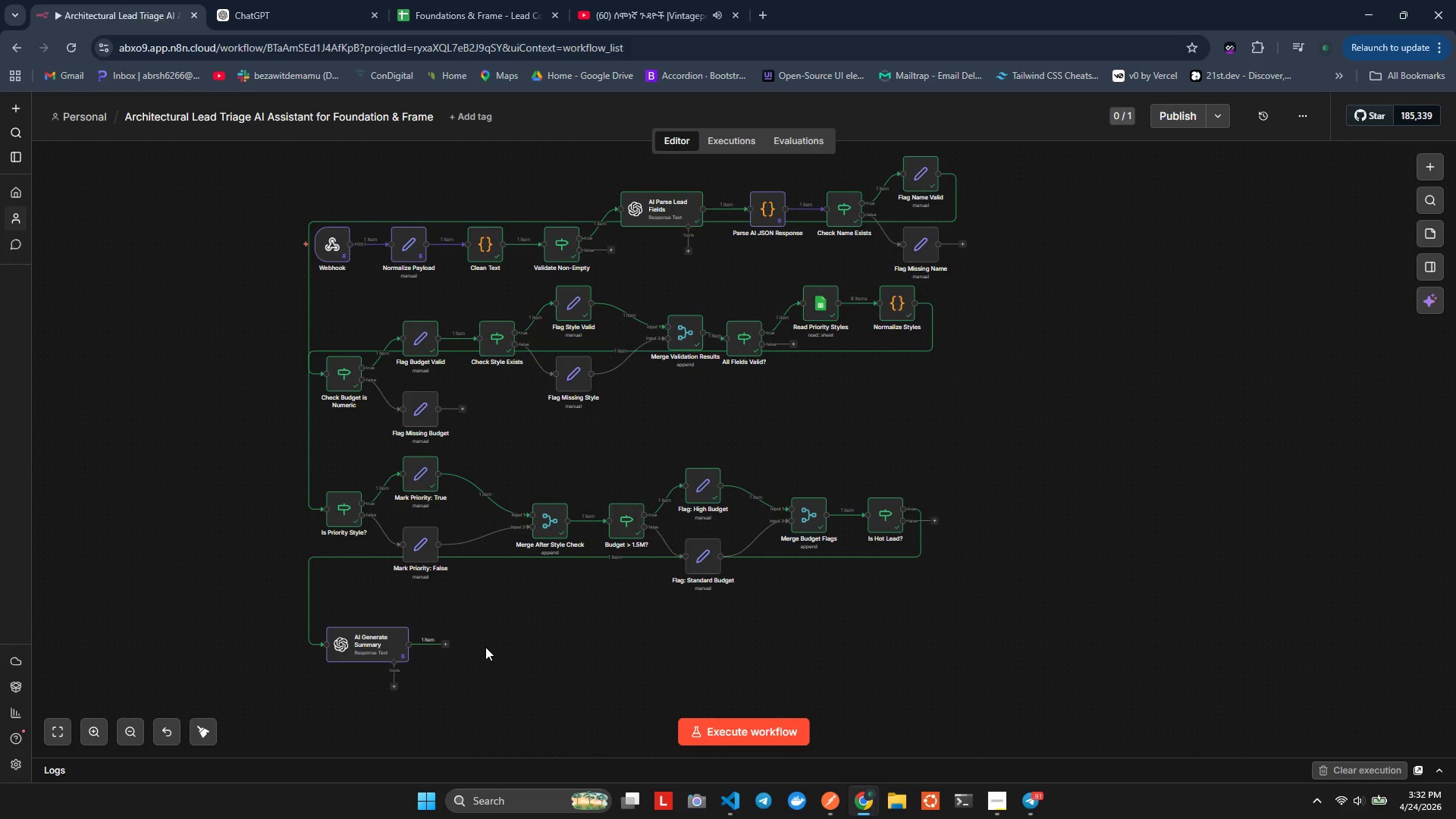 
wait(10.28)
 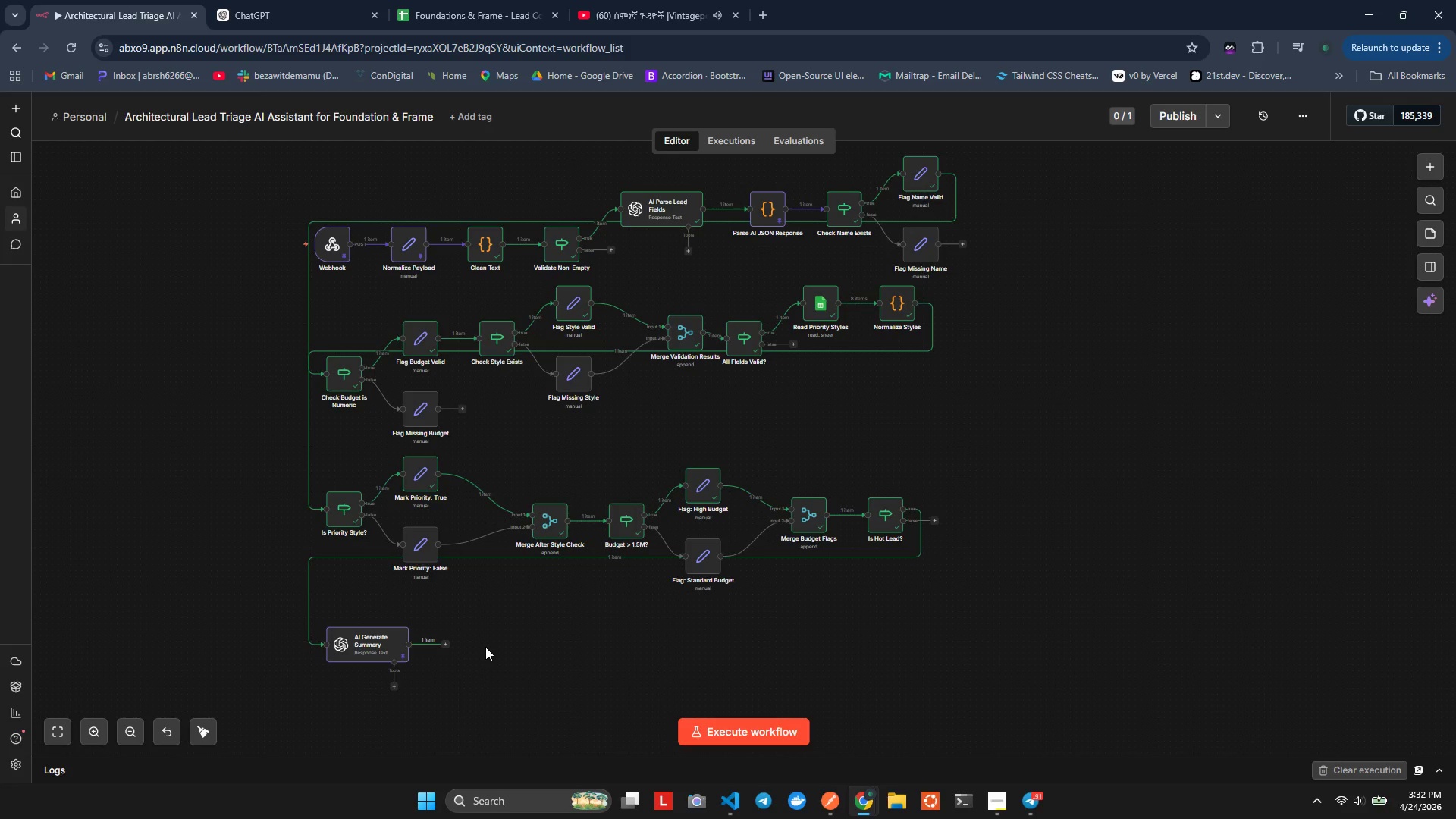 
left_click([448, 642])
 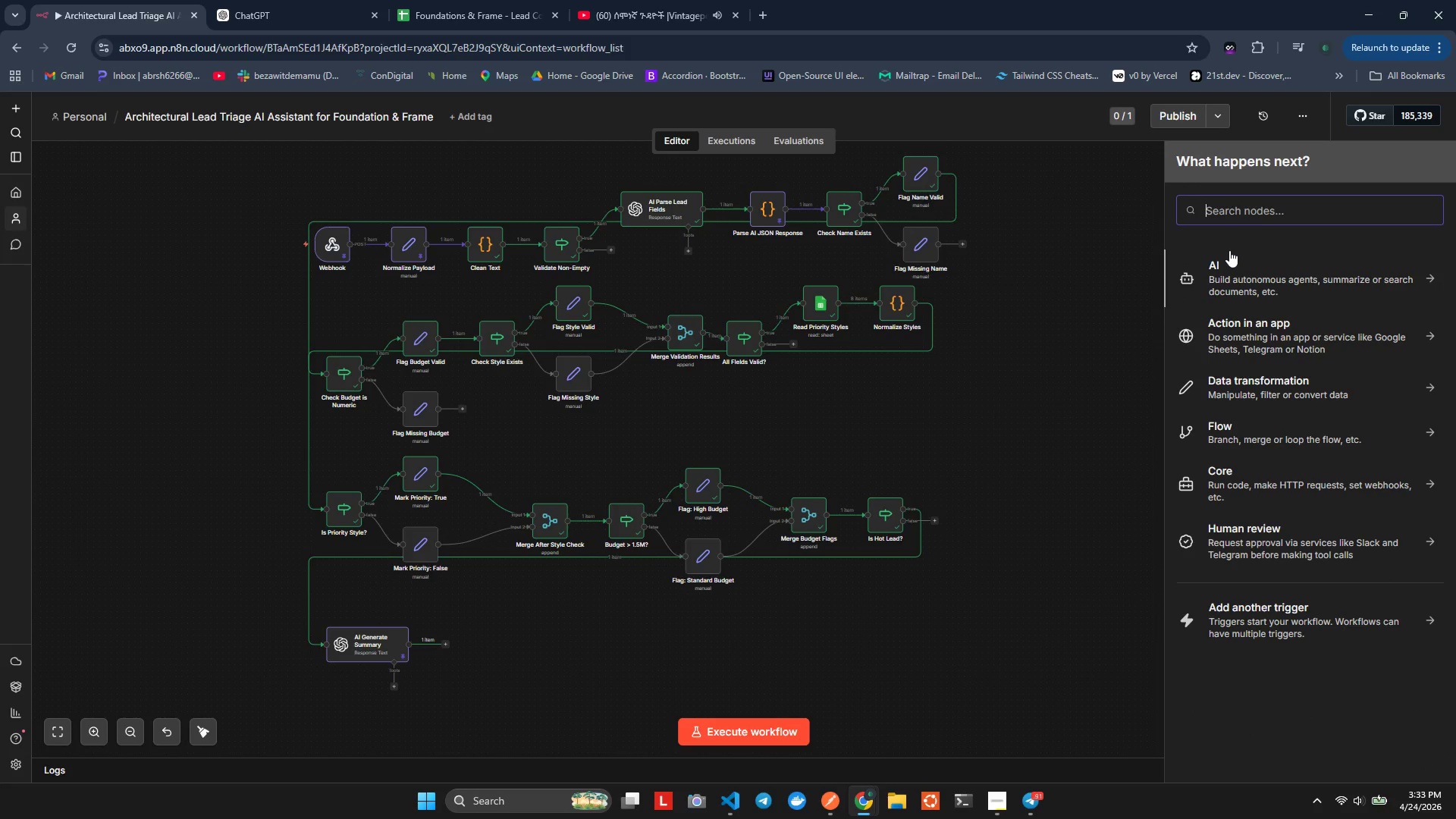 
type(code)
 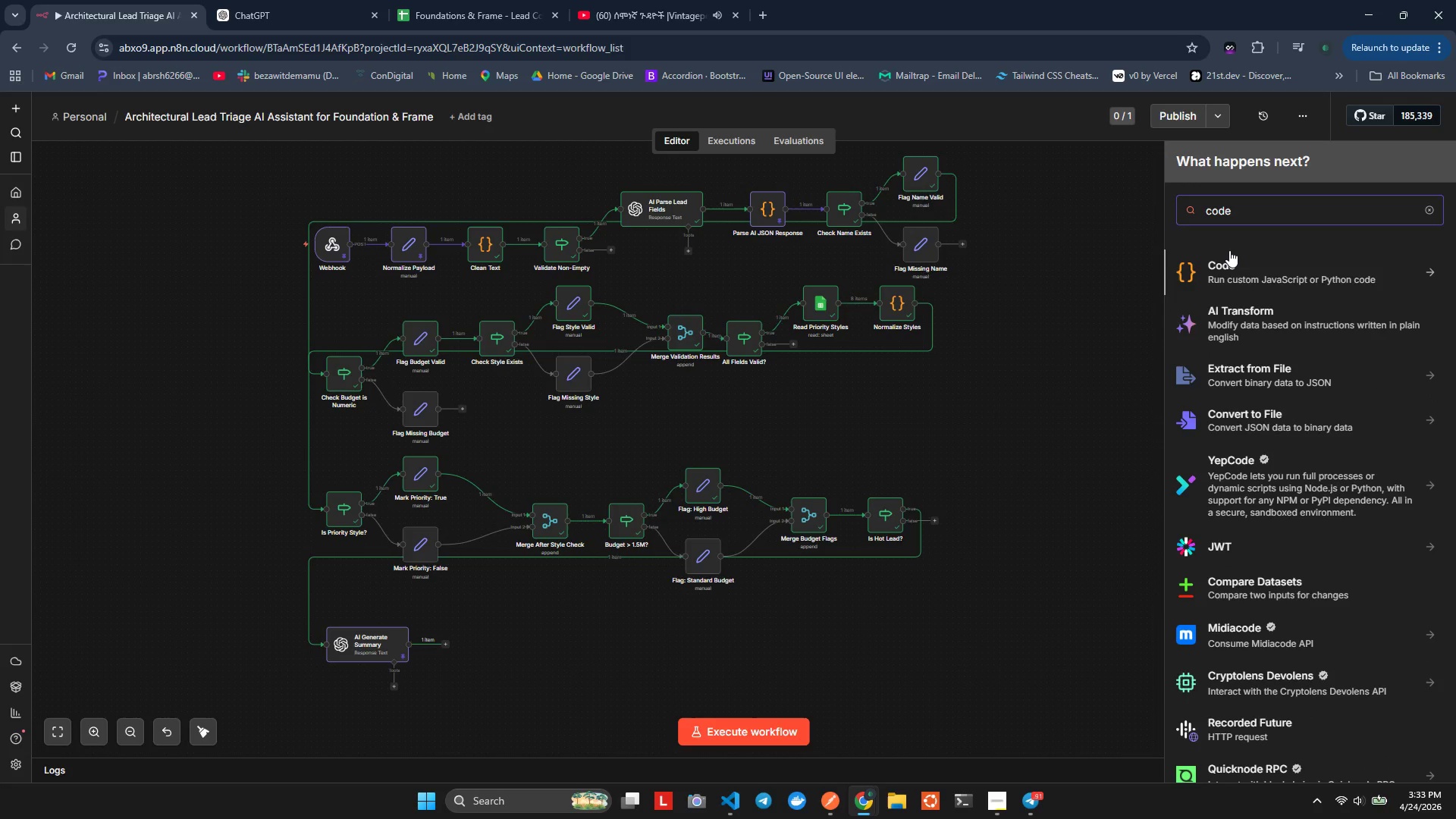 
left_click([1229, 250])
 